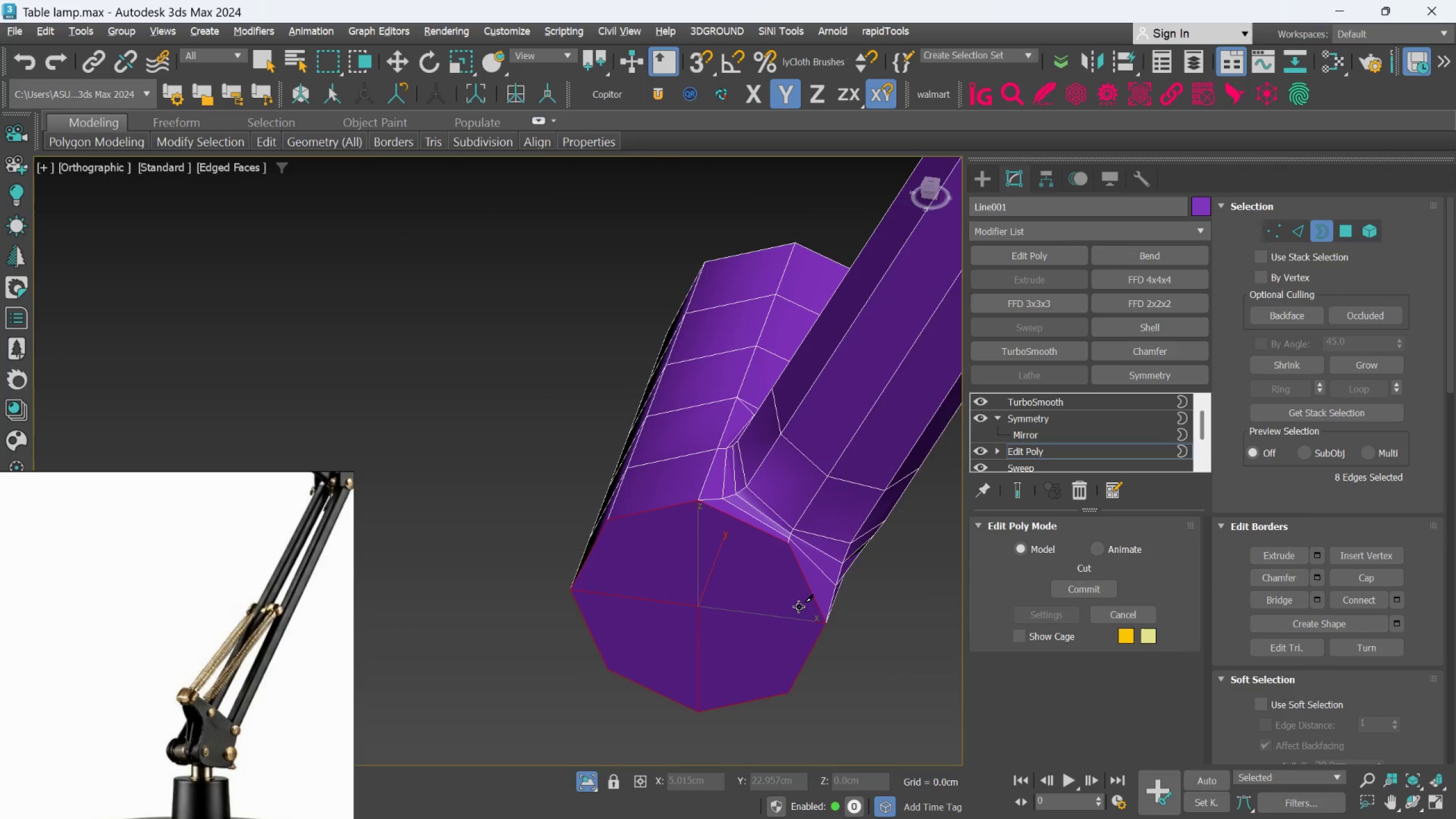 
key(Alt+AltLeft)
 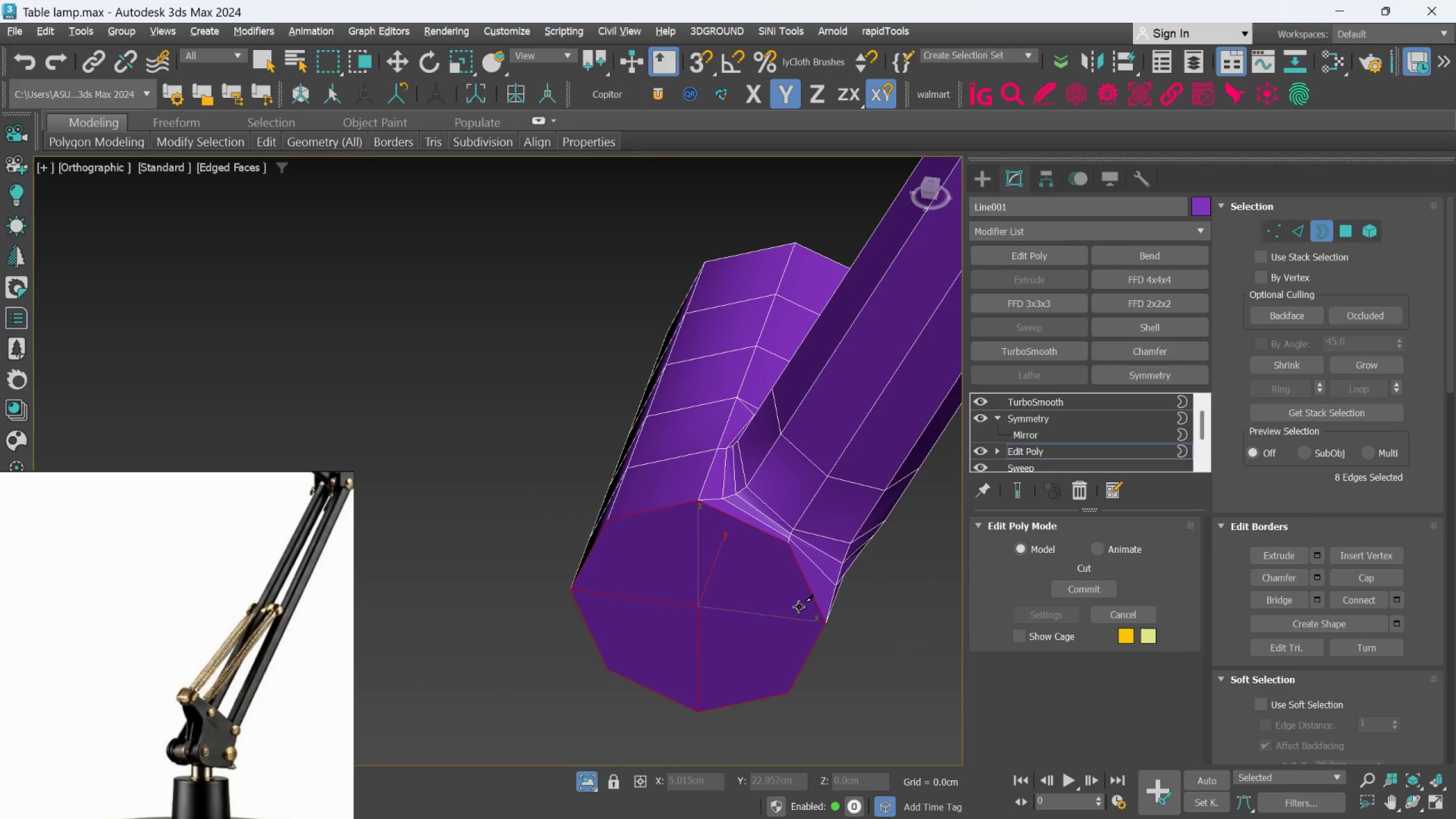 
key(Alt+AltLeft)
 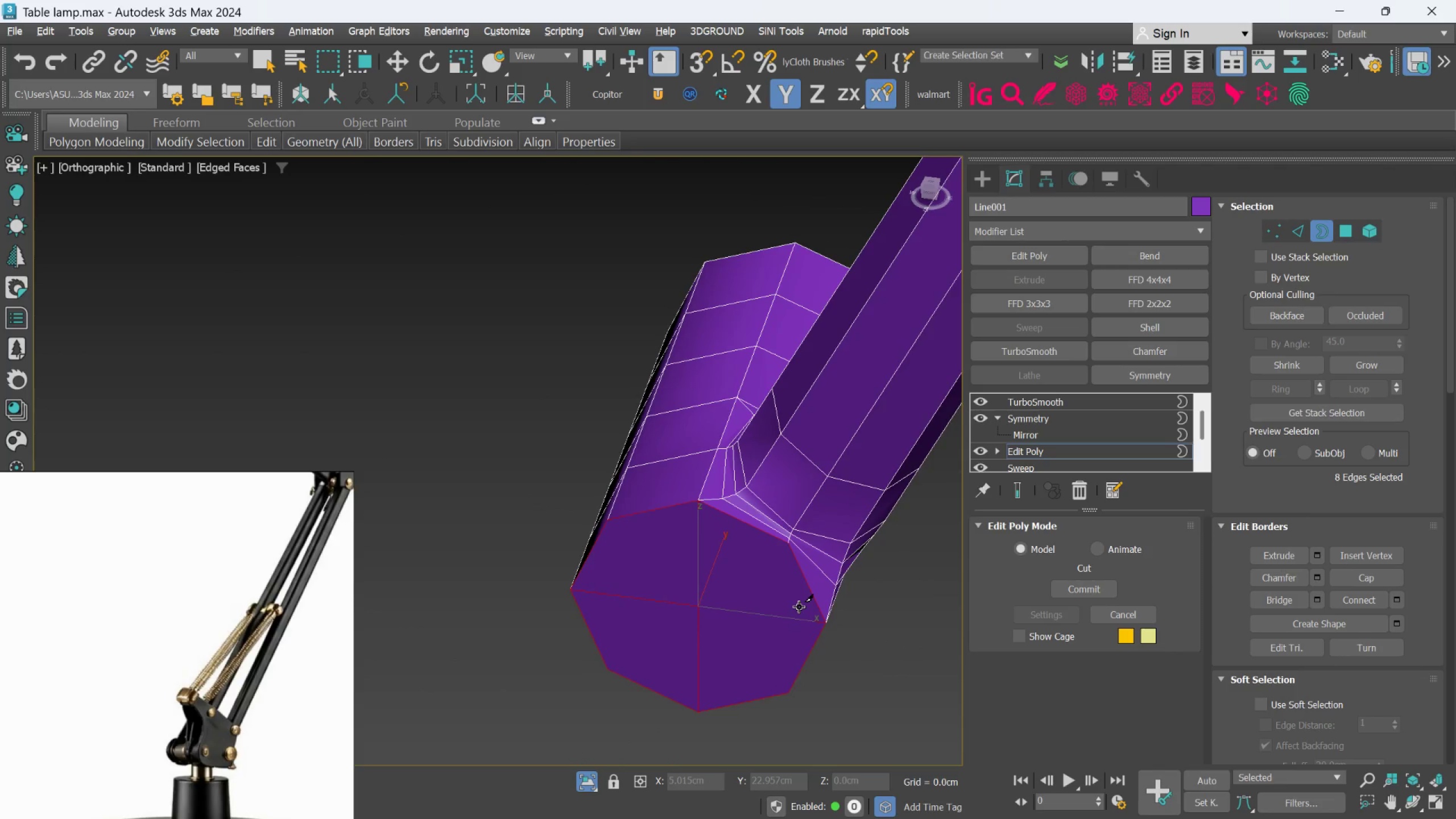 
key(Alt+AltLeft)
 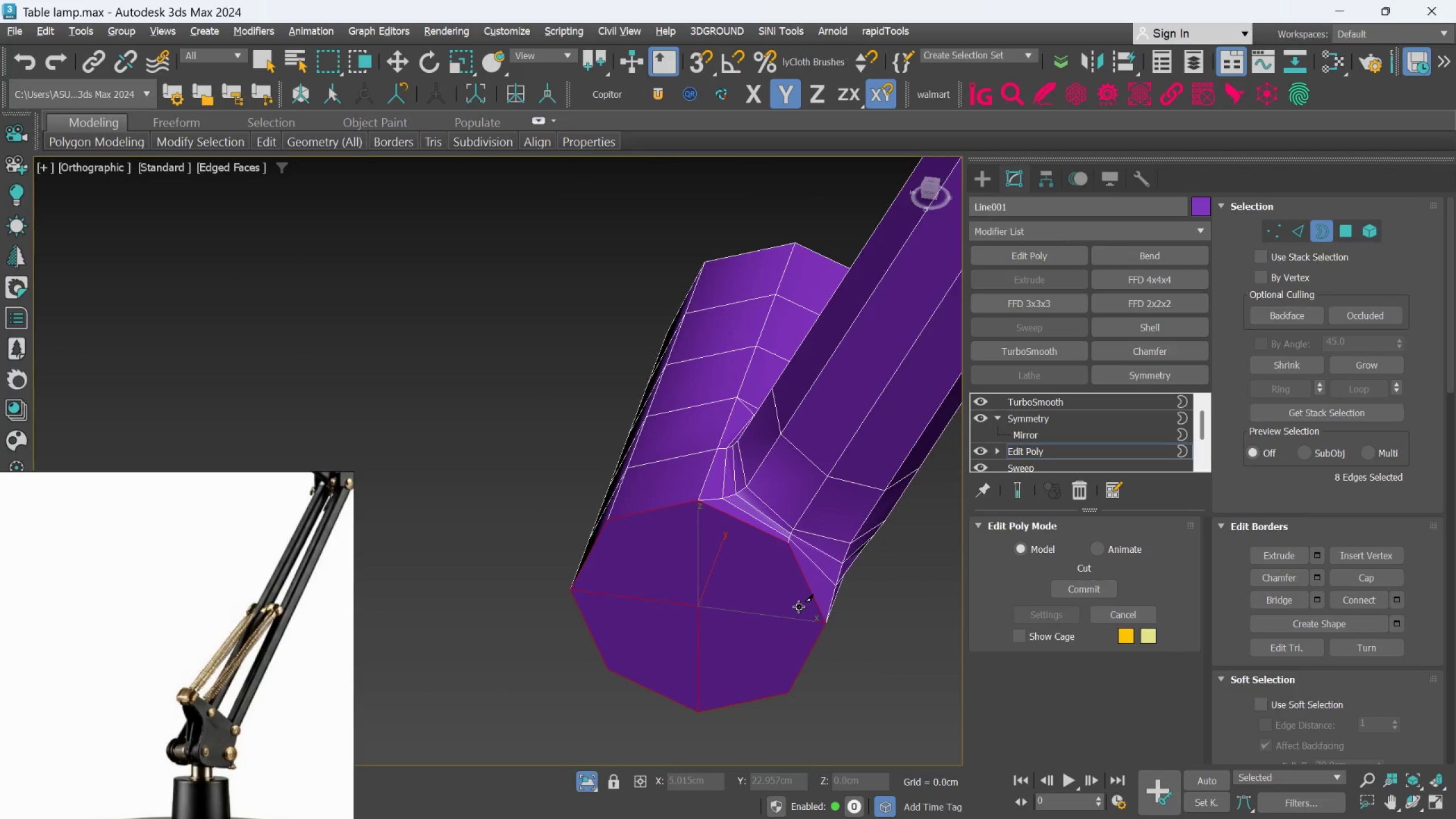 
key(Alt+AltLeft)
 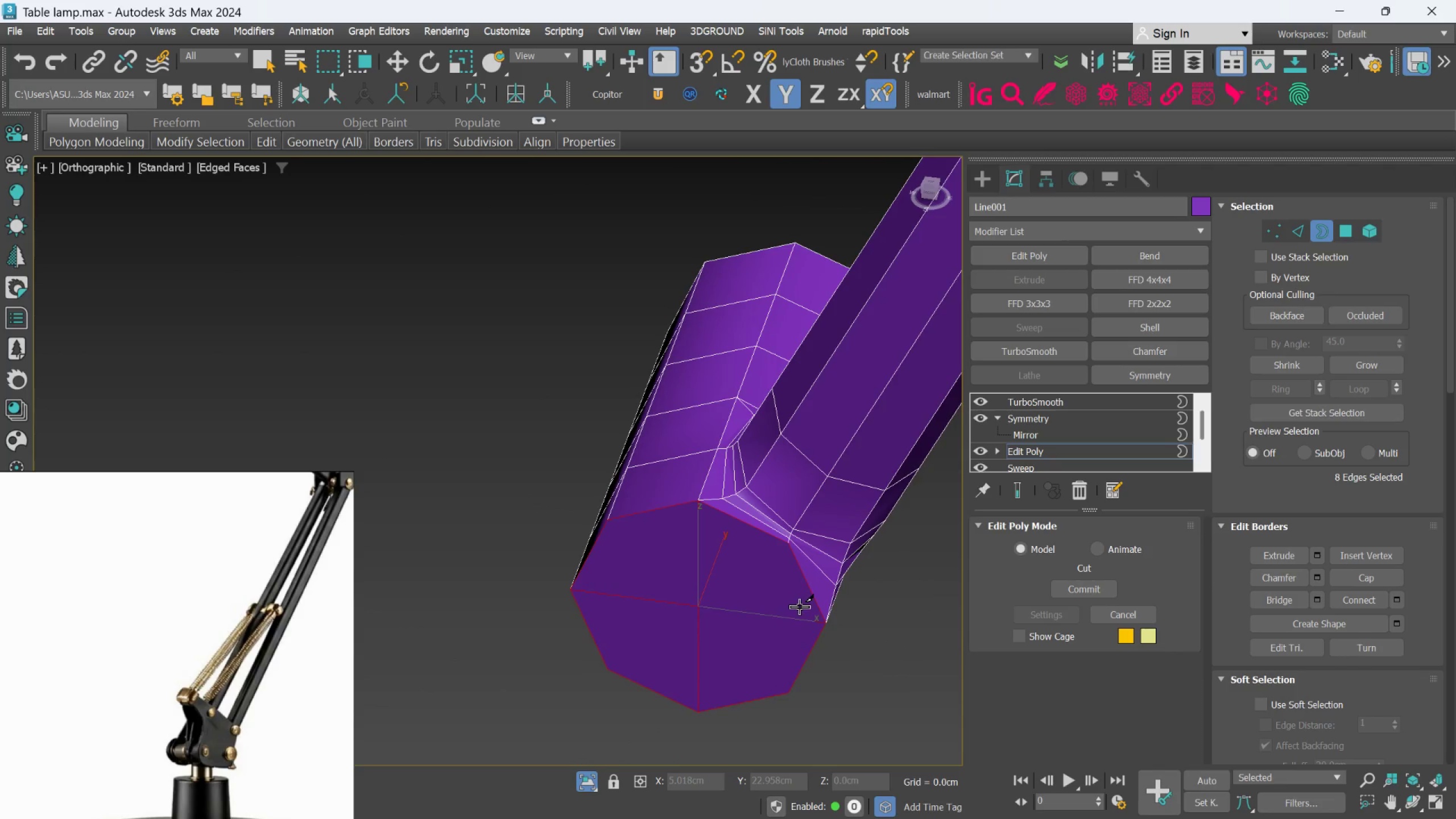 
key(Alt+1)
 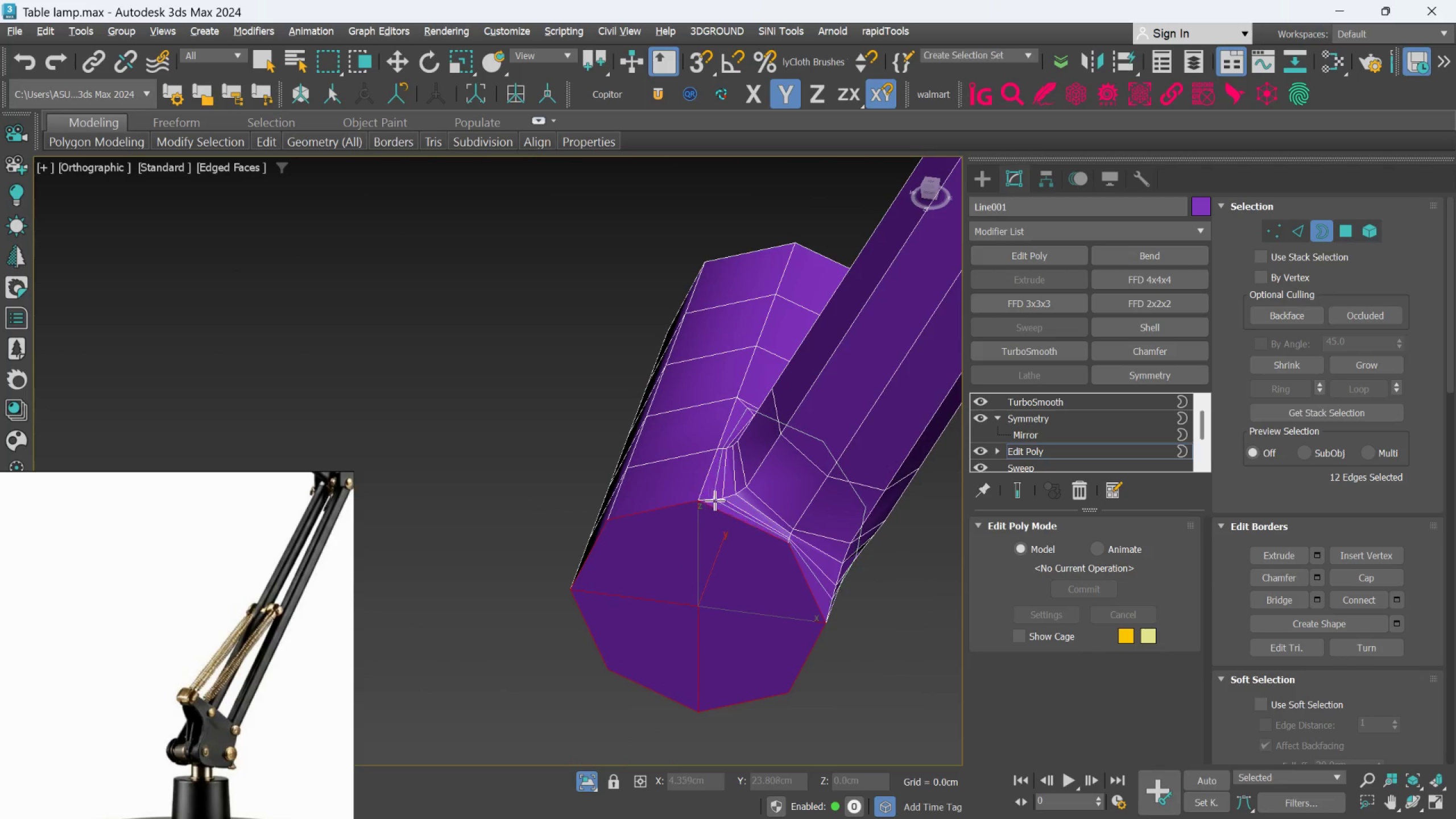 
scroll: coordinate [779, 532], scroll_direction: up, amount: 1.0
 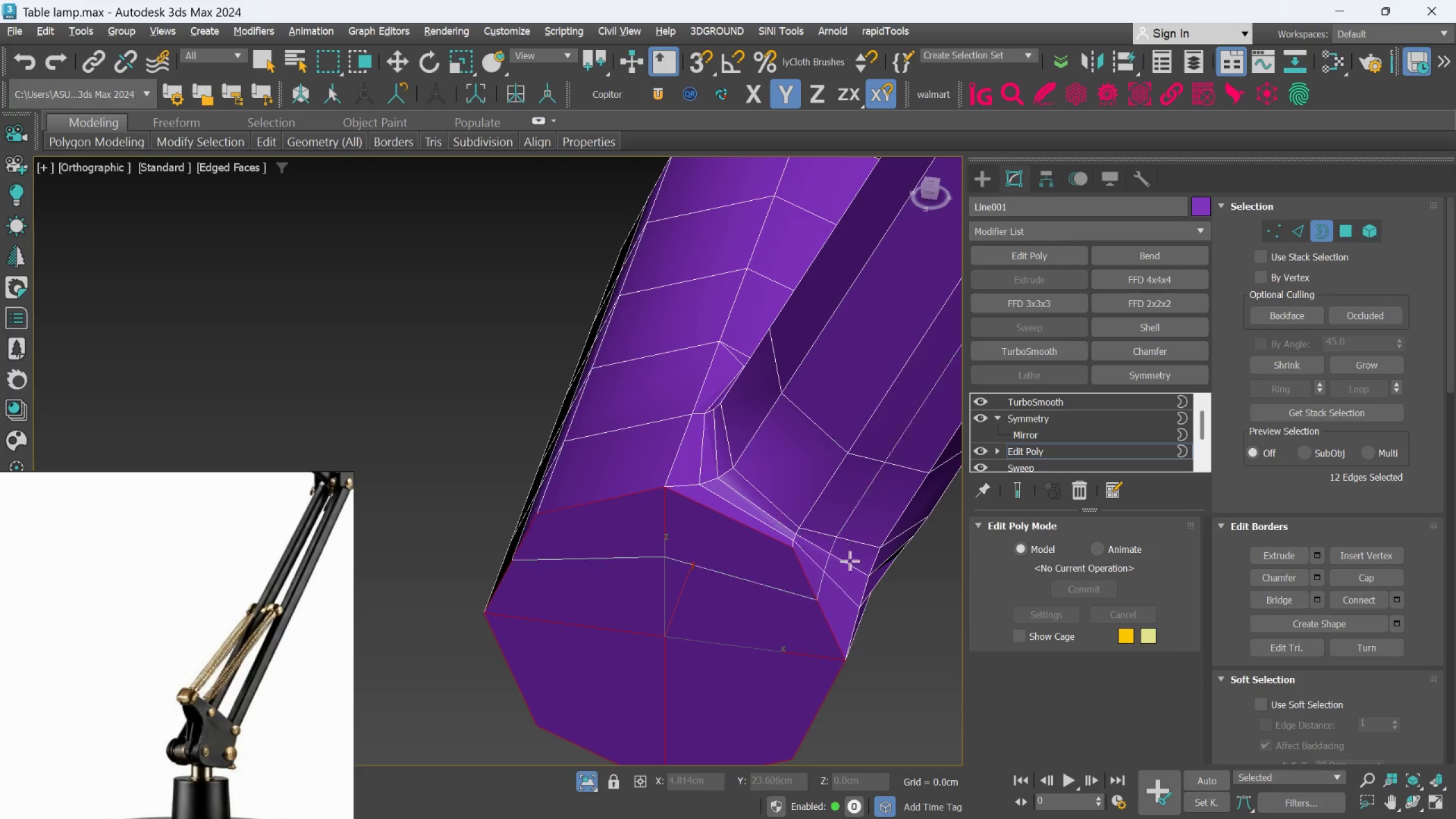 
left_click([1346, 221])
 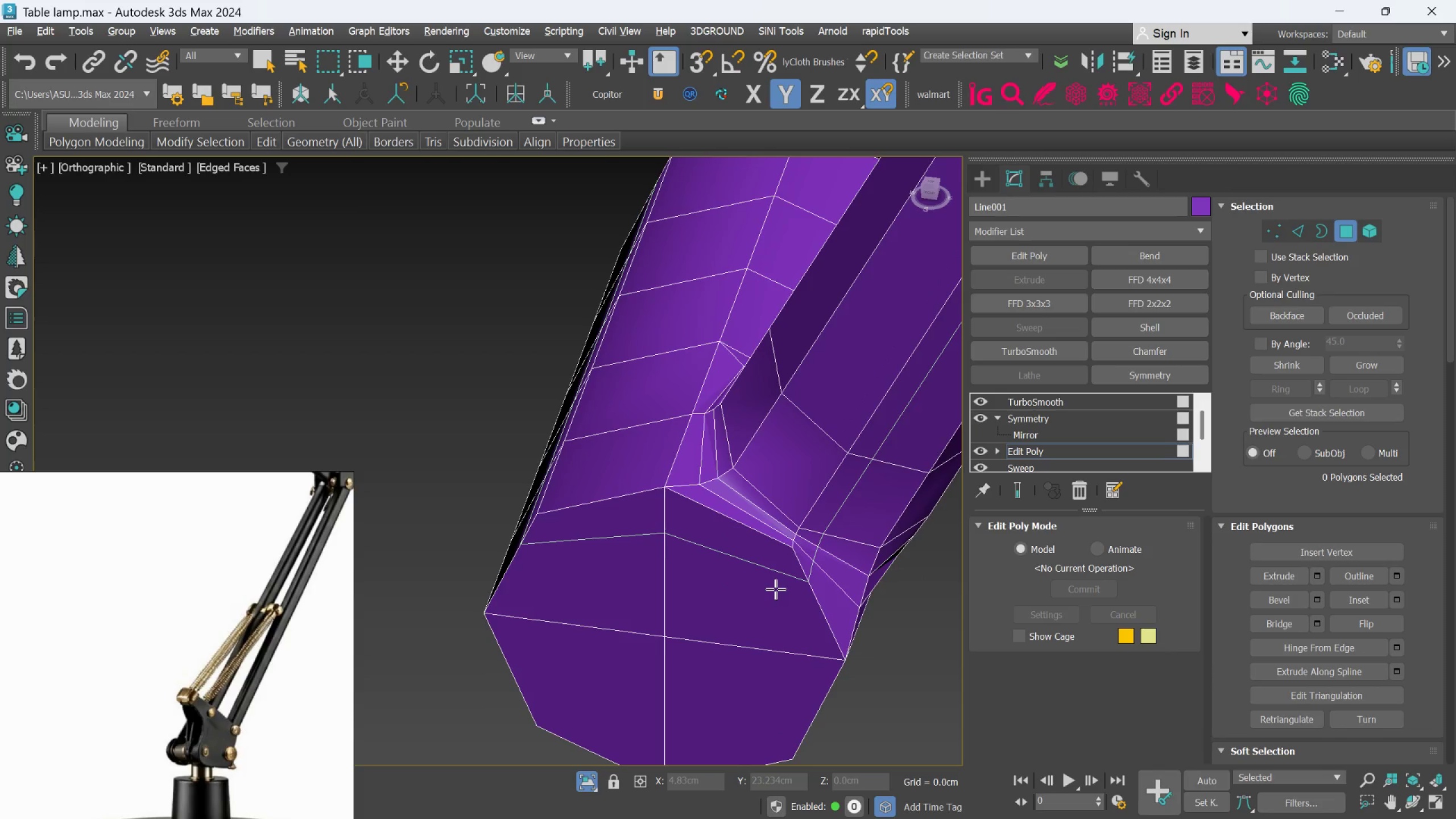 
key(Alt+1)
 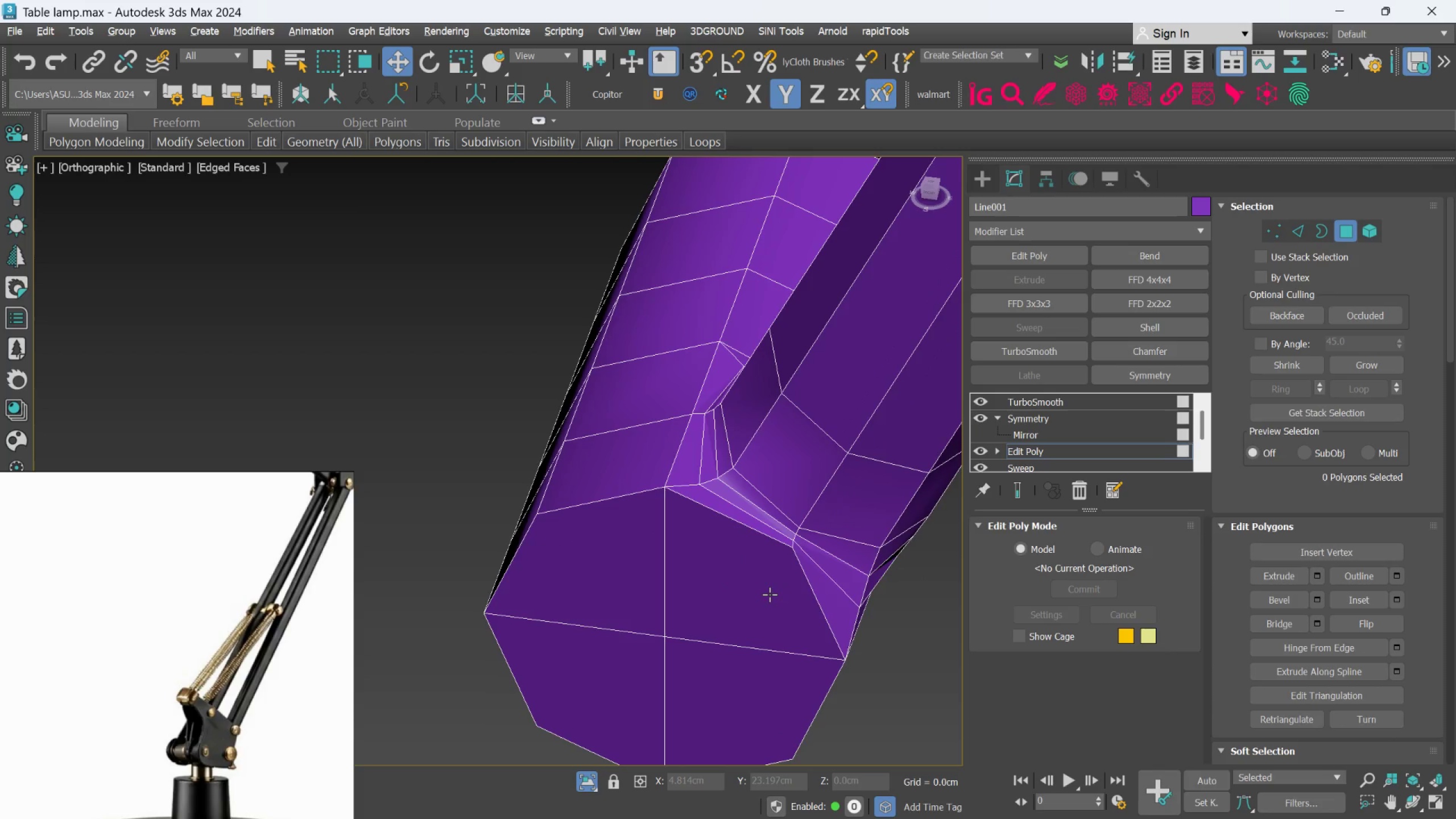 
left_click([770, 594])
 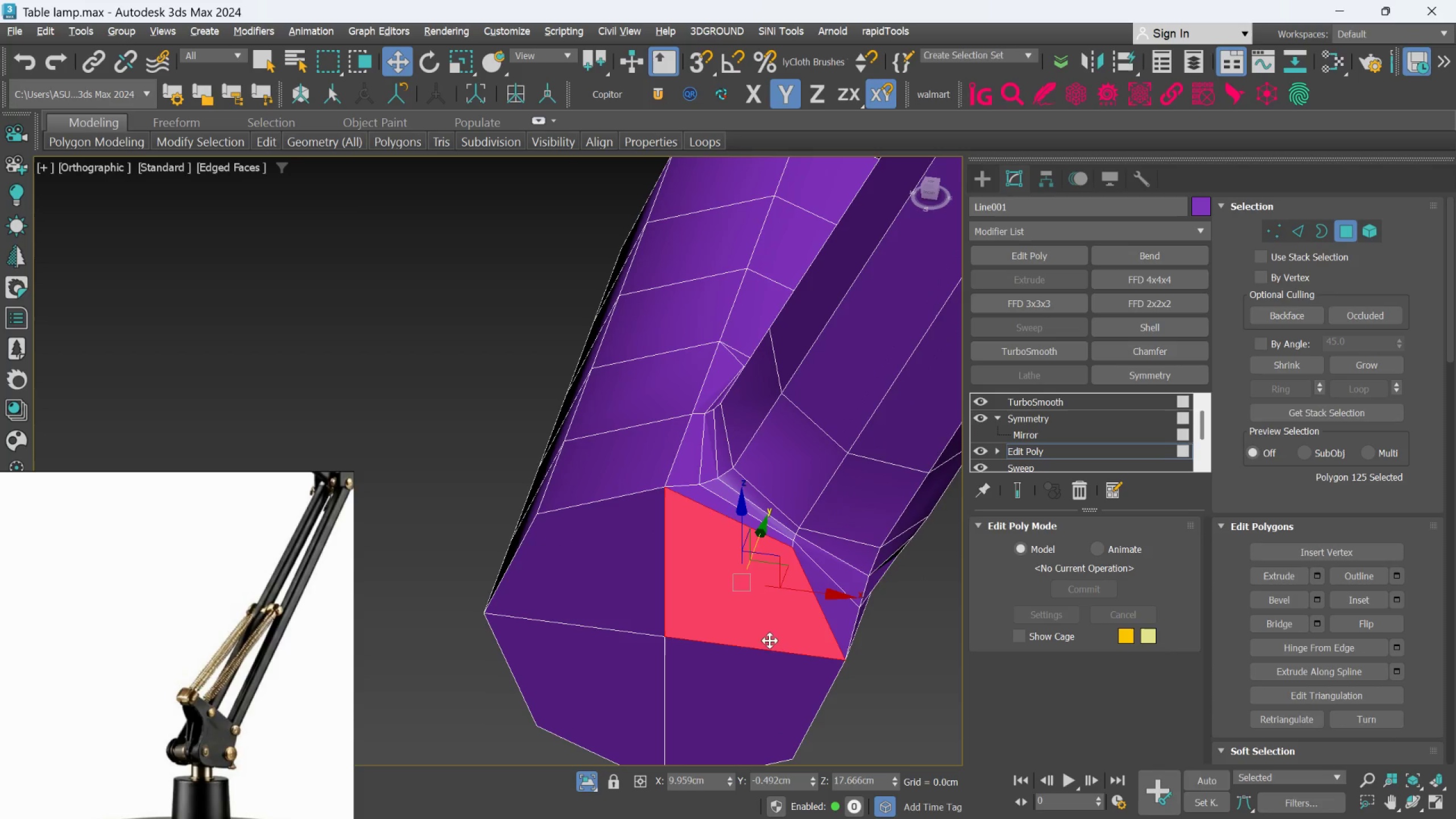 
hold_key(key=ControlLeft, duration=1.44)
left_click([763, 708])
 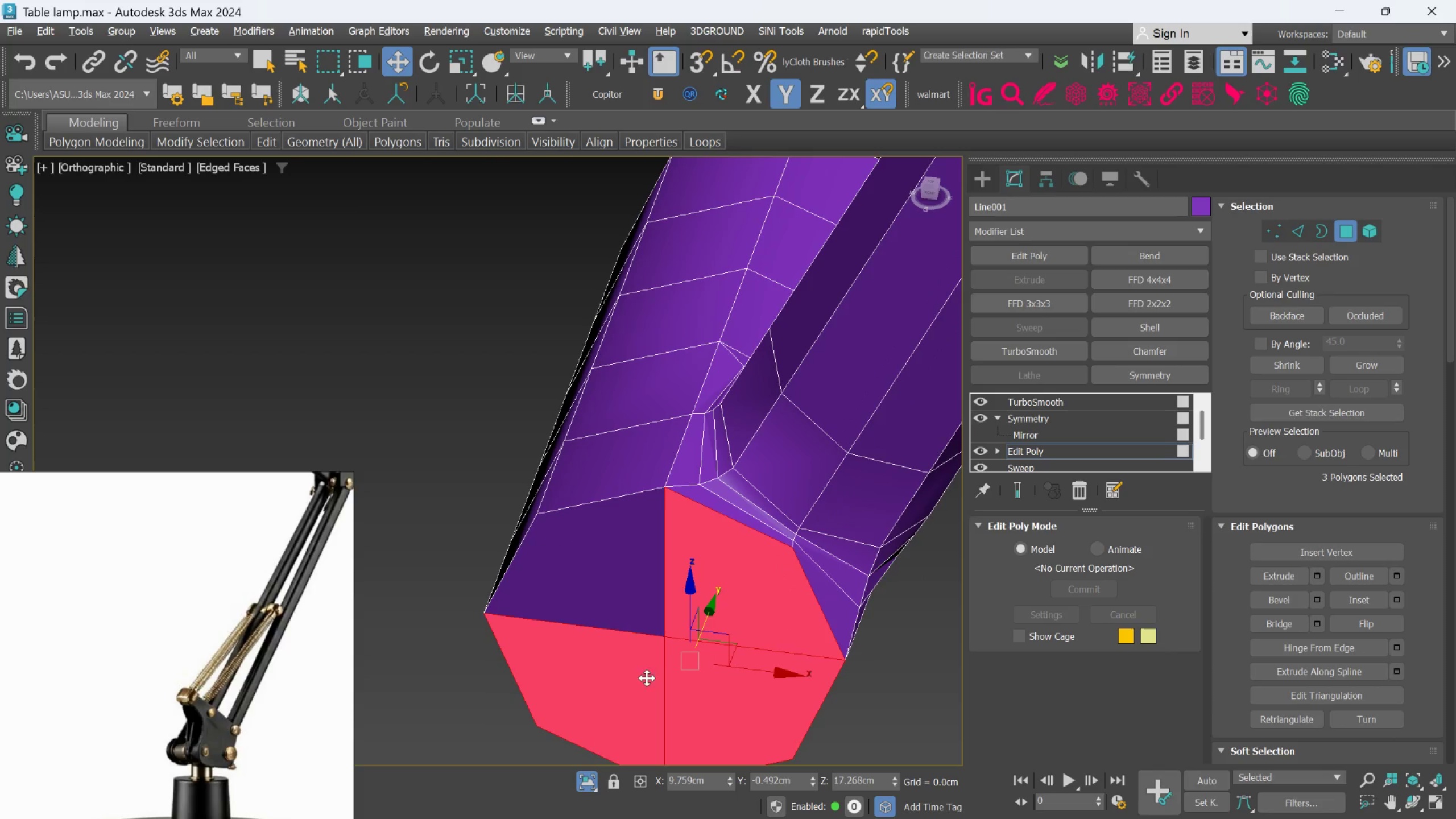 
double_click([630, 614])
 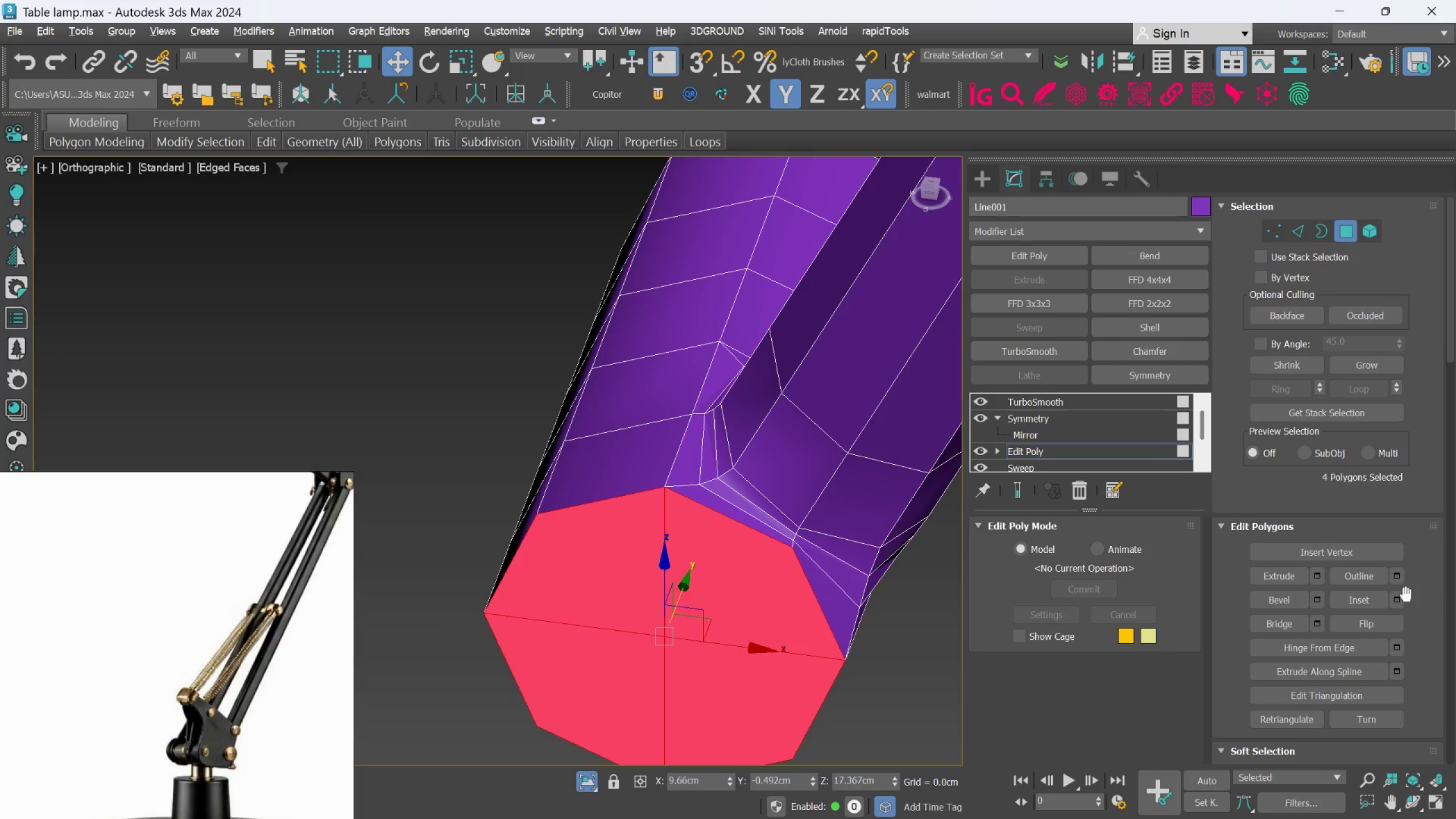 
left_click([1397, 598])
 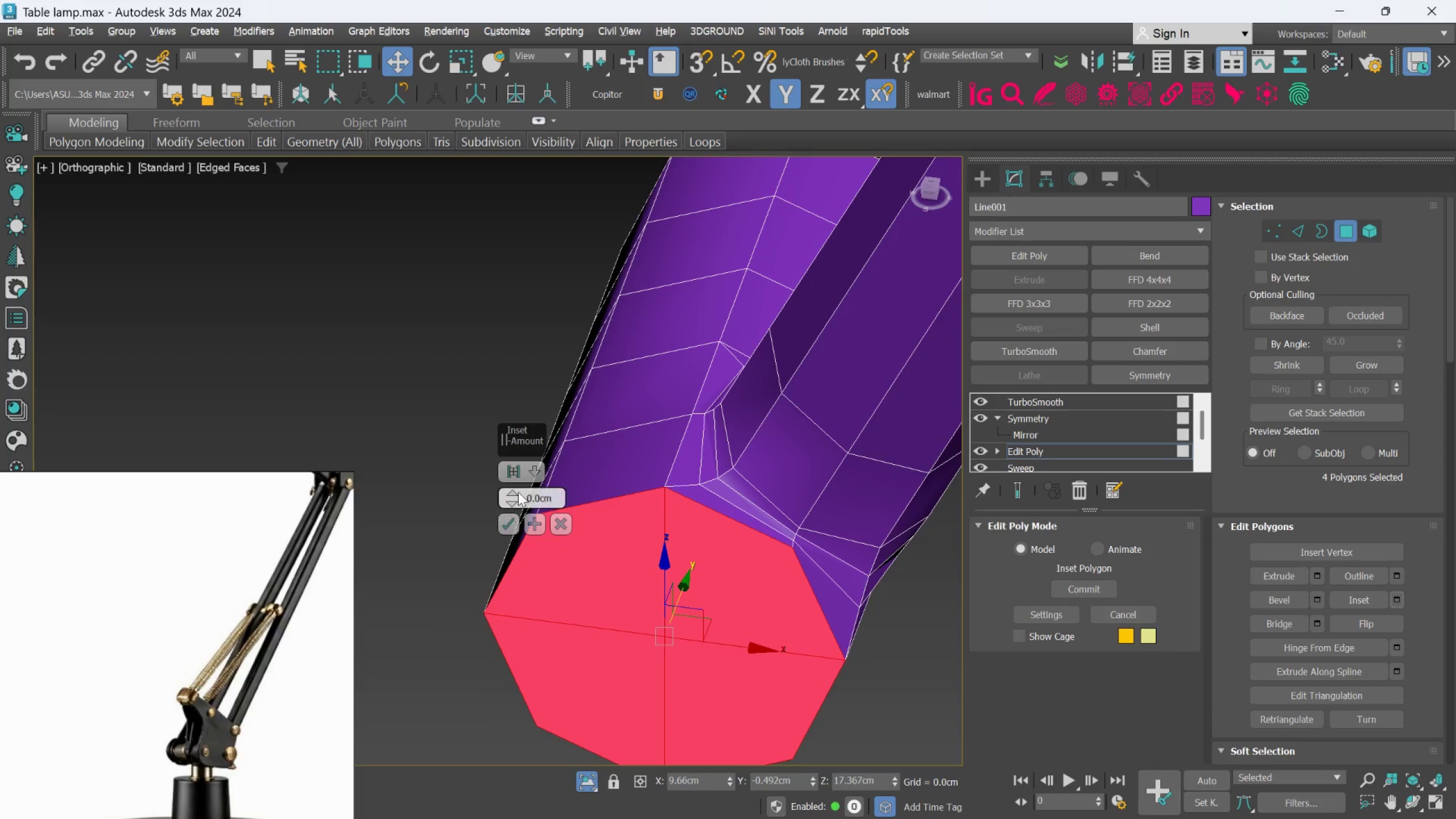 
left_click_drag(start_coordinate=[518, 492], to_coordinate=[517, 483])
 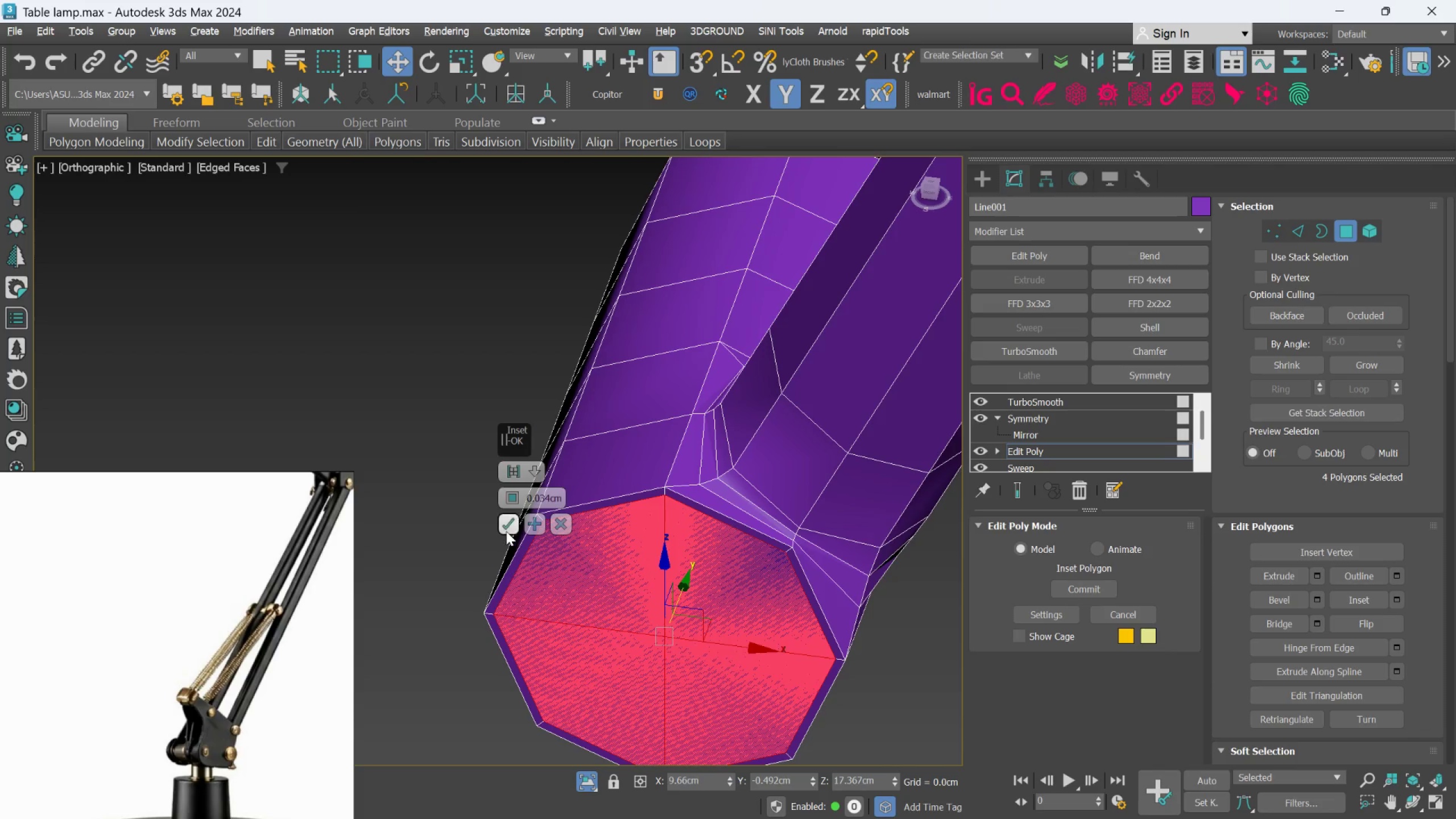 
left_click([506, 531])
 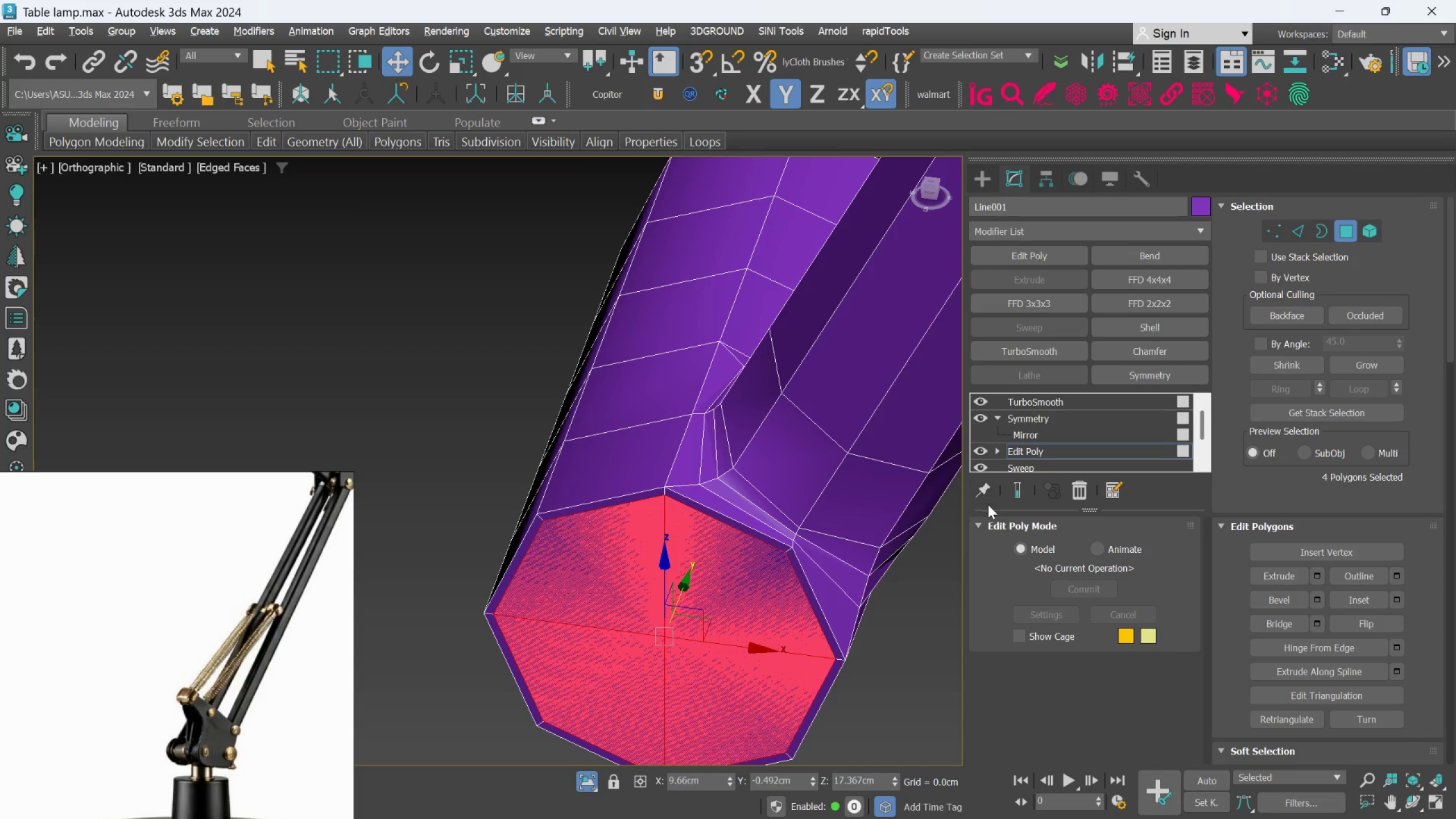 
left_click([1009, 494])
 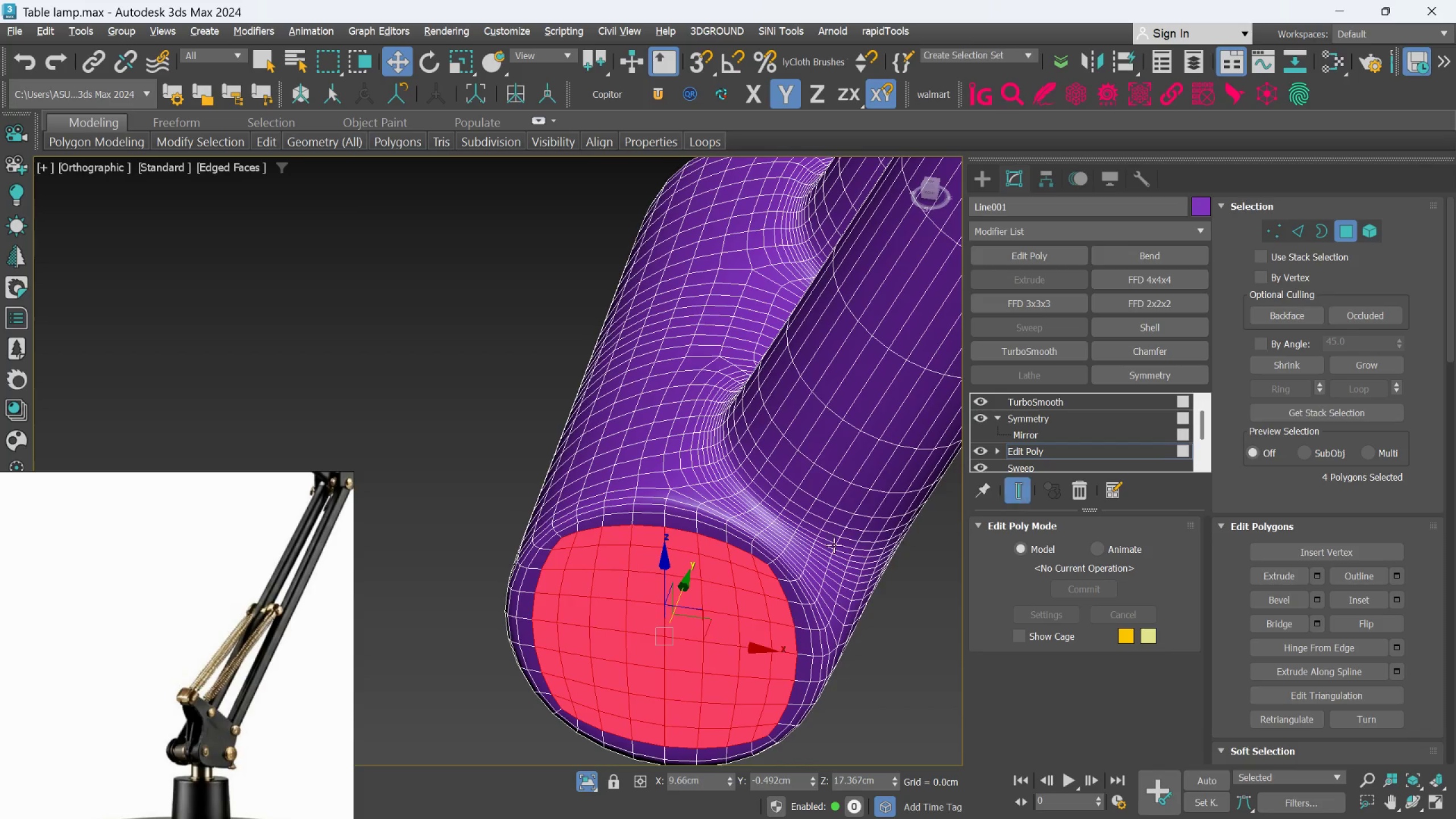 
scroll: coordinate [814, 549], scroll_direction: down, amount: 1.0
 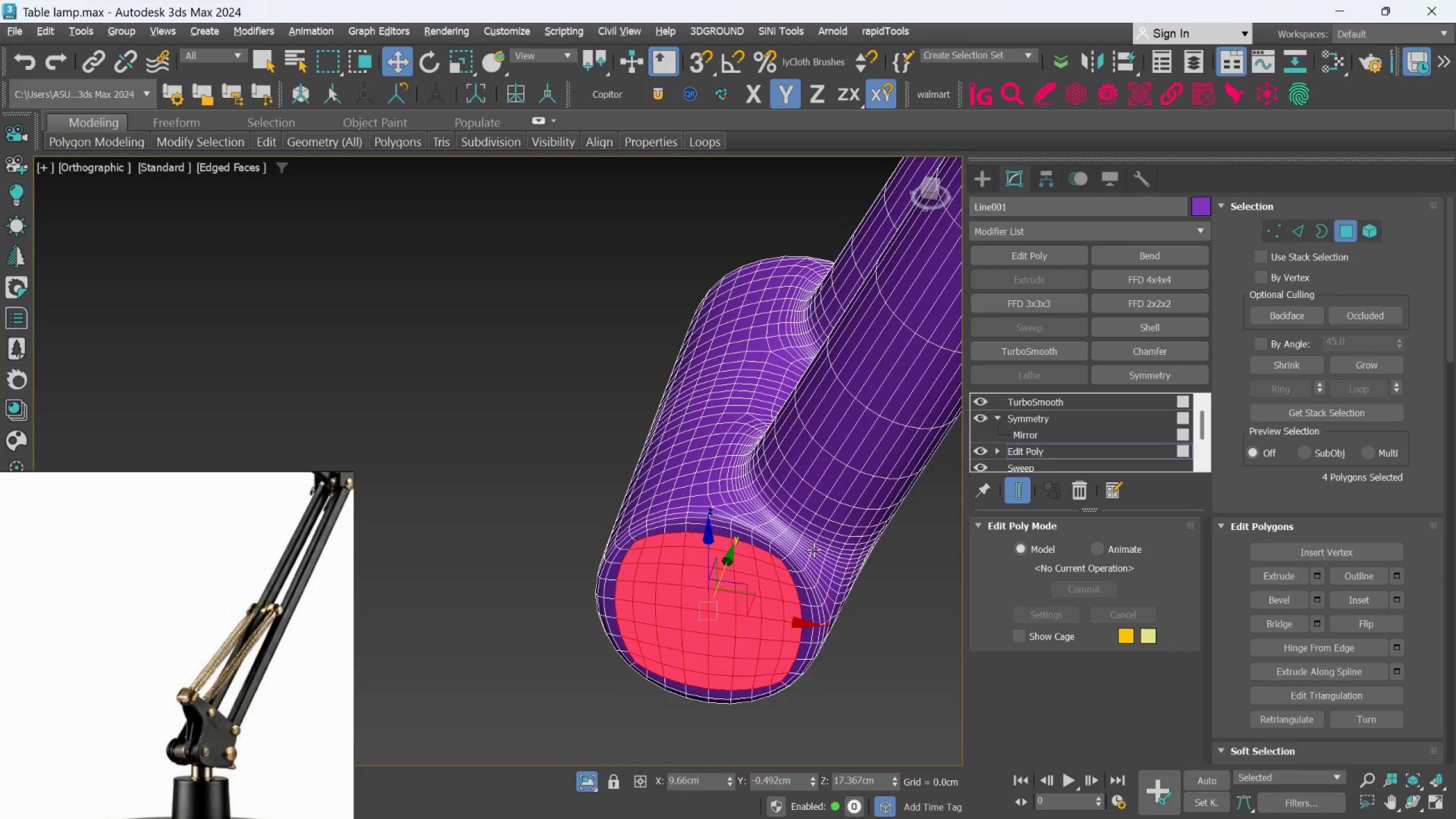 
key(F4)
 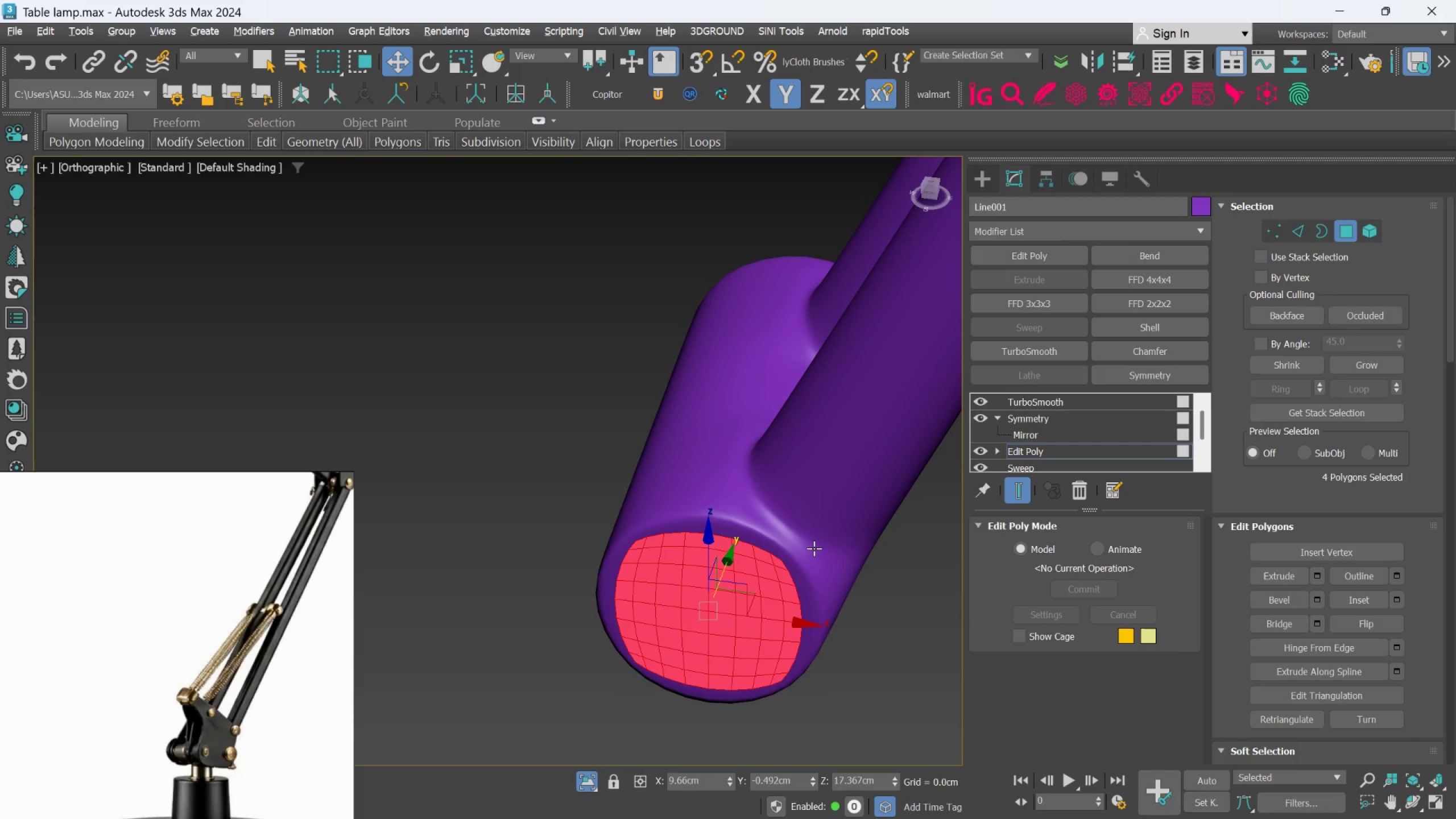 
scroll: coordinate [917, 614], scroll_direction: down, amount: 3.0
 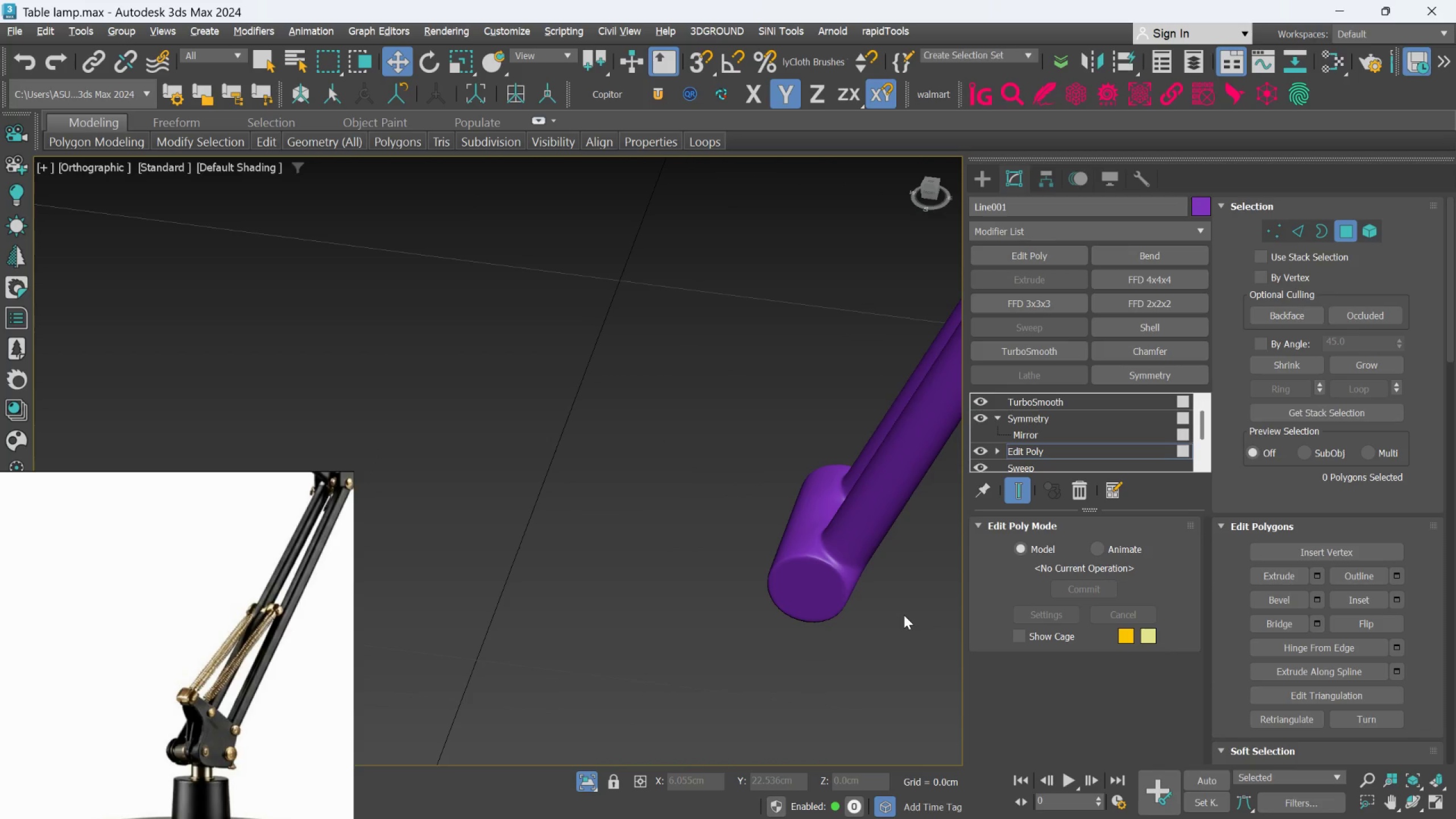 
hold_key(key=AltLeft, duration=0.91)
scroll: coordinate [927, 619], scroll_direction: down, amount: 1.0
 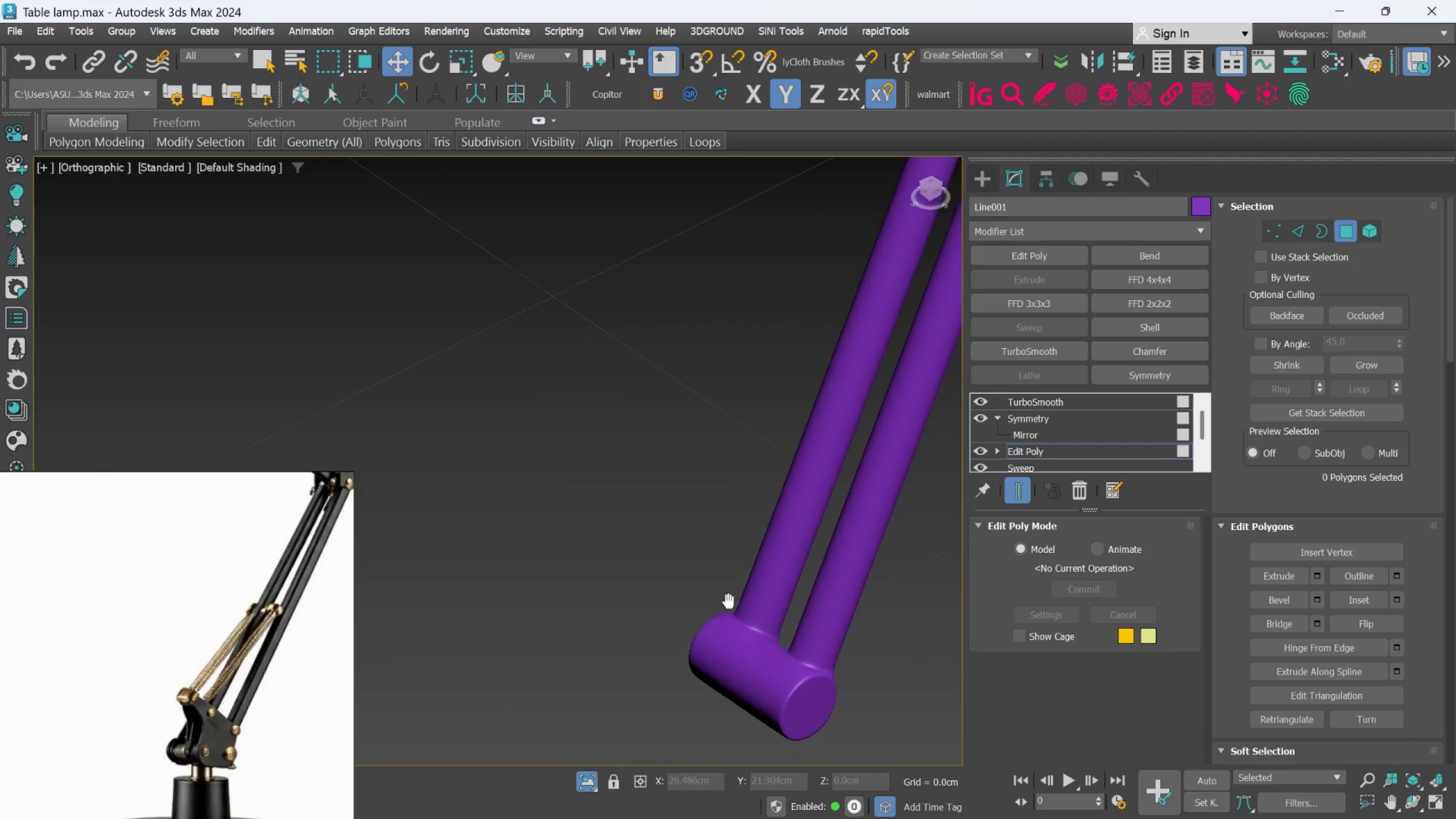 
scroll: coordinate [774, 657], scroll_direction: up, amount: 1.0
 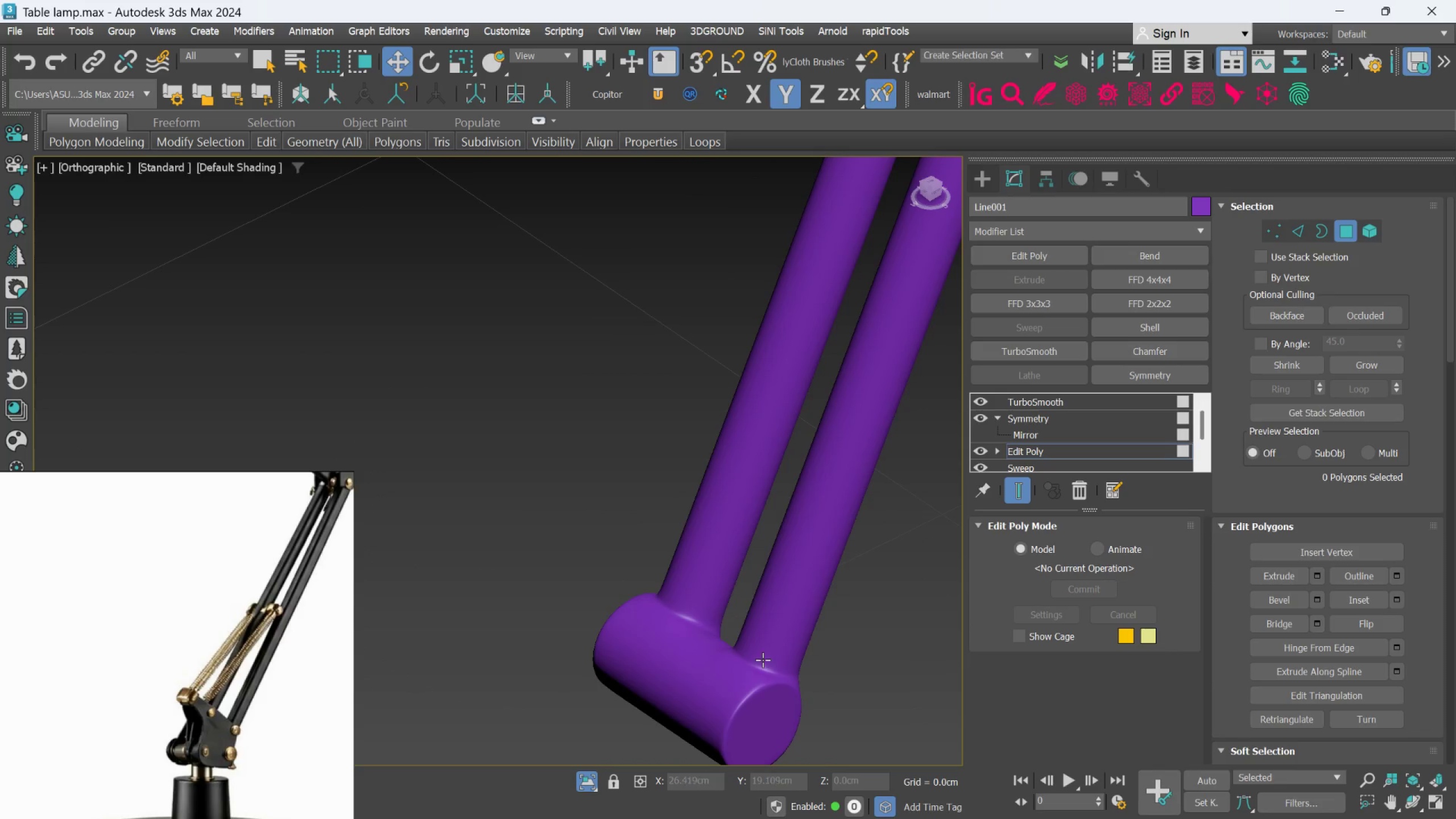 
hold_key(key=AltLeft, duration=0.67)
 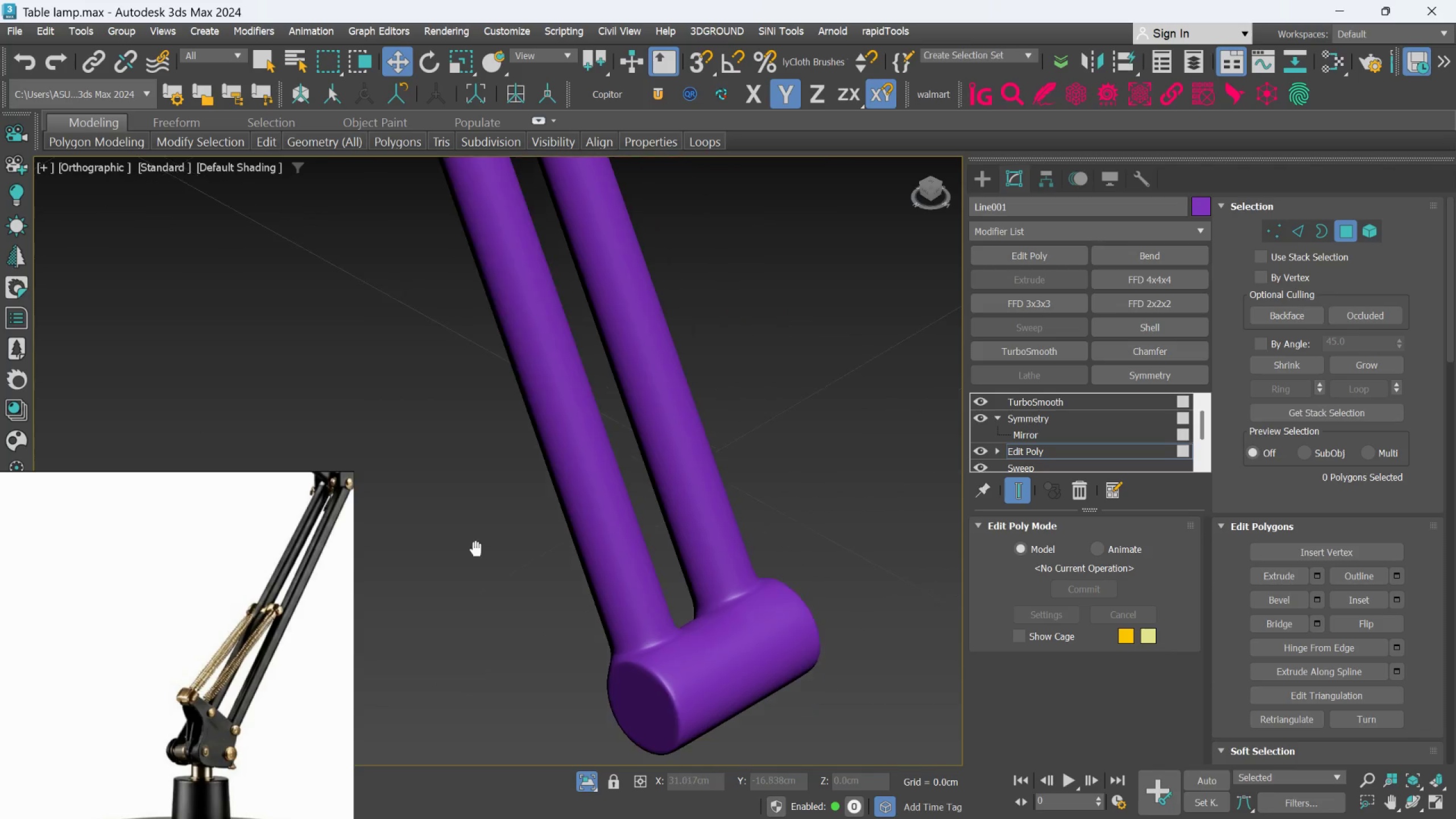 
hold_key(key=AltLeft, duration=1.41)
 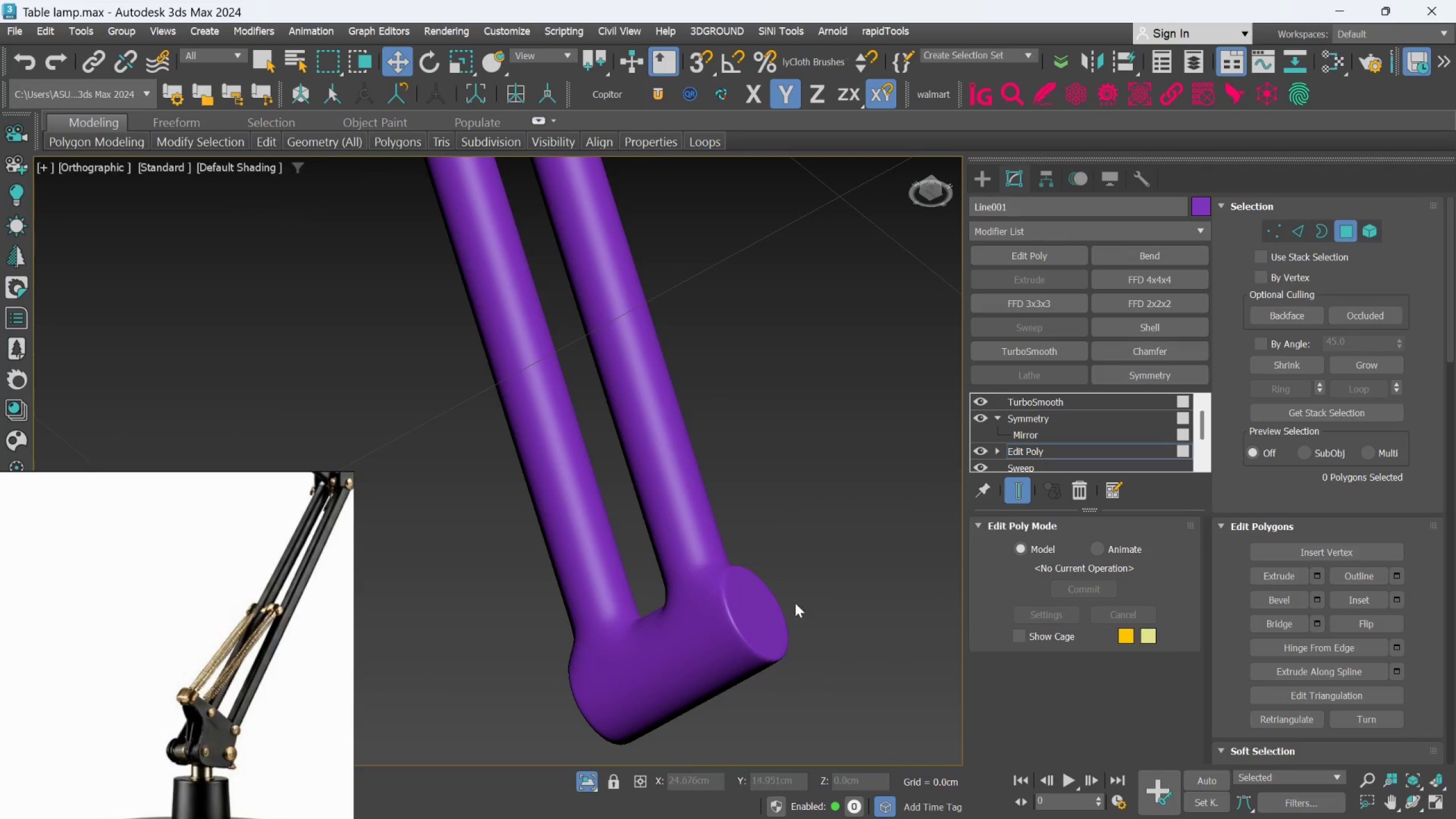 
scroll: coordinate [734, 639], scroll_direction: none, amount: 0.0
 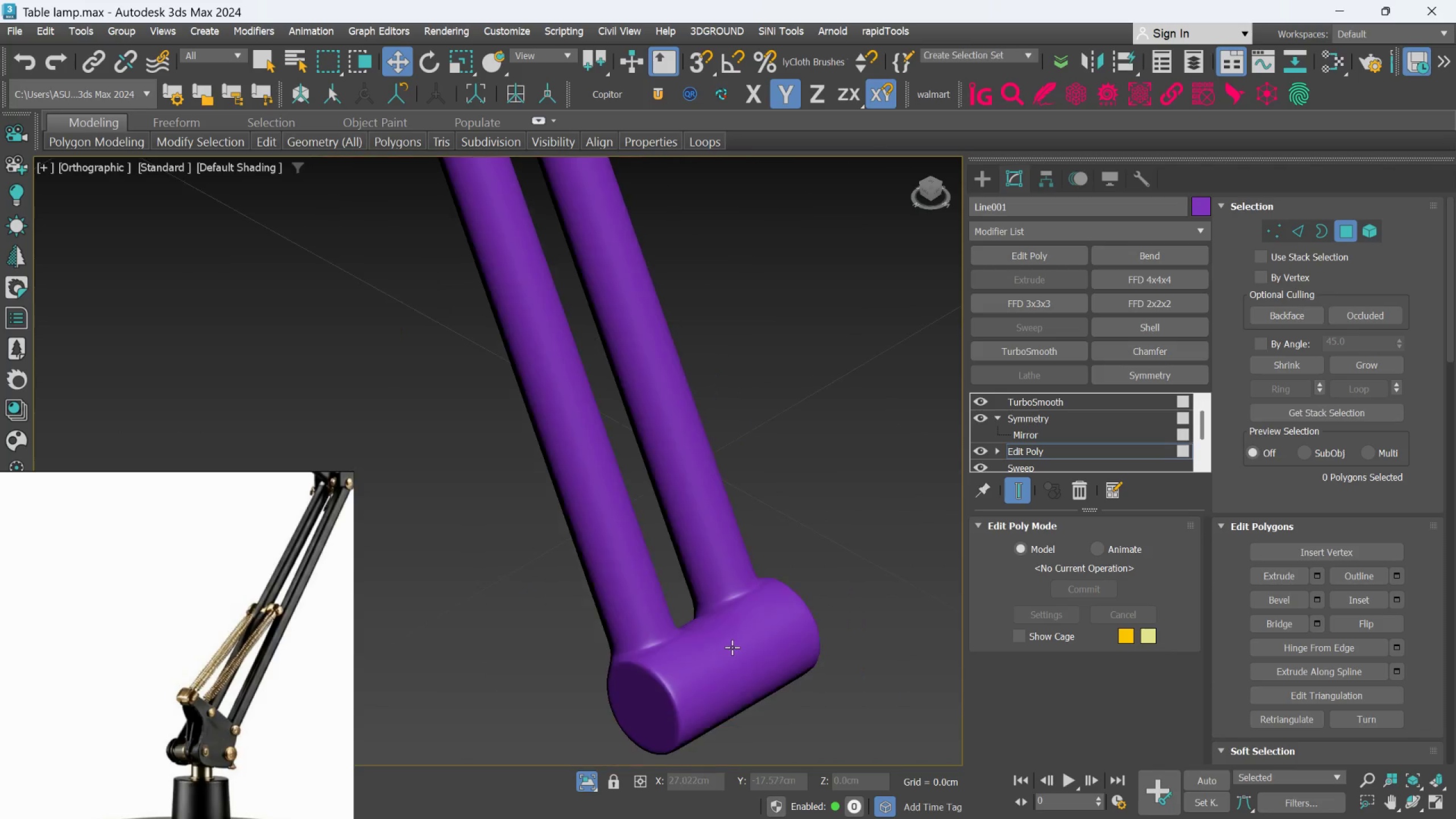 
hold_key(key=AltLeft, duration=1.14)
 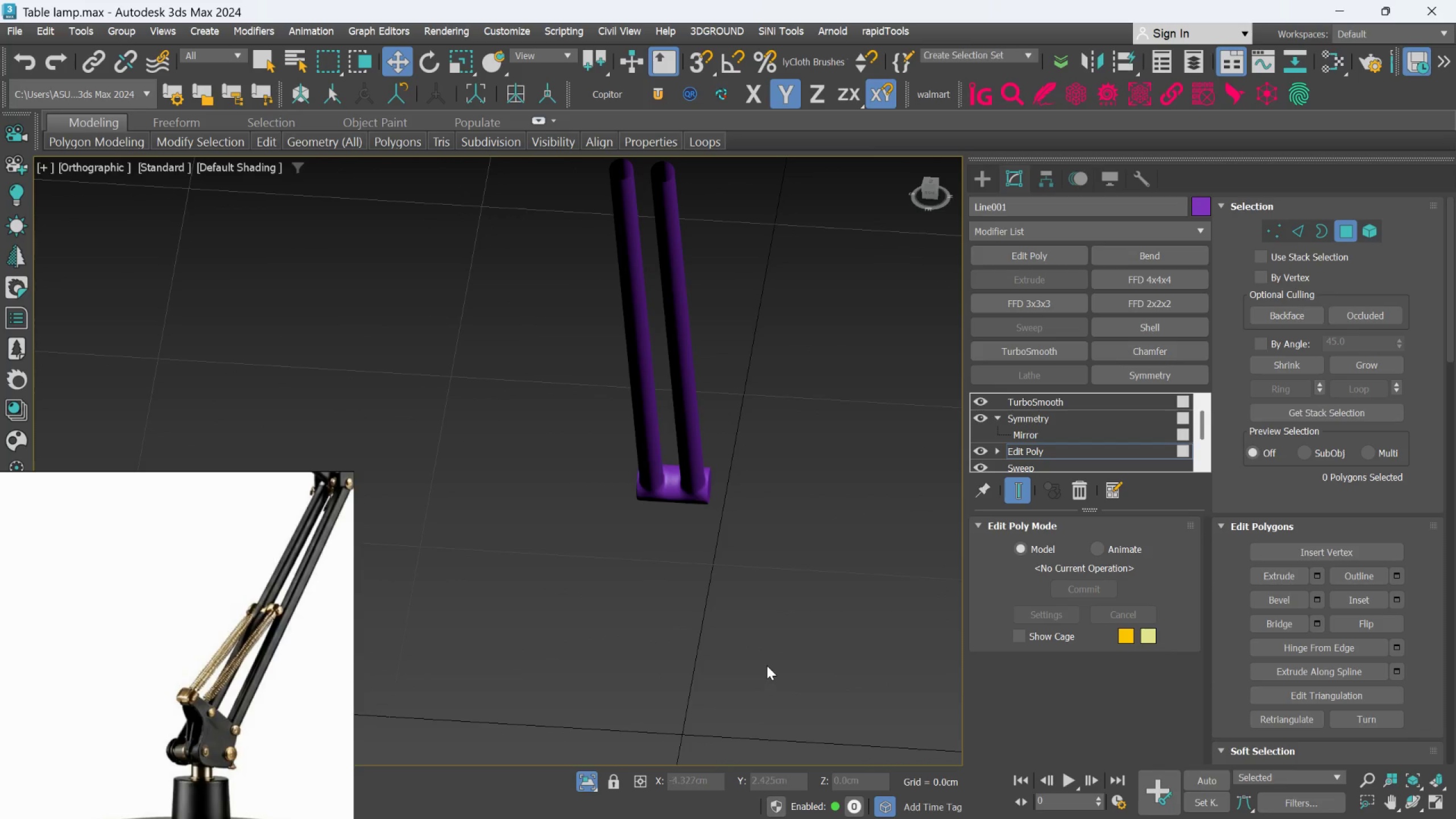 
scroll: coordinate [793, 615], scroll_direction: down, amount: 3.0
 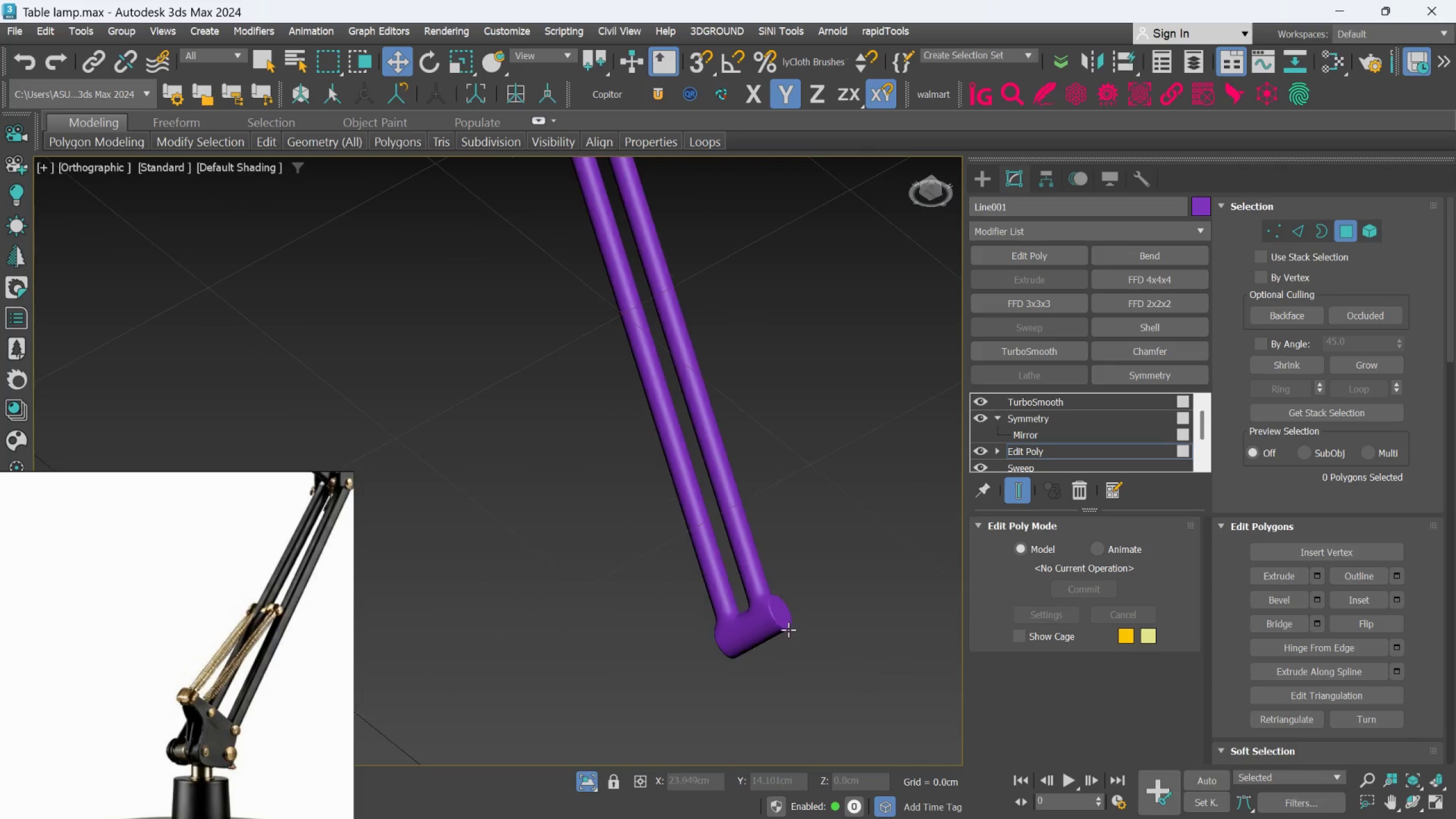 
hold_key(key=AltLeft, duration=1.3)
 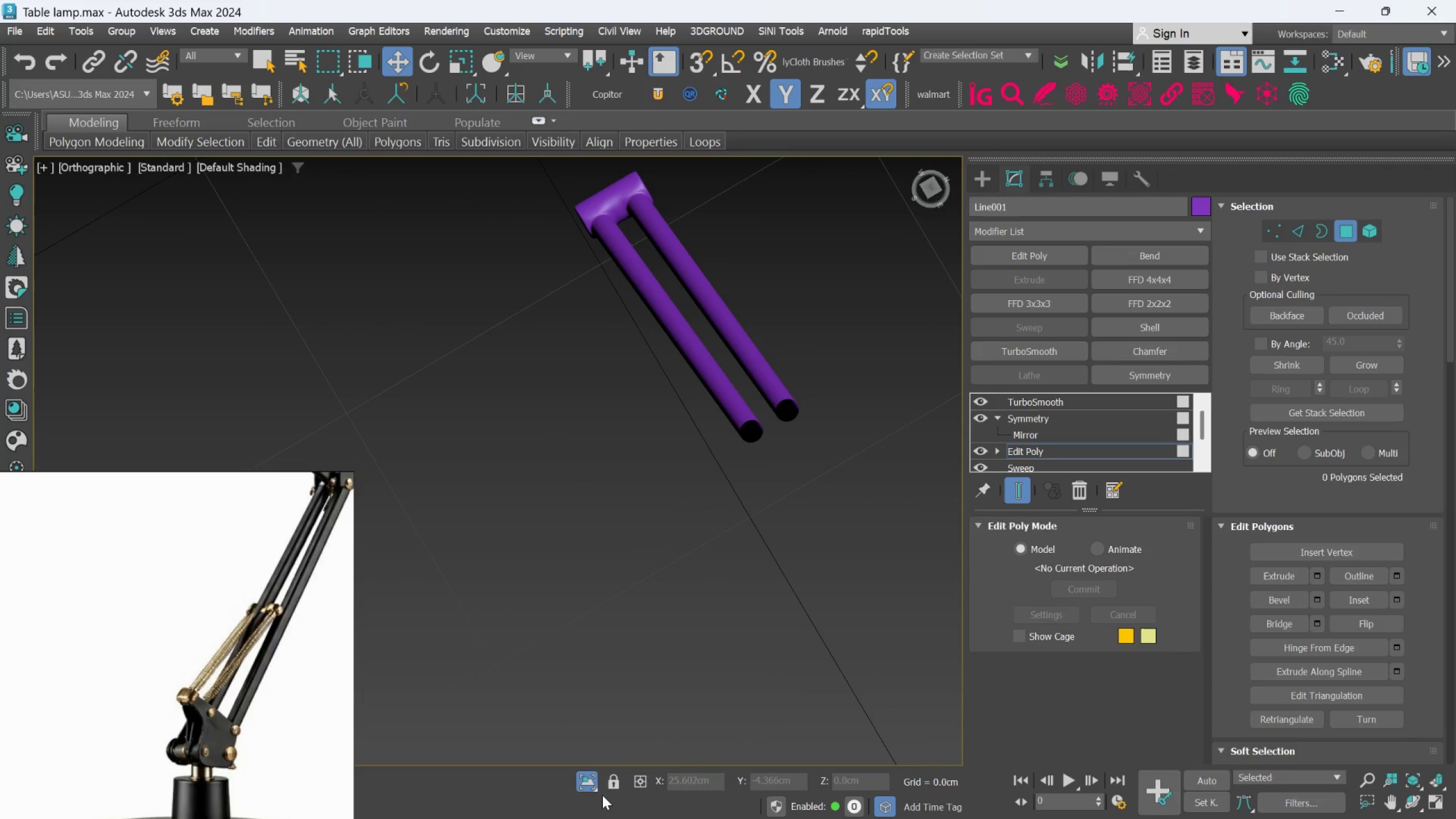 
left_click([581, 782])
 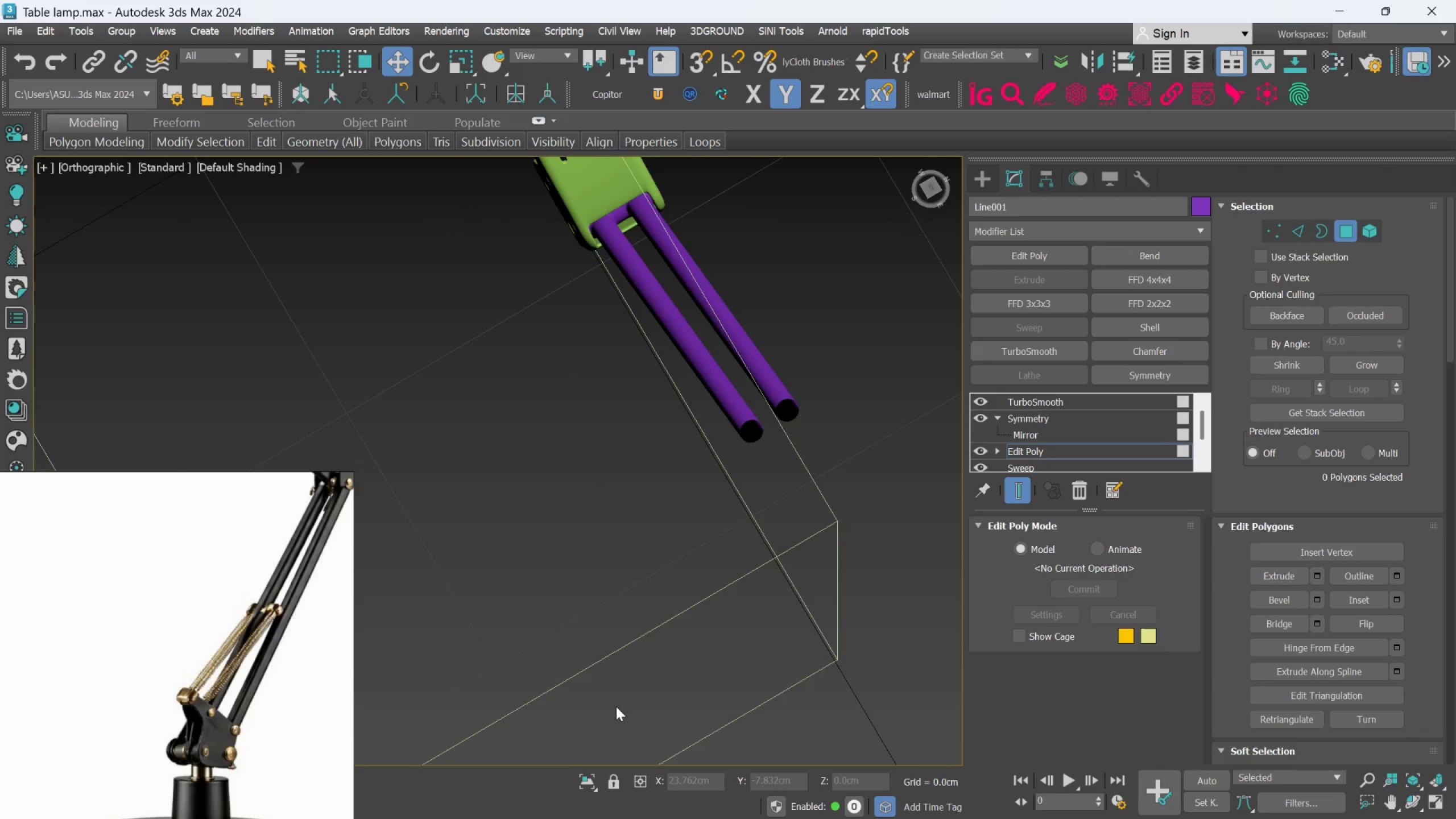 
scroll: coordinate [621, 692], scroll_direction: down, amount: 2.0
 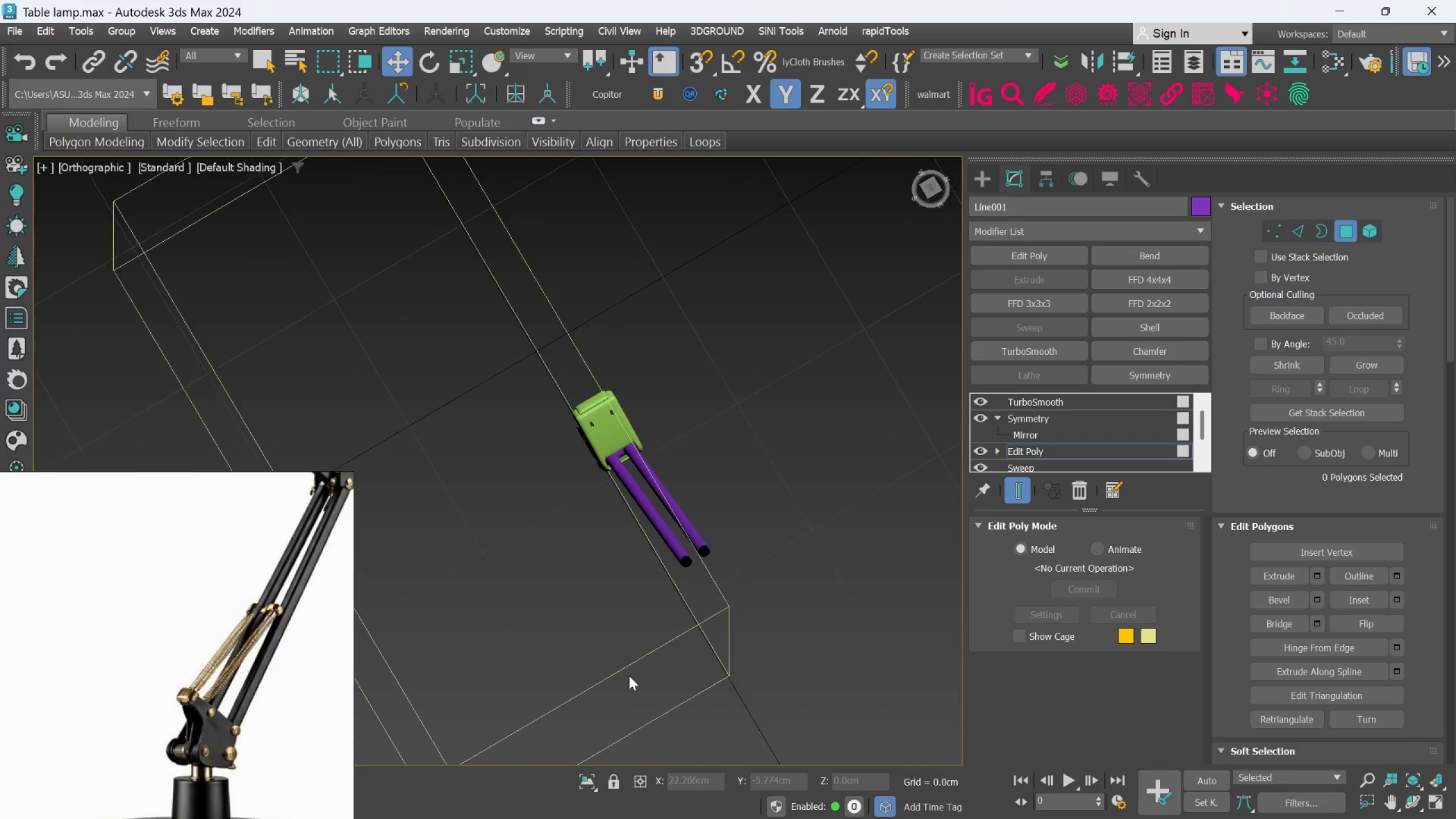 
hold_key(key=AltLeft, duration=0.7)
 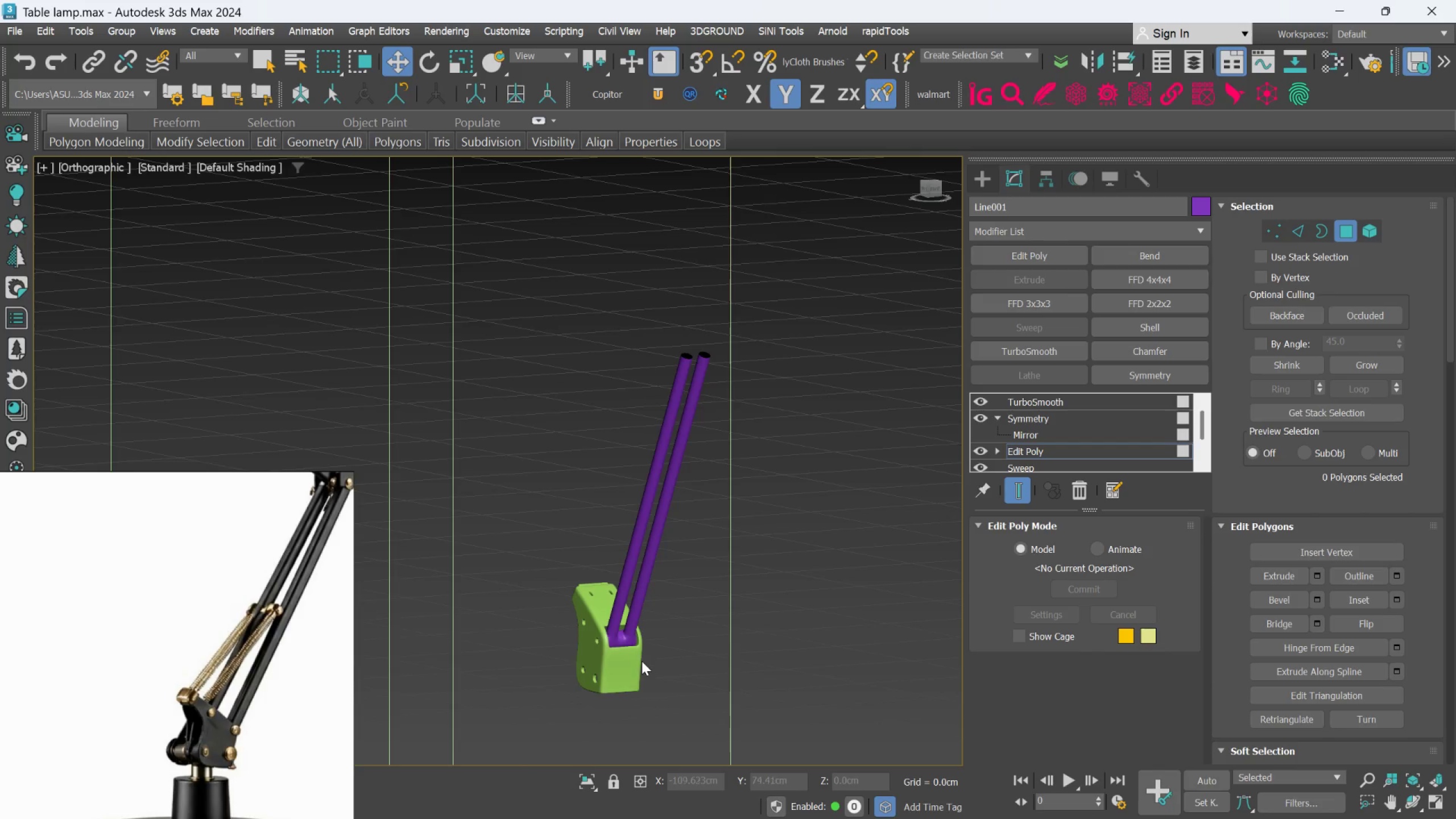 
scroll: coordinate [587, 547], scroll_direction: up, amount: 7.0
 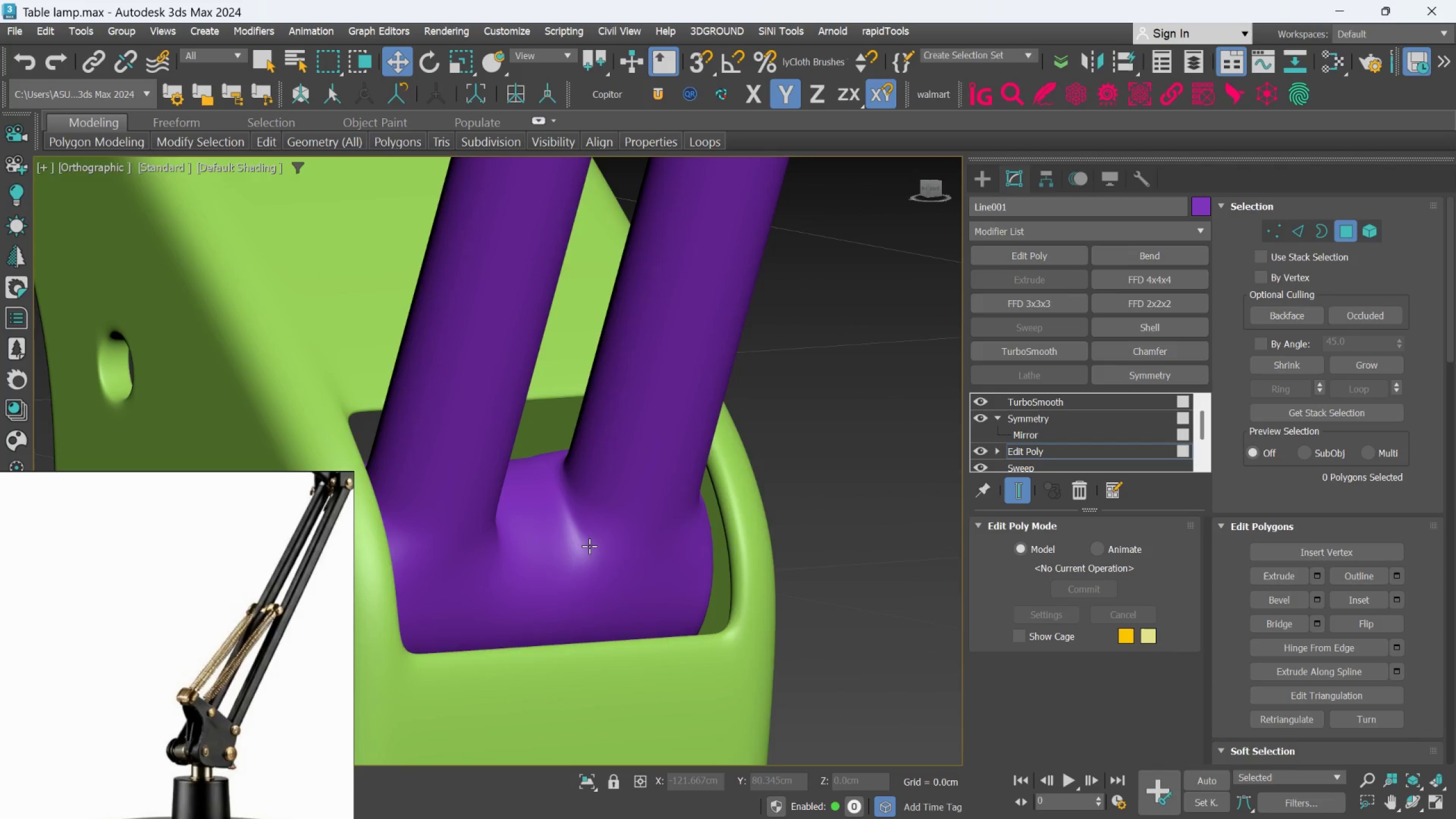 
scroll: coordinate [622, 577], scroll_direction: down, amount: 4.0
 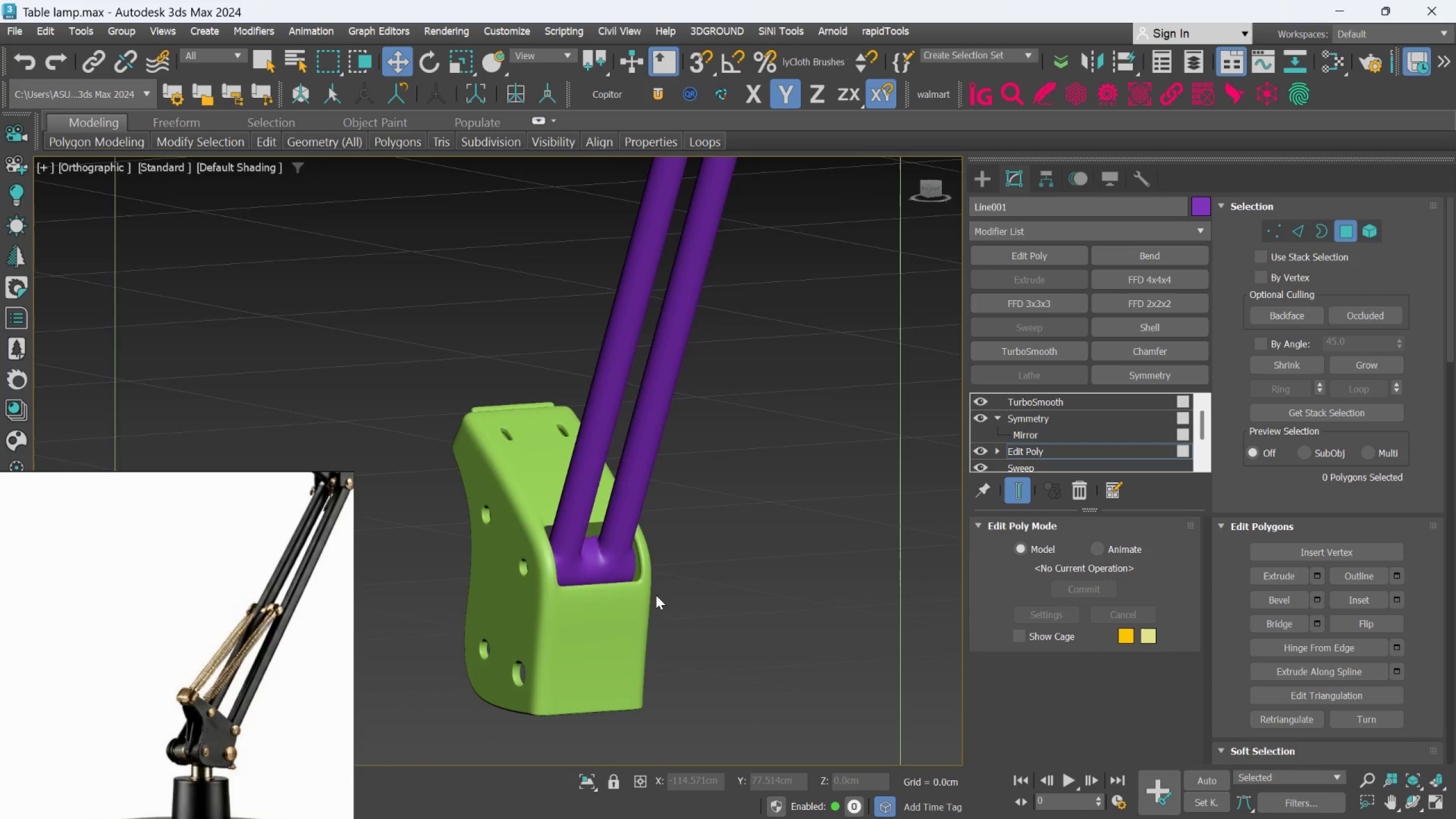 
hold_key(key=AltLeft, duration=0.73)
 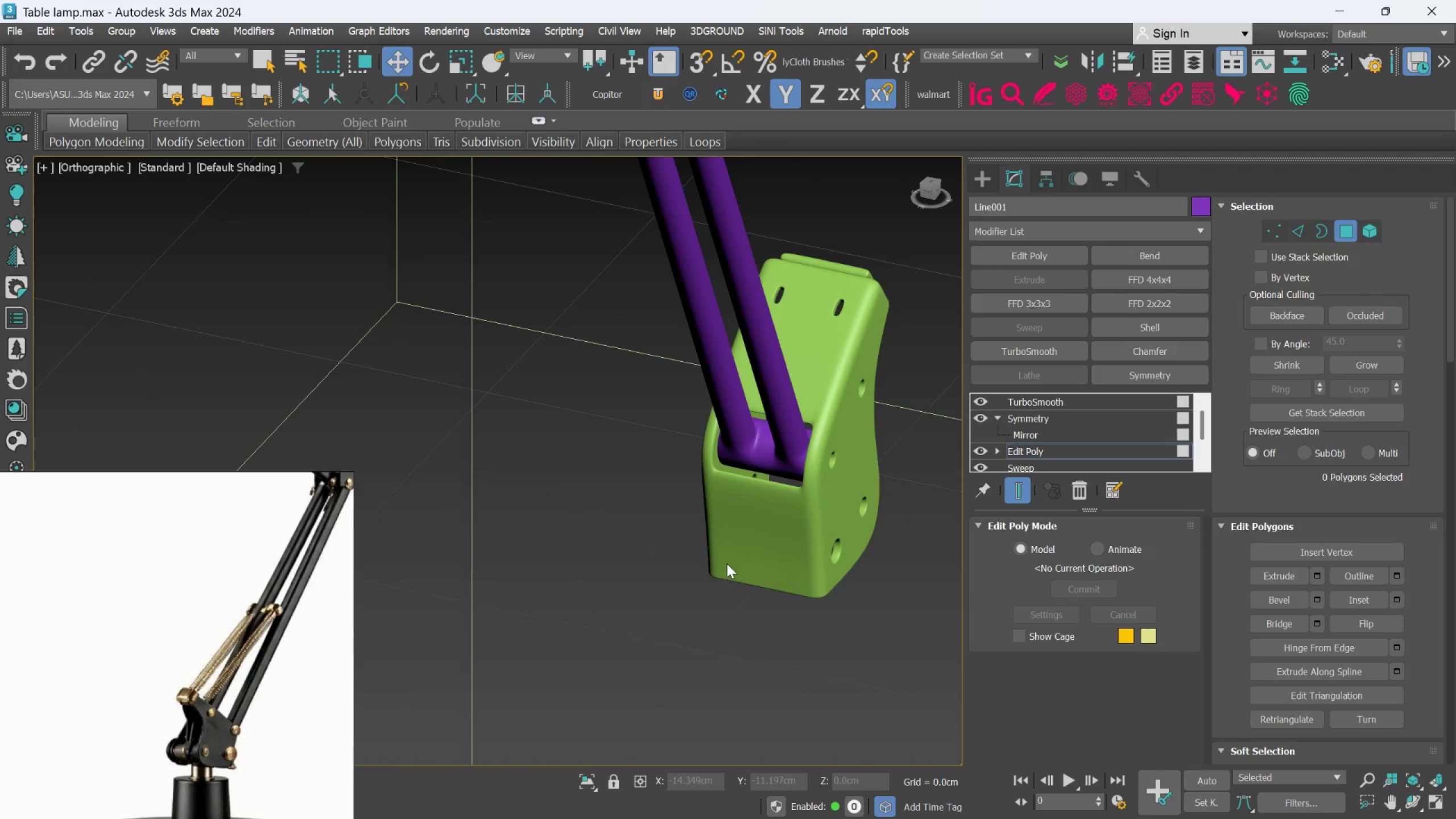 
hold_key(key=AltLeft, duration=0.52)
 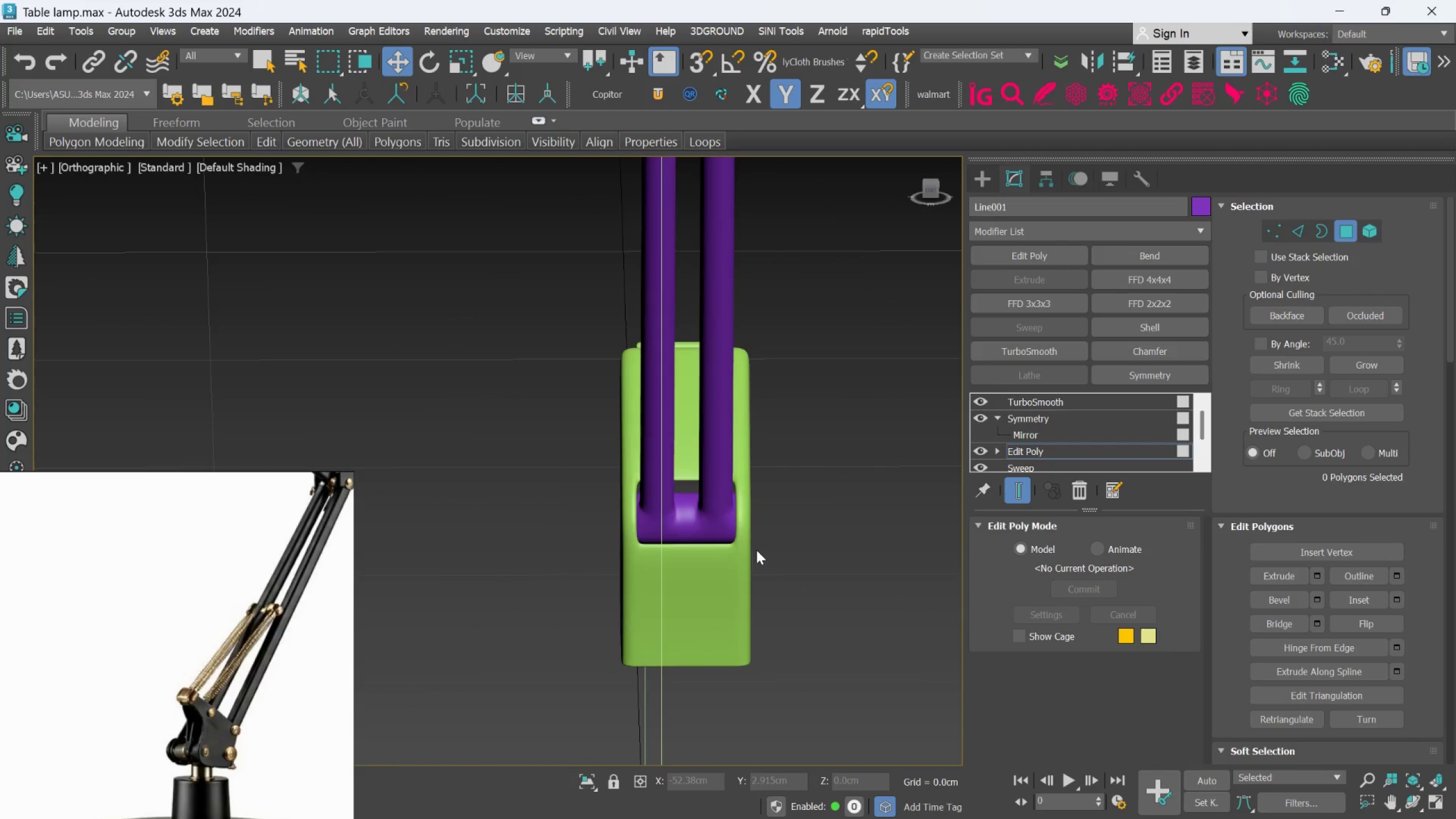 
hold_key(key=AltLeft, duration=1.14)
 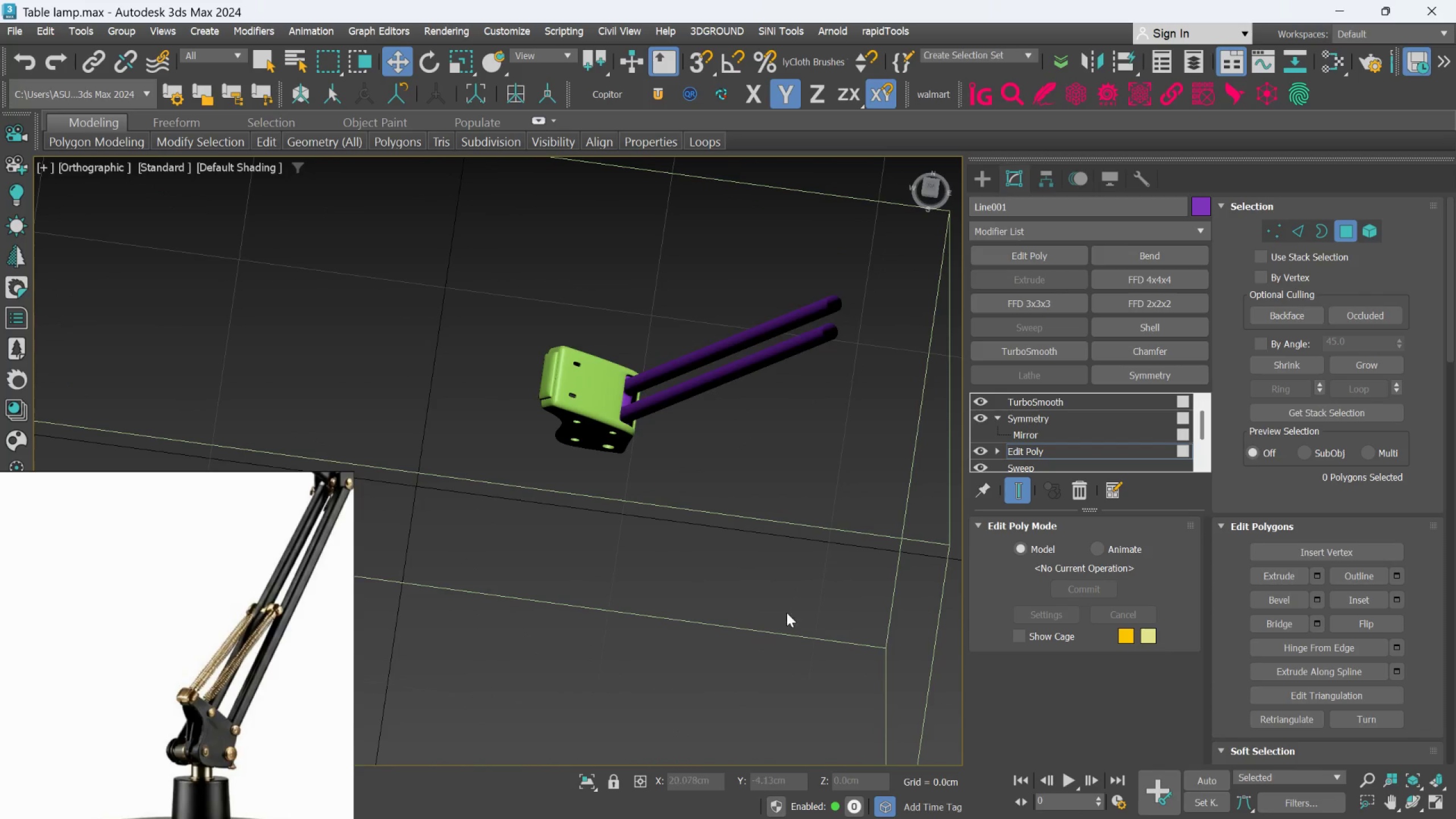 
scroll: coordinate [757, 551], scroll_direction: down, amount: 2.0
 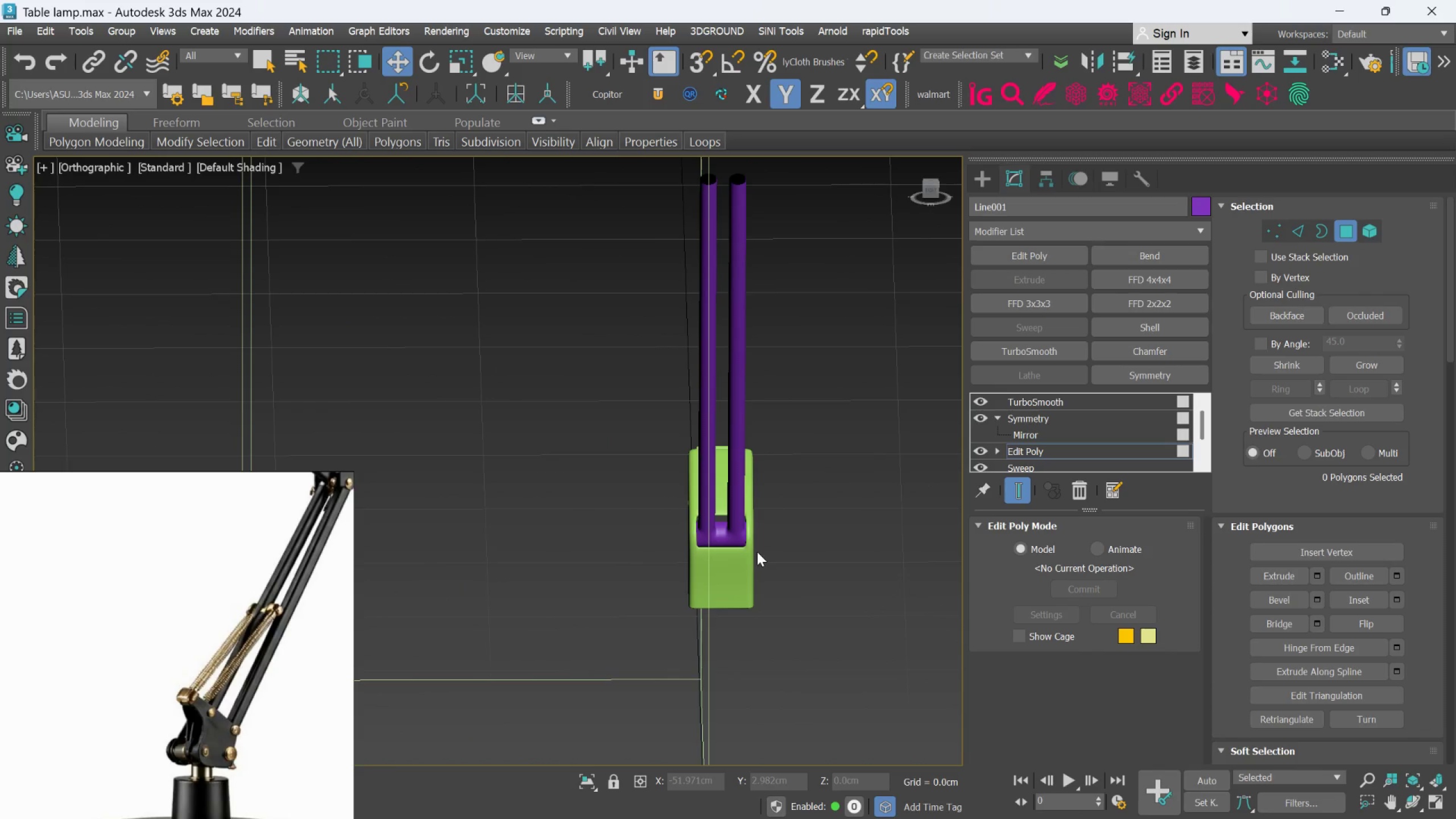 
hold_key(key=AltLeft, duration=0.58)
 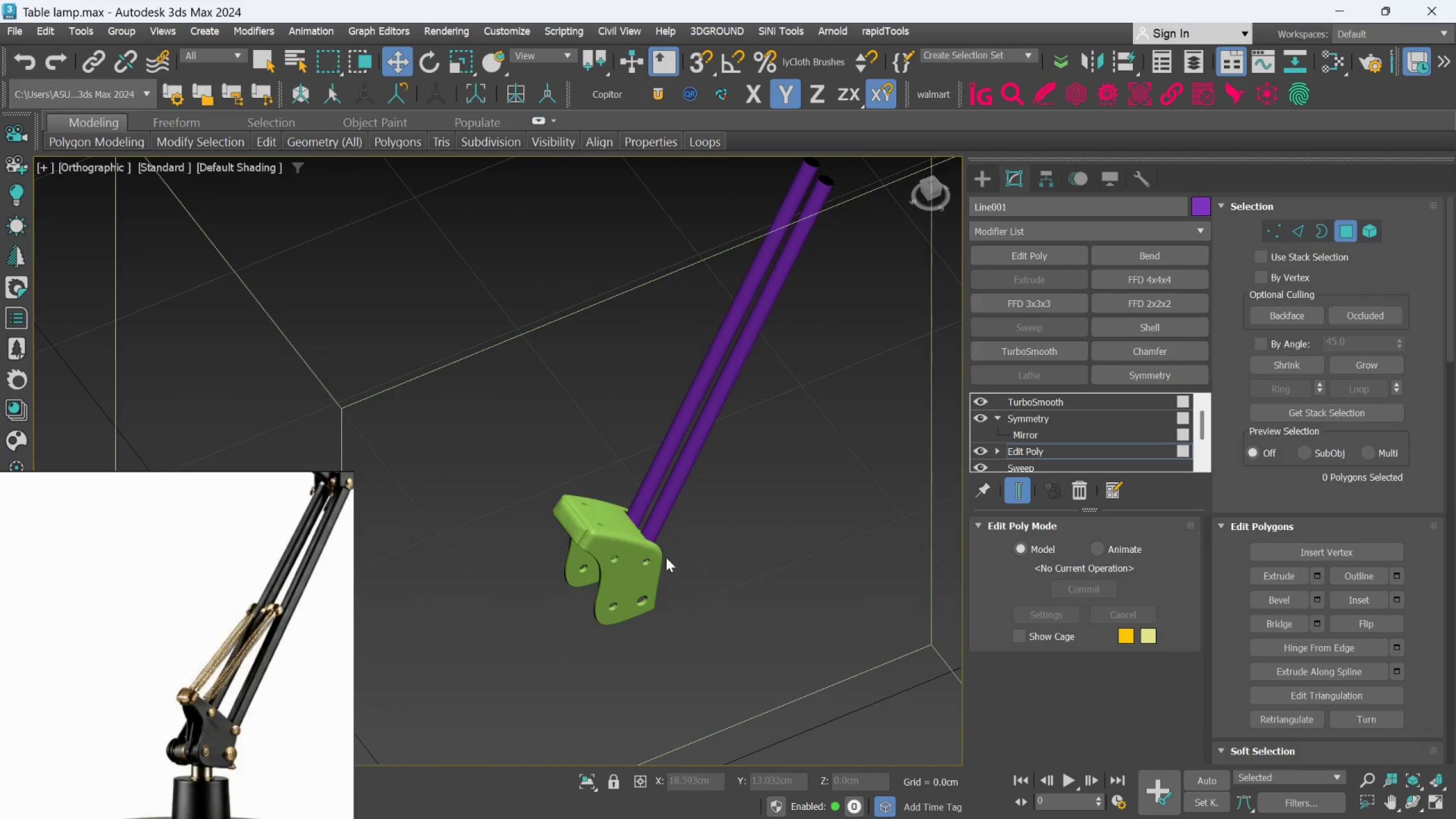 
hold_key(key=AltLeft, duration=0.88)
 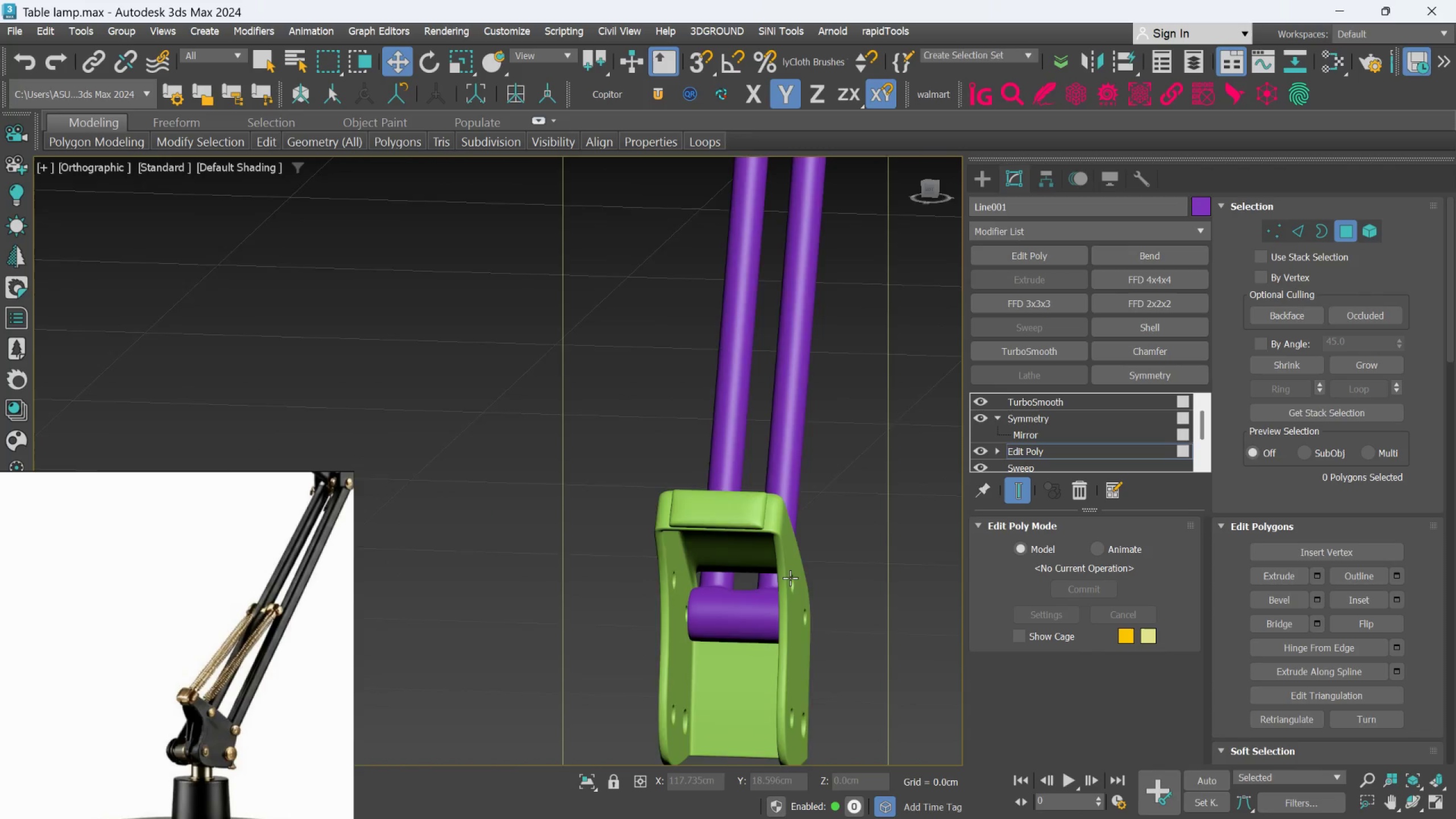 
scroll: coordinate [790, 578], scroll_direction: up, amount: 5.0
 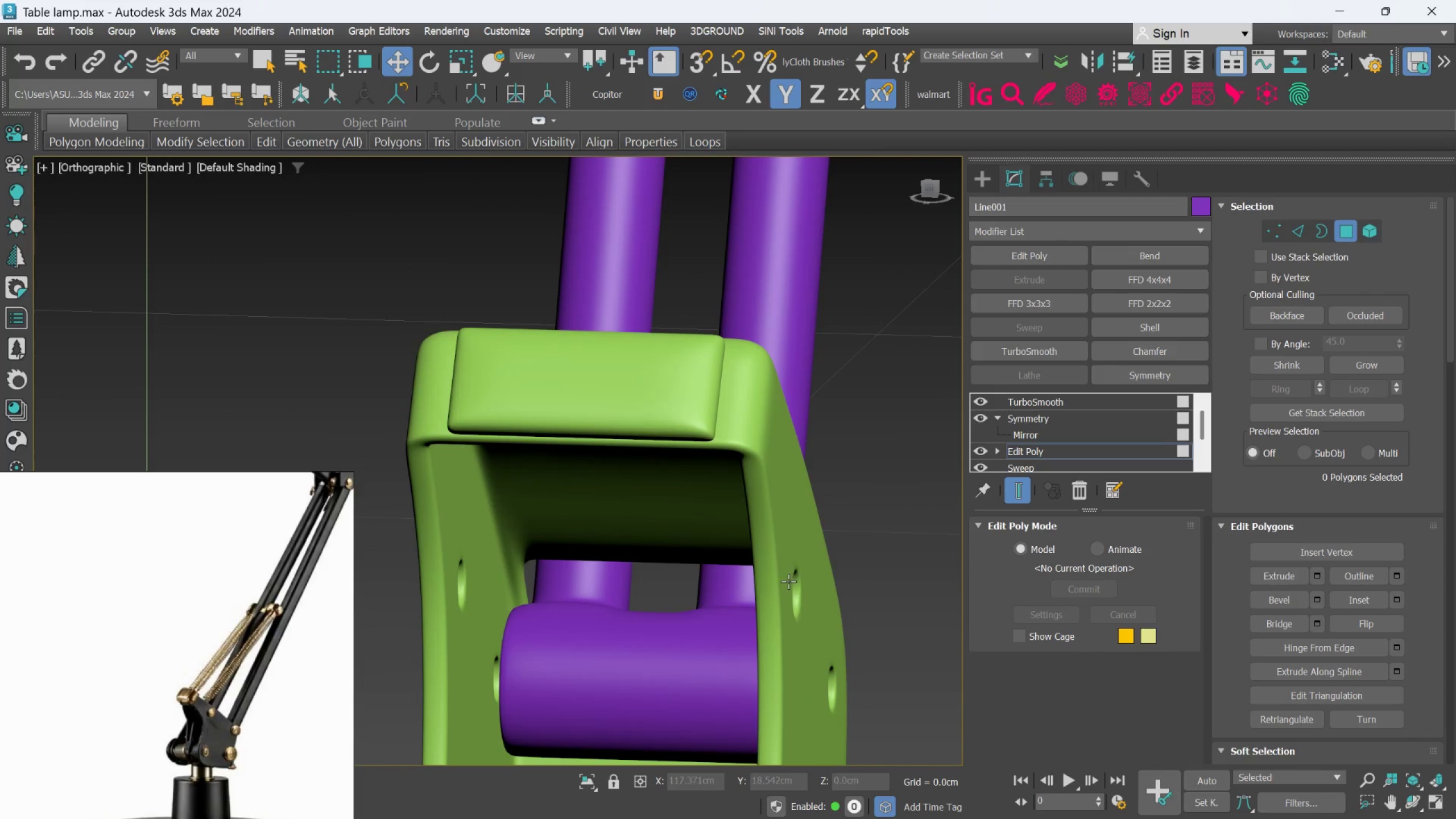 
scroll: coordinate [783, 593], scroll_direction: down, amount: 3.0
 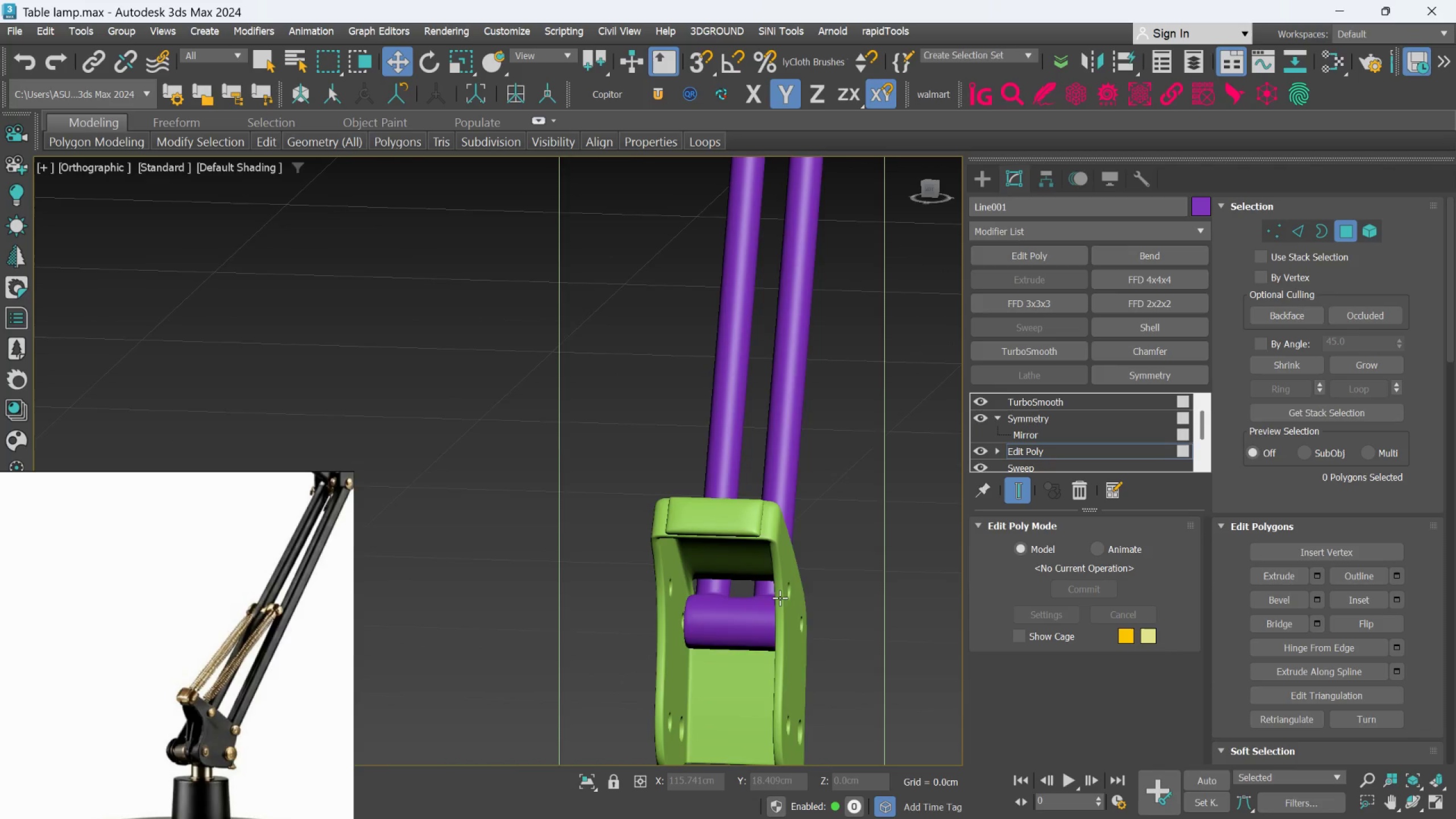 
hold_key(key=AltLeft, duration=1.0)
 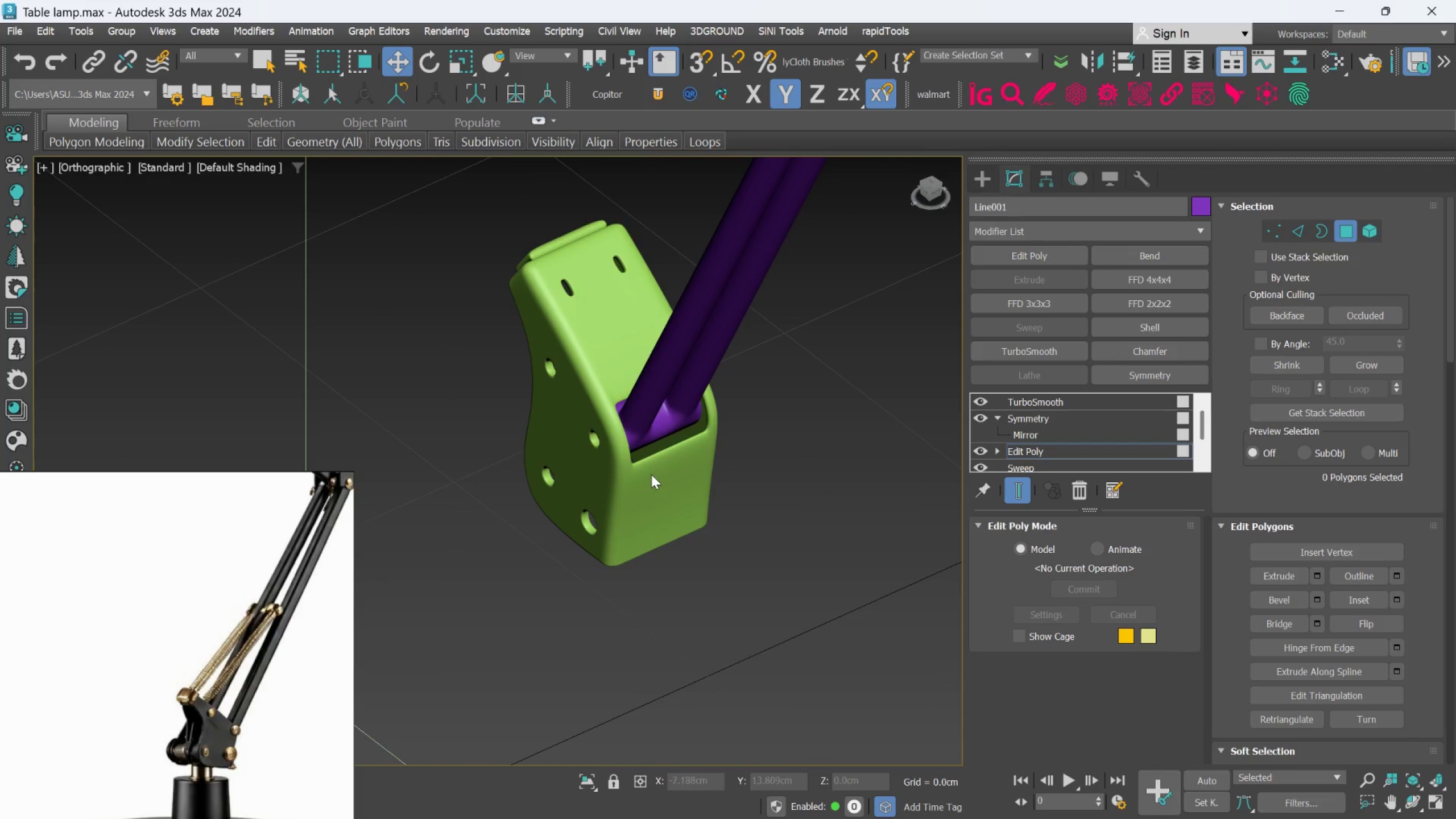 
scroll: coordinate [652, 466], scroll_direction: up, amount: 2.0
 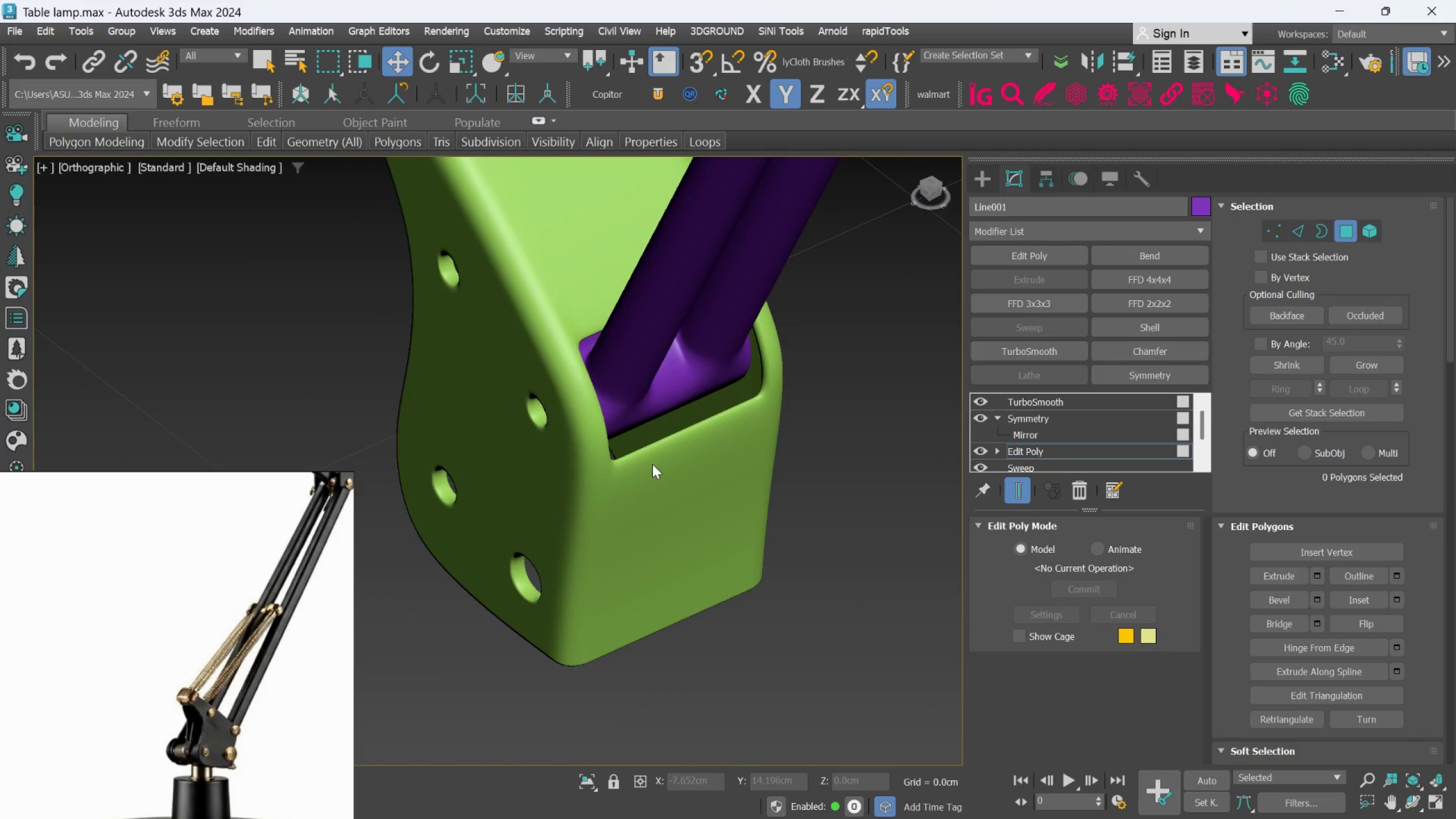 
hold_key(key=AltLeft, duration=0.7)
 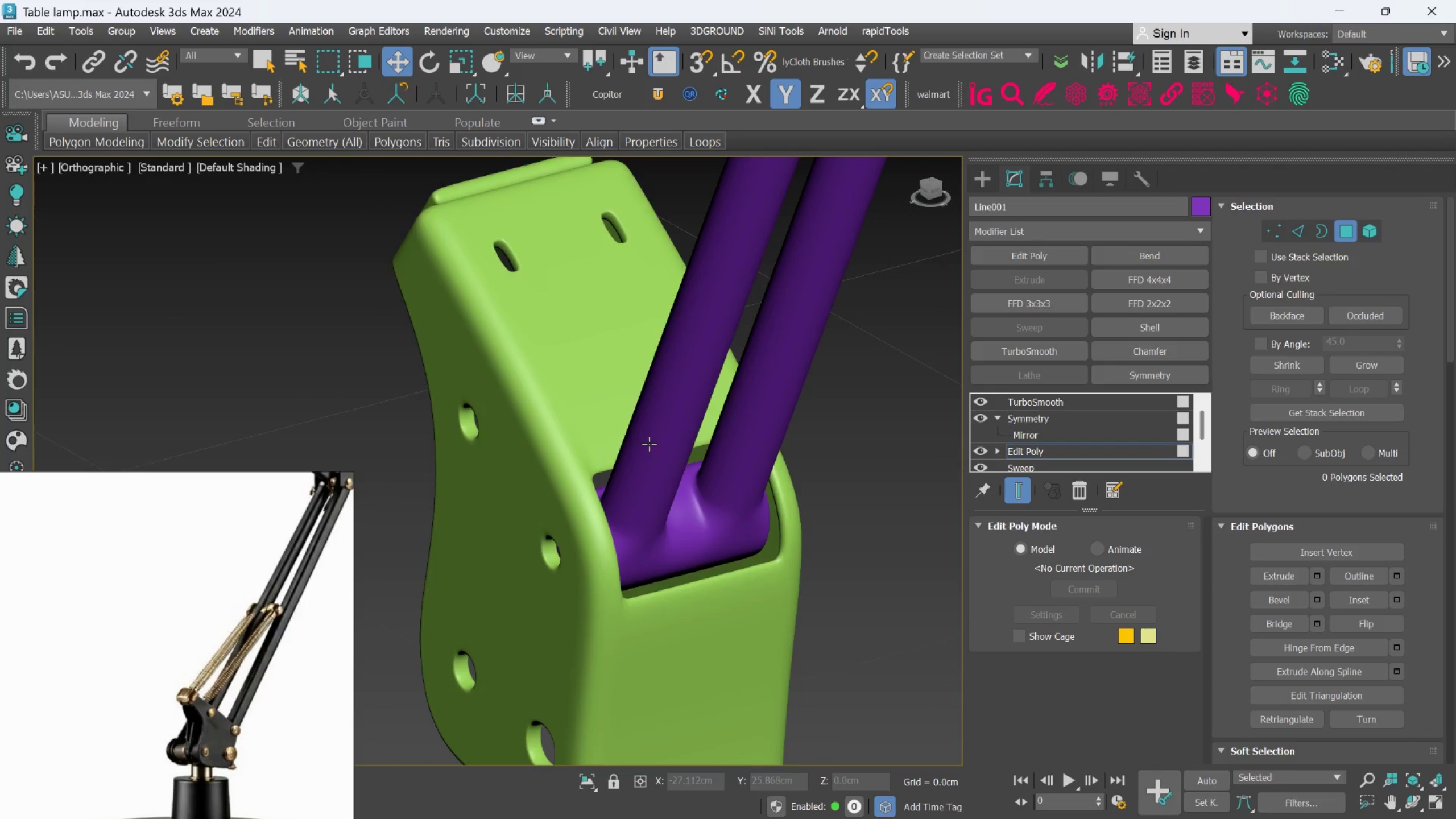 
scroll: coordinate [675, 551], scroll_direction: down, amount: 4.0
 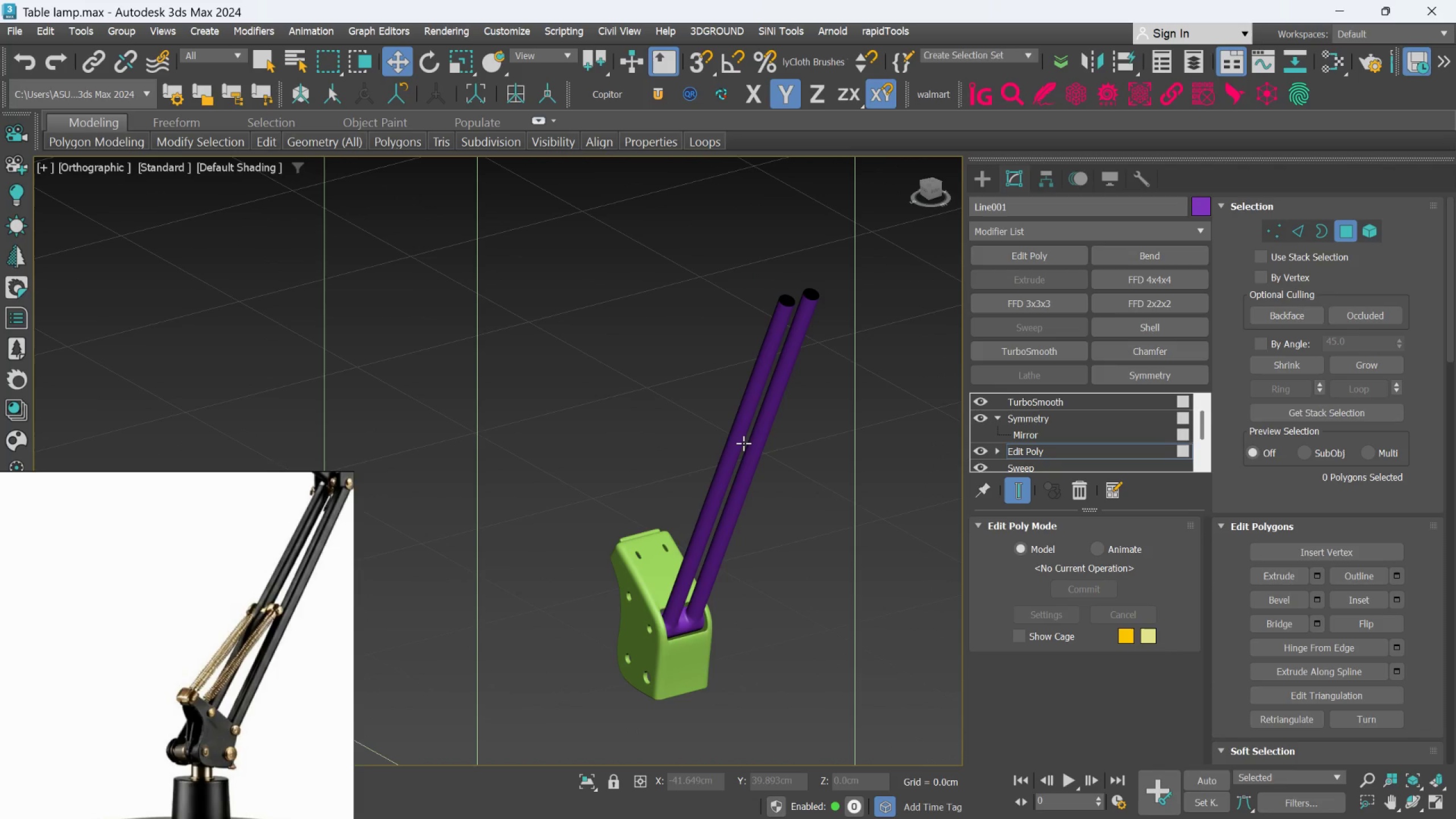 
scroll: coordinate [696, 593], scroll_direction: up, amount: 6.0
 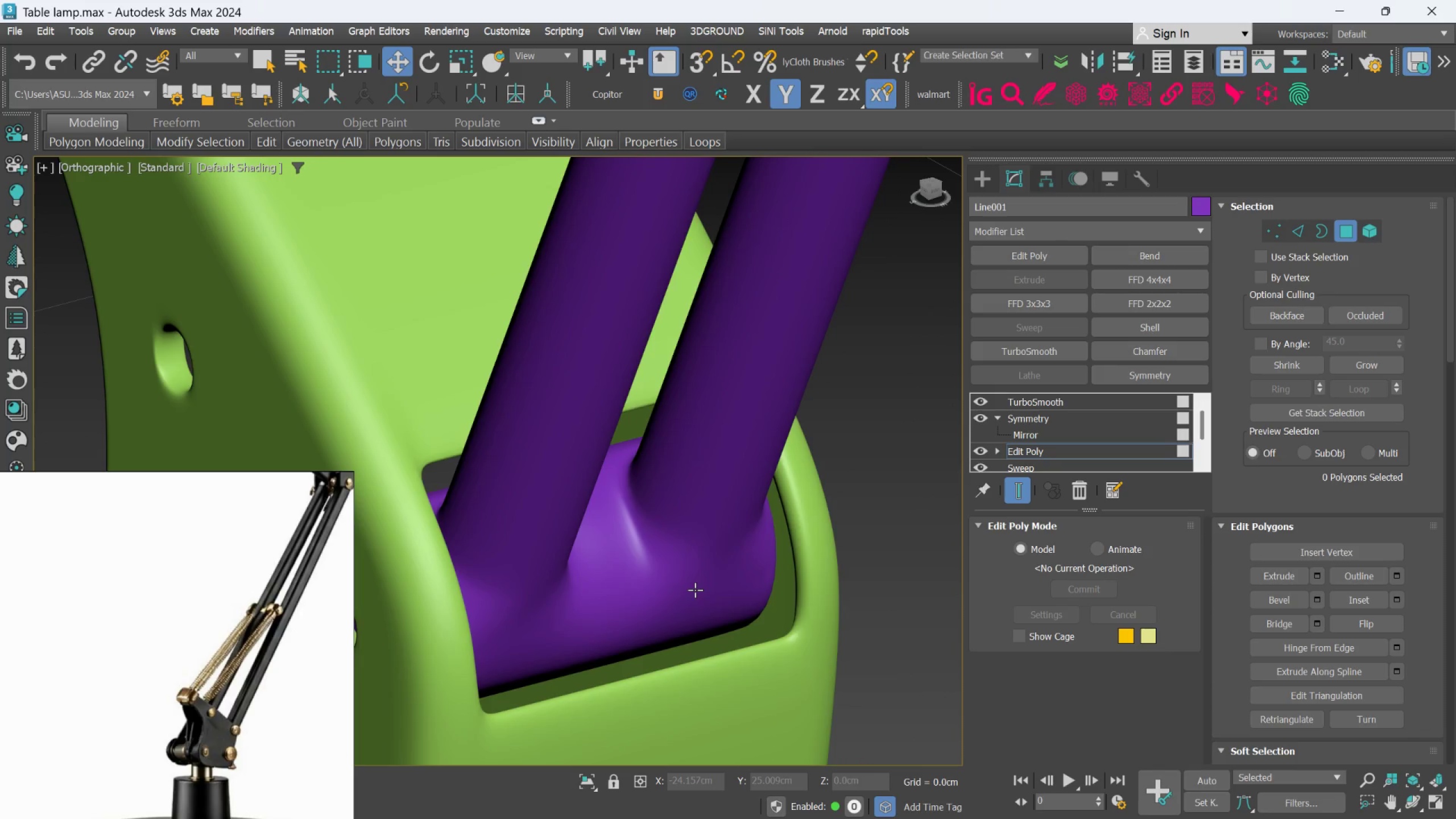 
scroll: coordinate [688, 590], scroll_direction: down, amount: 2.0
 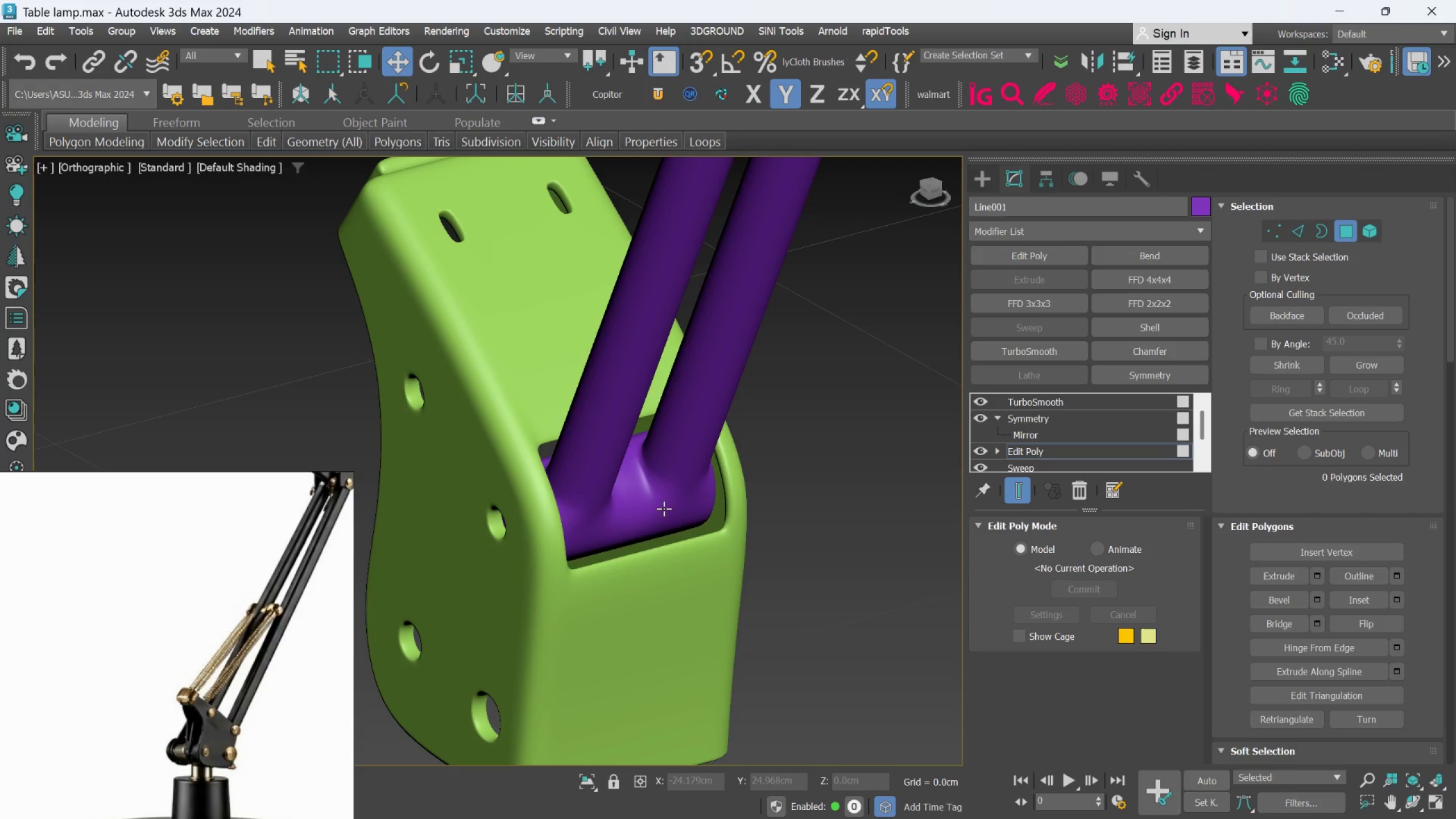 
scroll: coordinate [606, 519], scroll_direction: up, amount: 2.0
 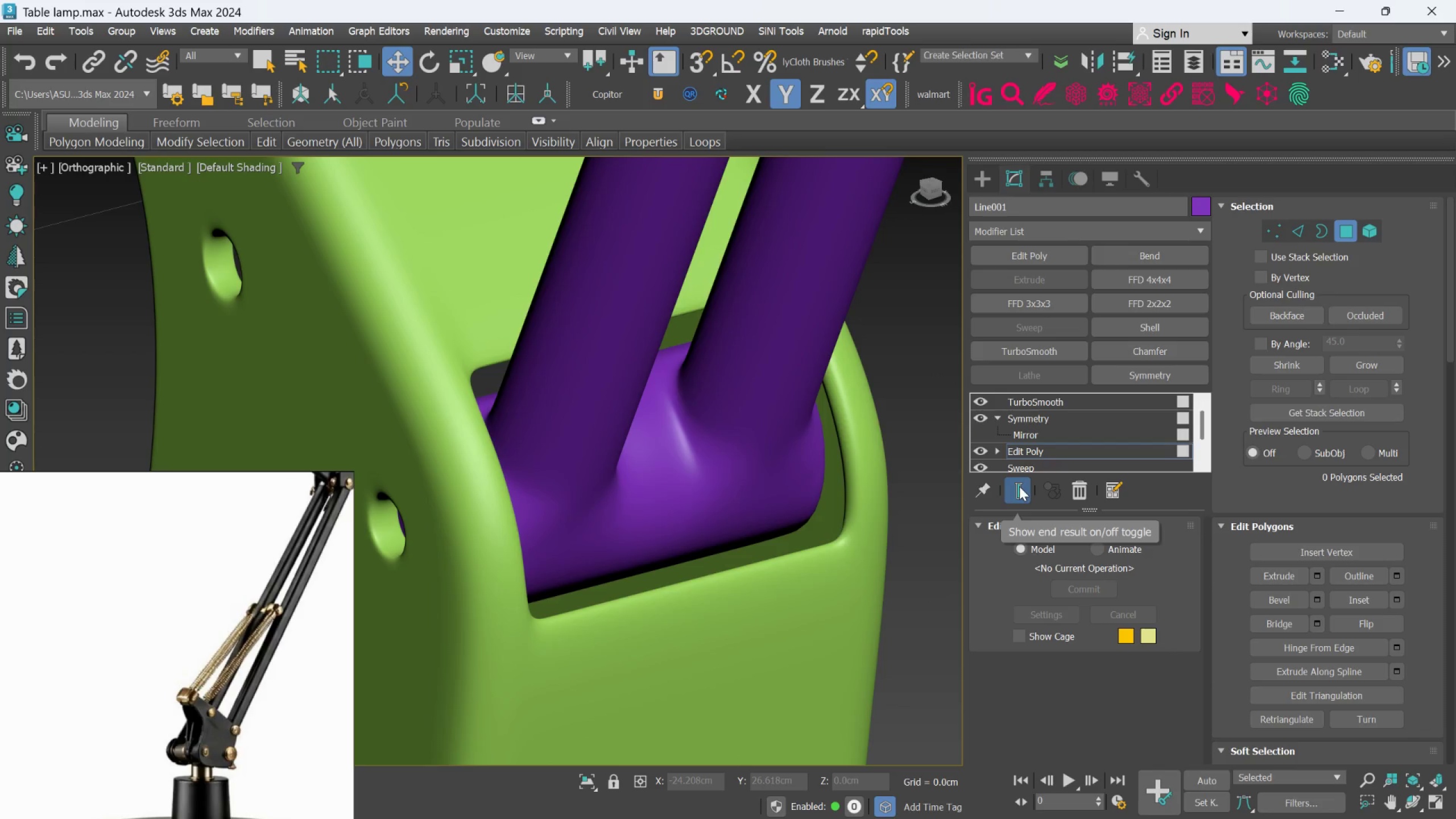 
left_click([1019, 486])
 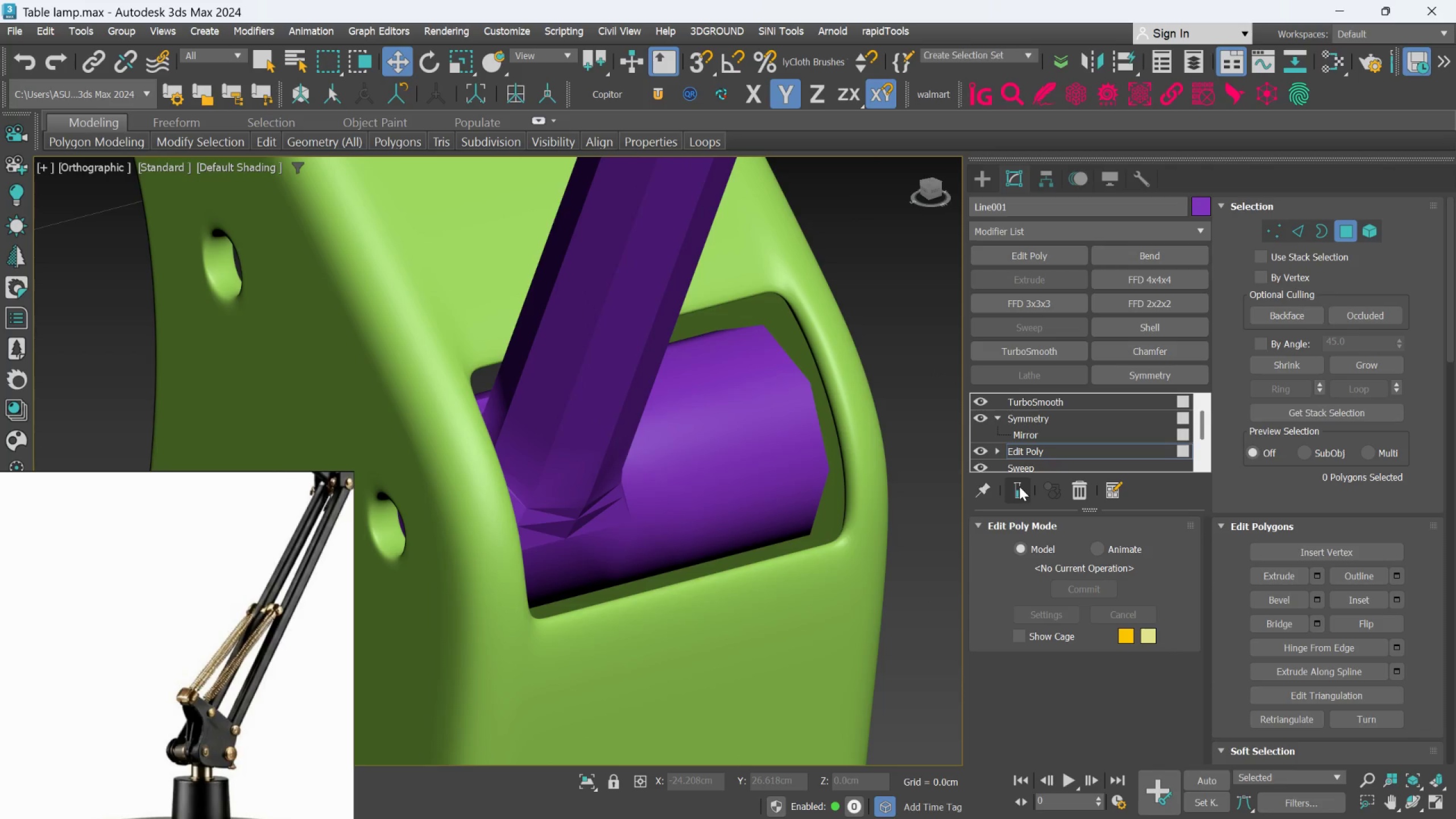 
left_click([1019, 486])
 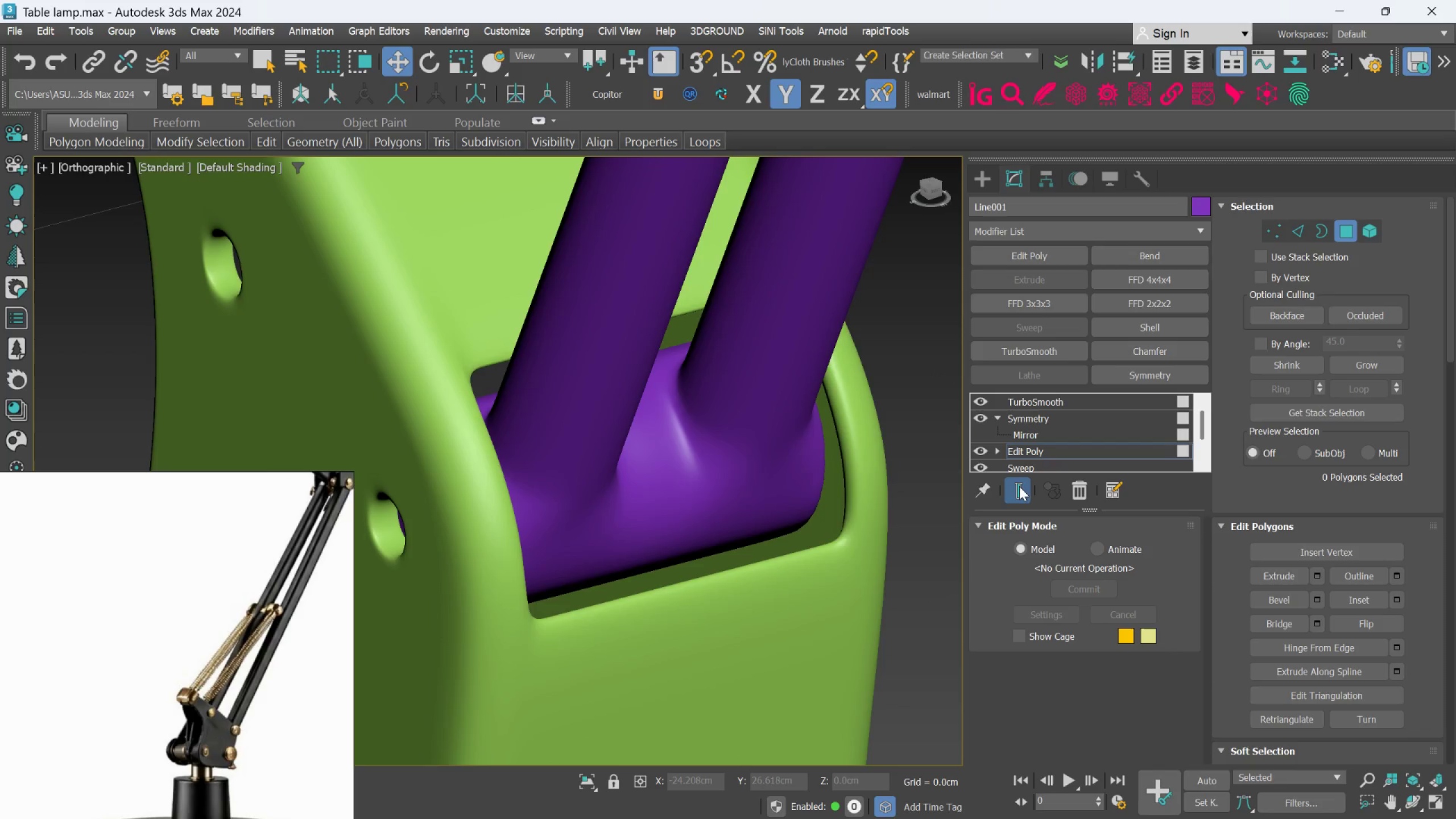 
left_click([1019, 486])
 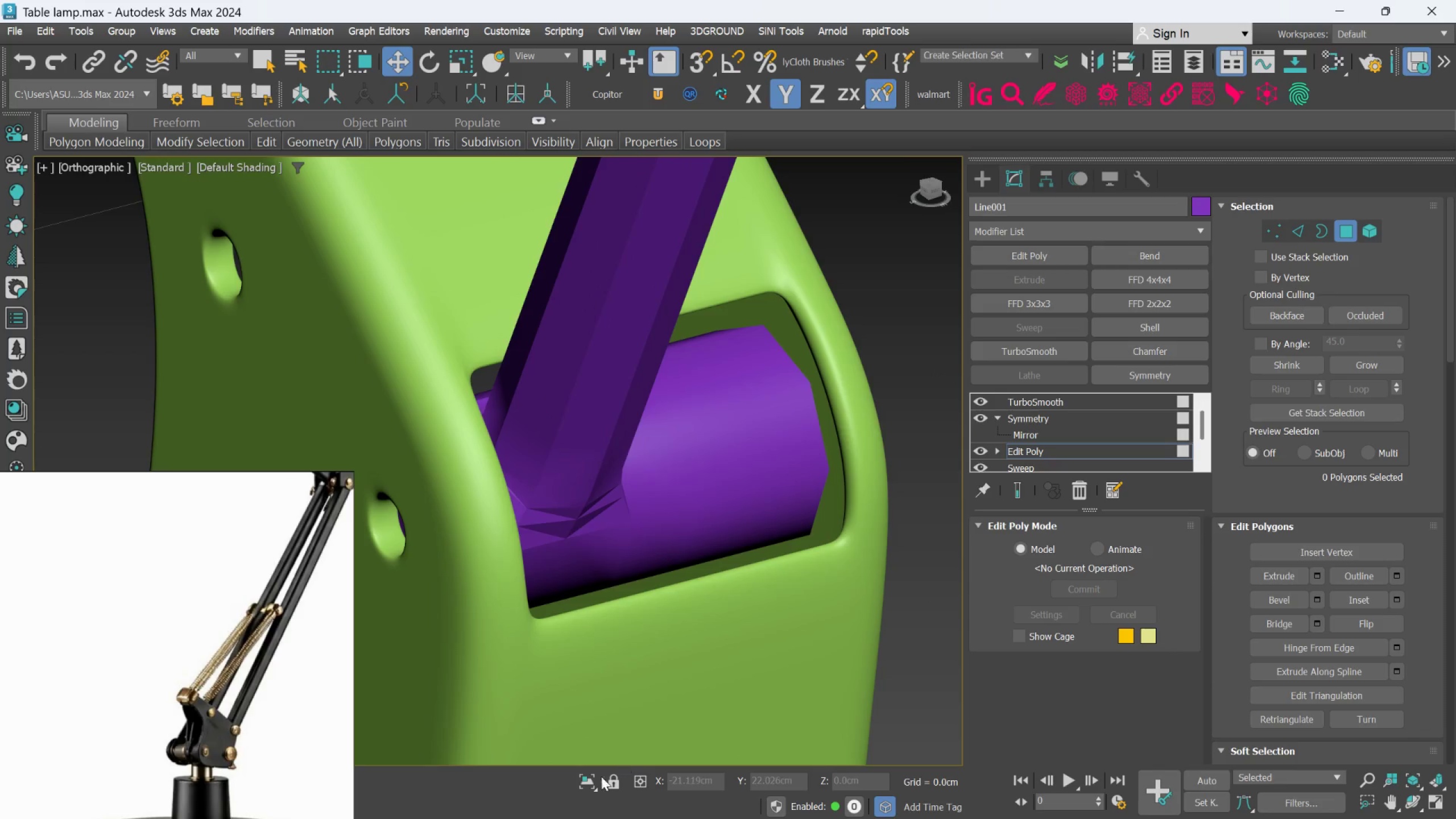 
left_click([582, 784])
 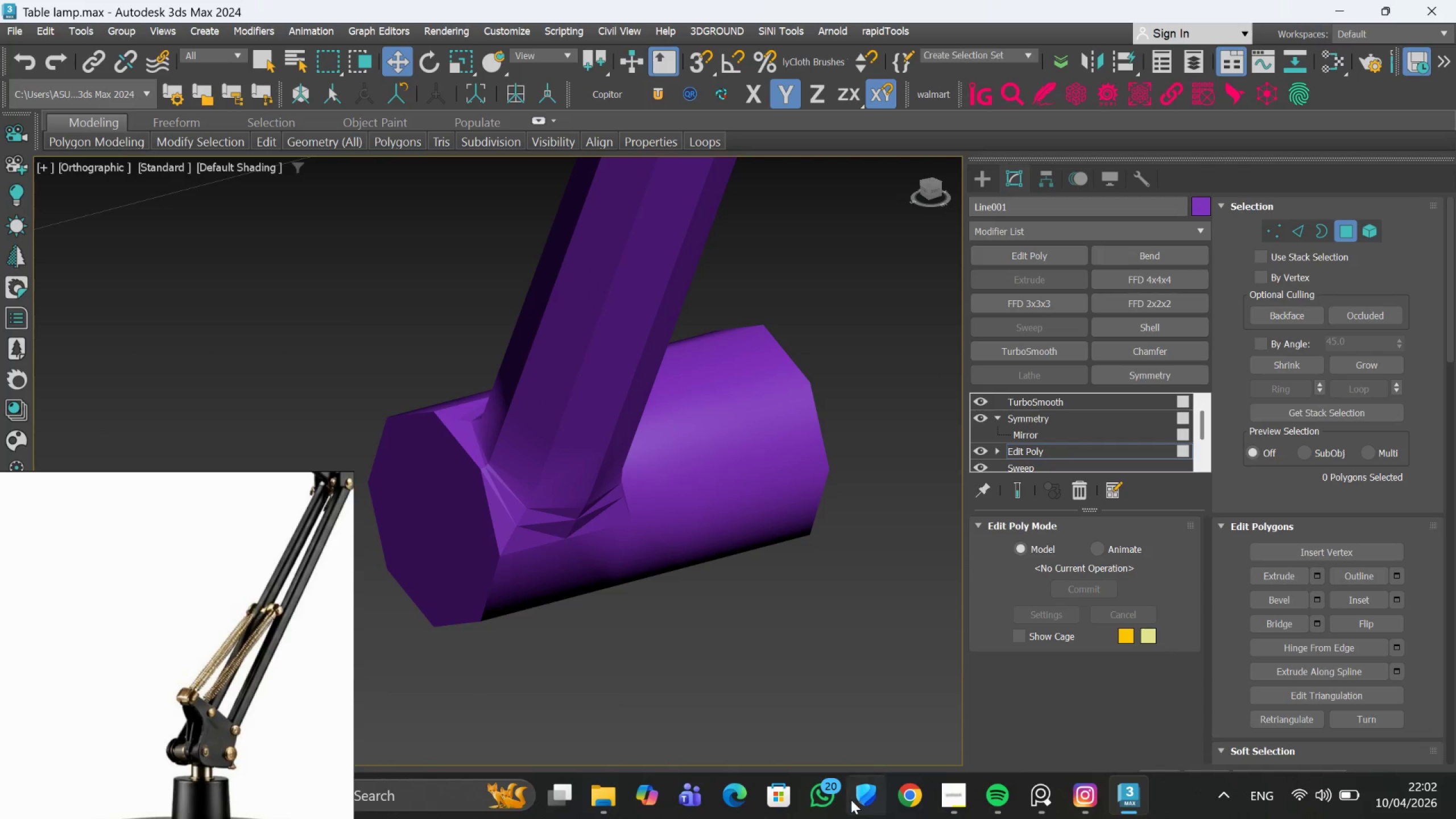 
key(F4)
 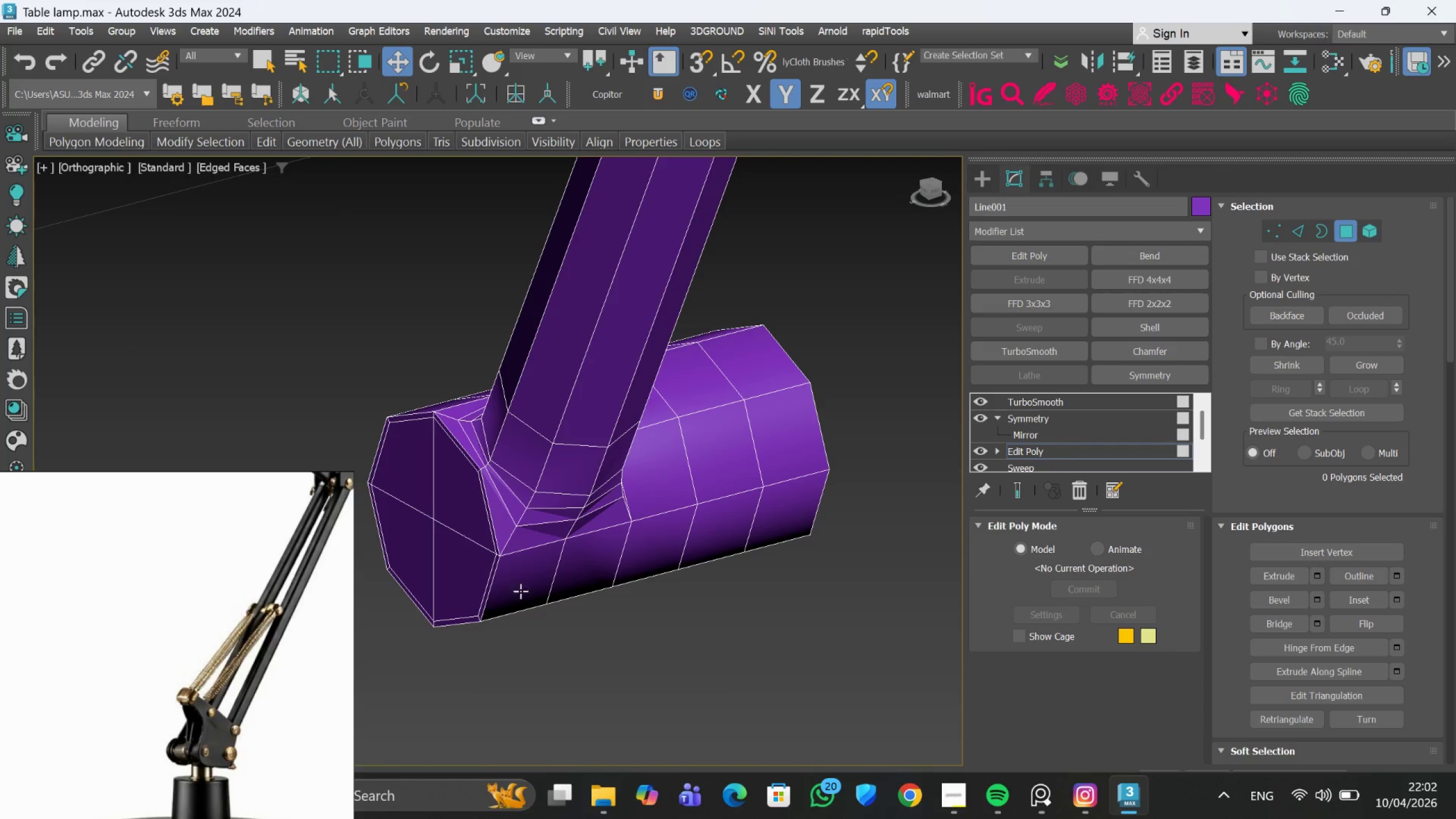 
scroll: coordinate [589, 556], scroll_direction: up, amount: 3.0
 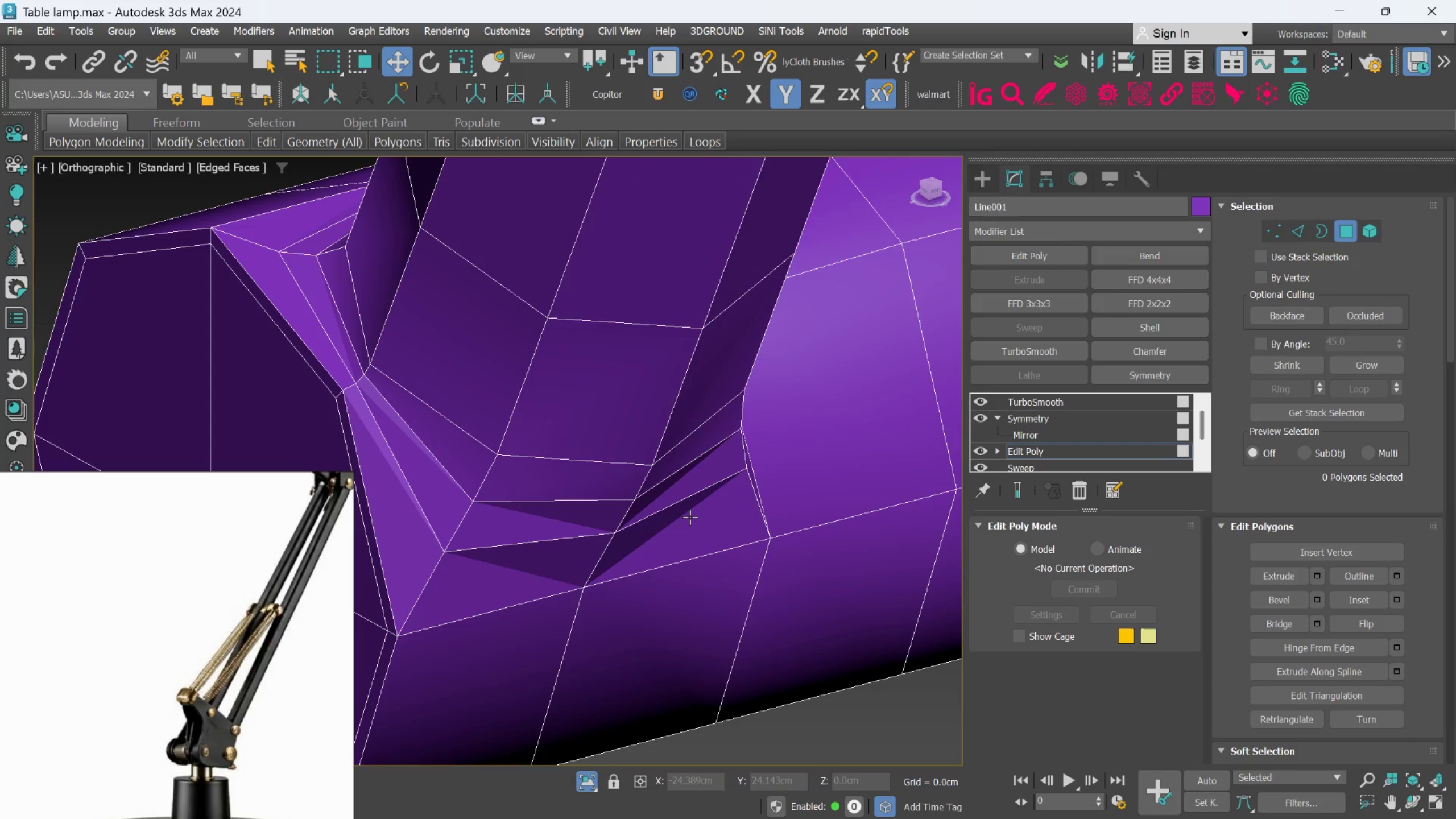 
scroll: coordinate [702, 514], scroll_direction: down, amount: 2.0
 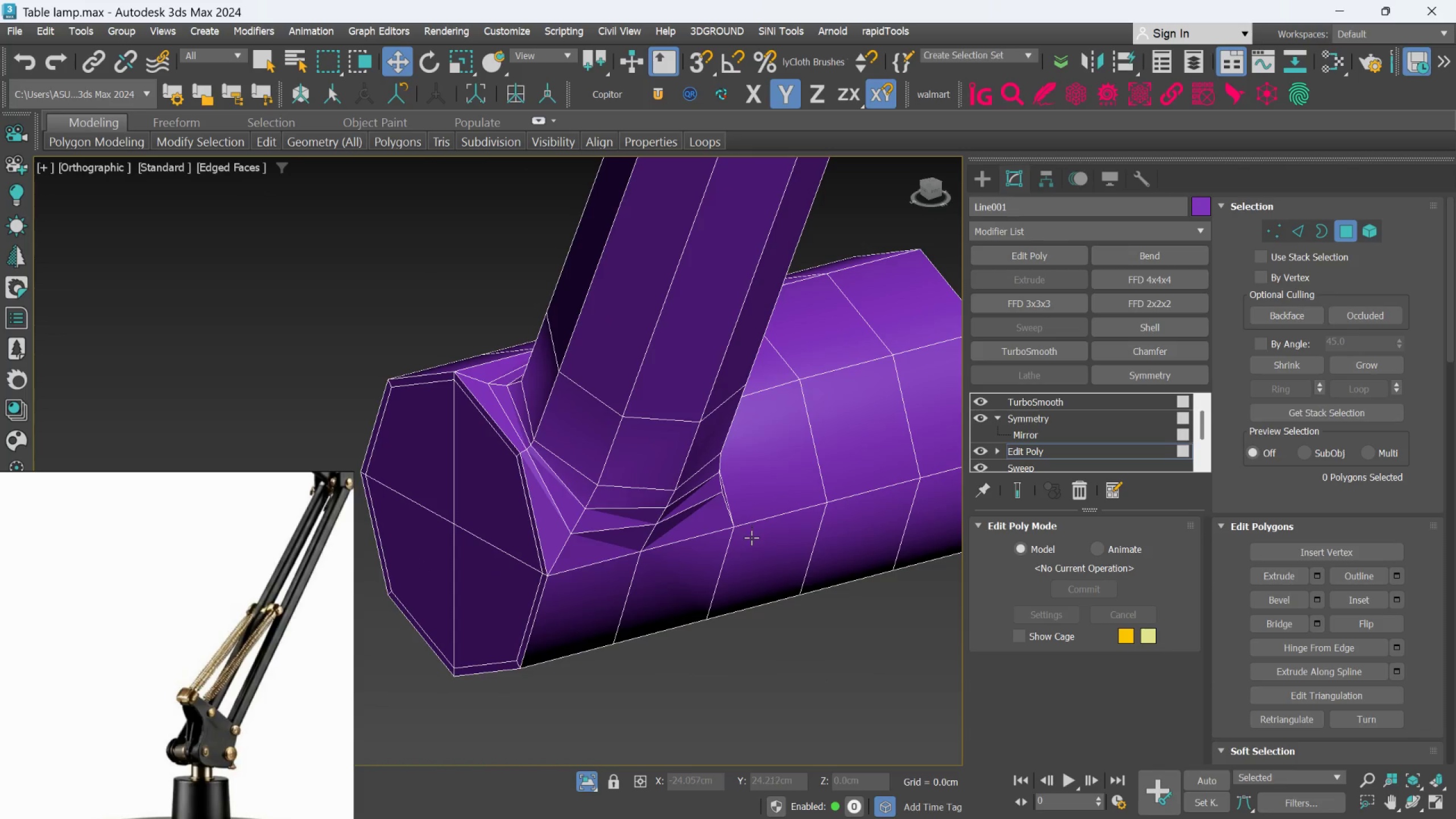 
hold_key(key=AltLeft, duration=0.64)
 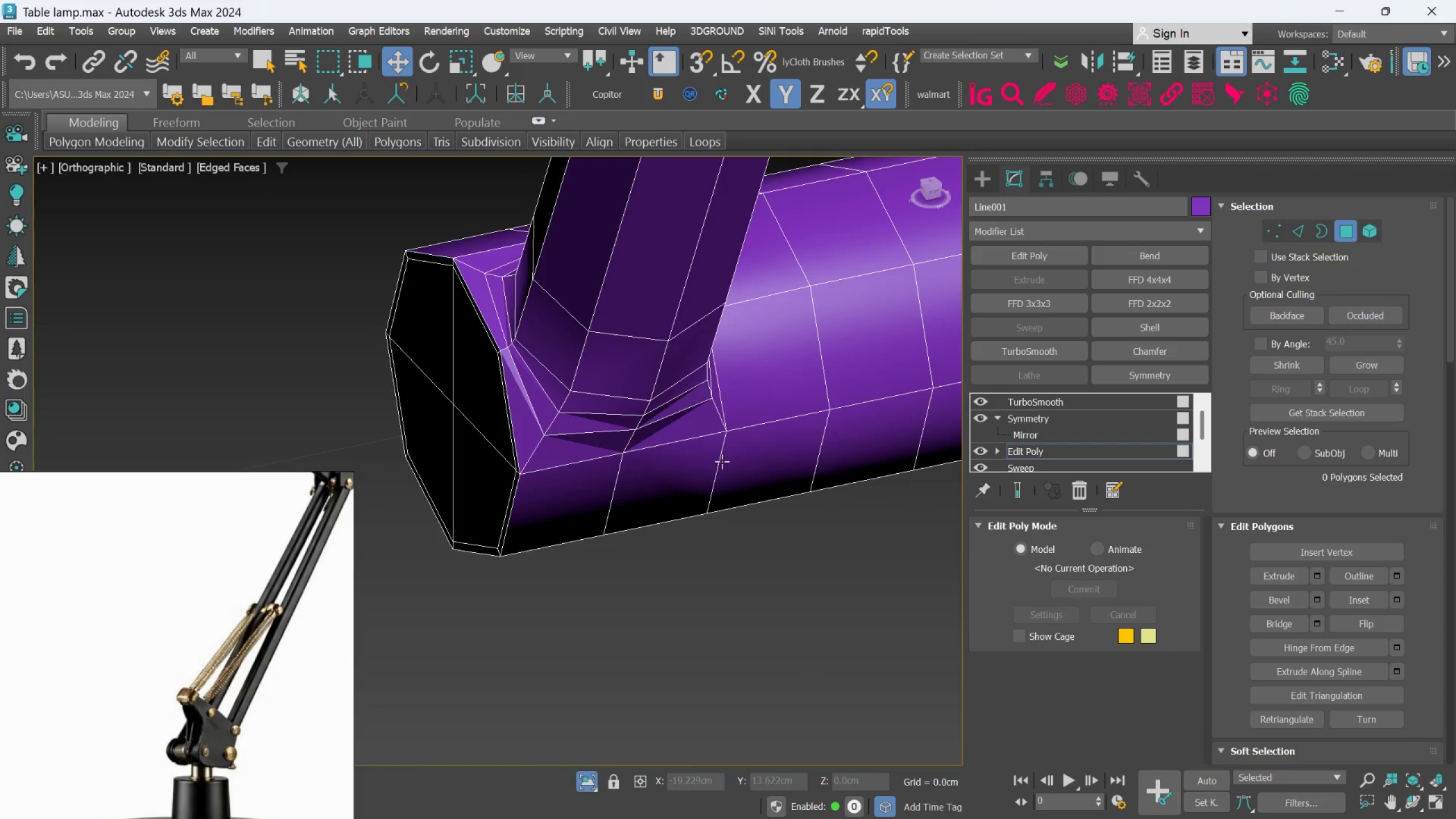 
scroll: coordinate [718, 447], scroll_direction: up, amount: 2.0
 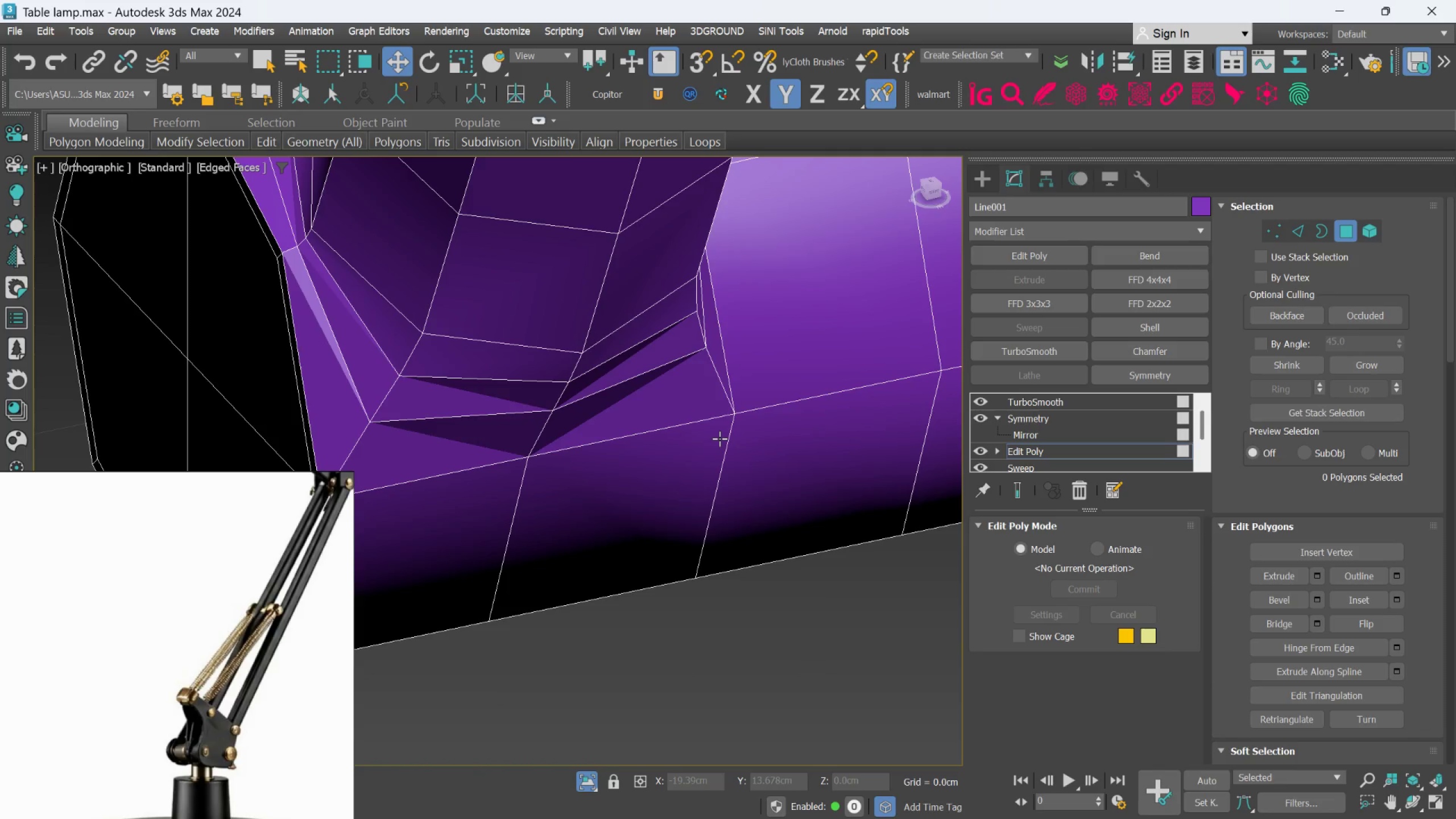 
hold_key(key=AltLeft, duration=0.44)
 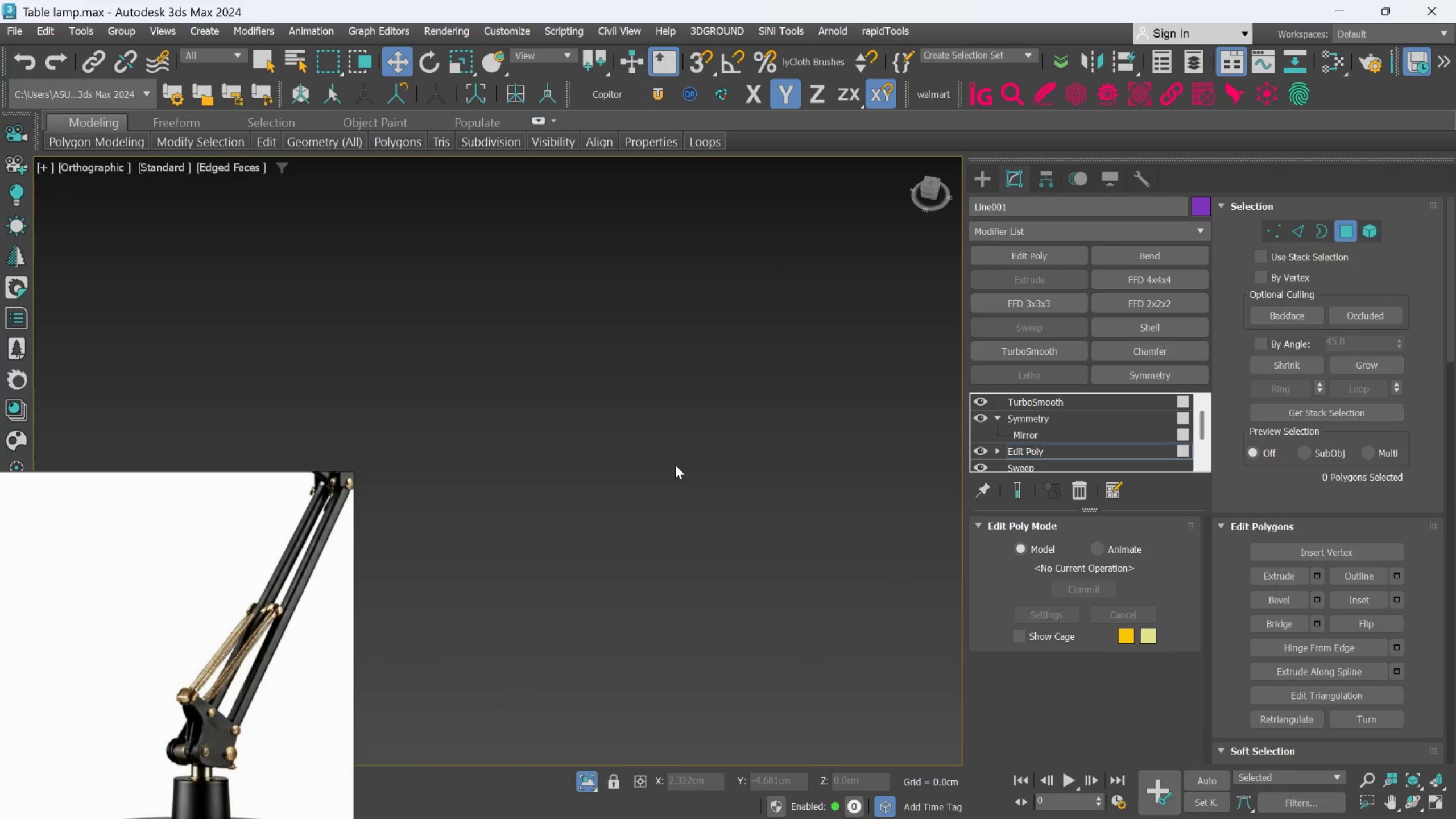 
scroll: coordinate [683, 502], scroll_direction: down, amount: 8.0
 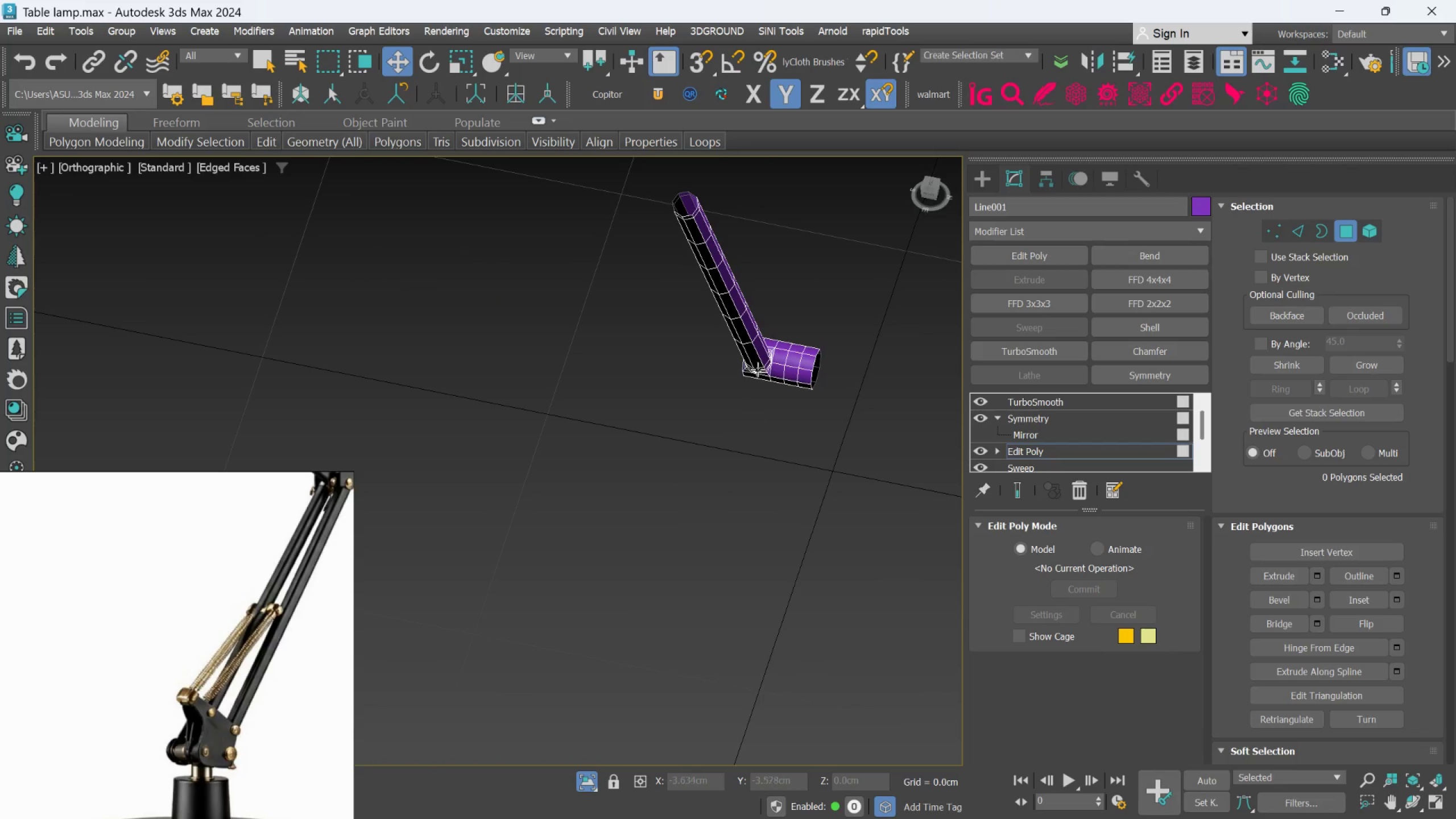 
scroll: coordinate [775, 442], scroll_direction: up, amount: 11.0
 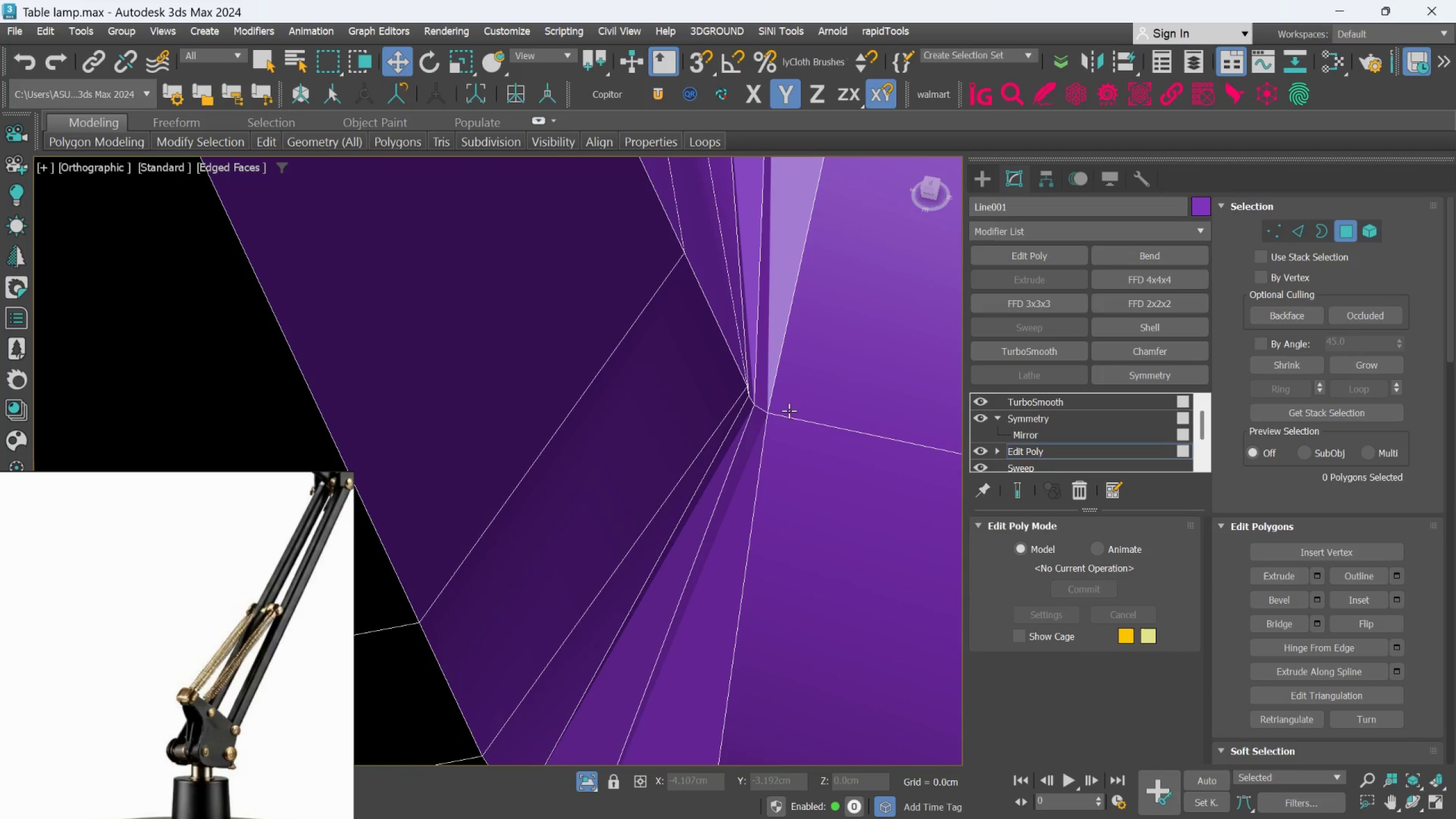 
scroll: coordinate [744, 549], scroll_direction: down, amount: 5.0
 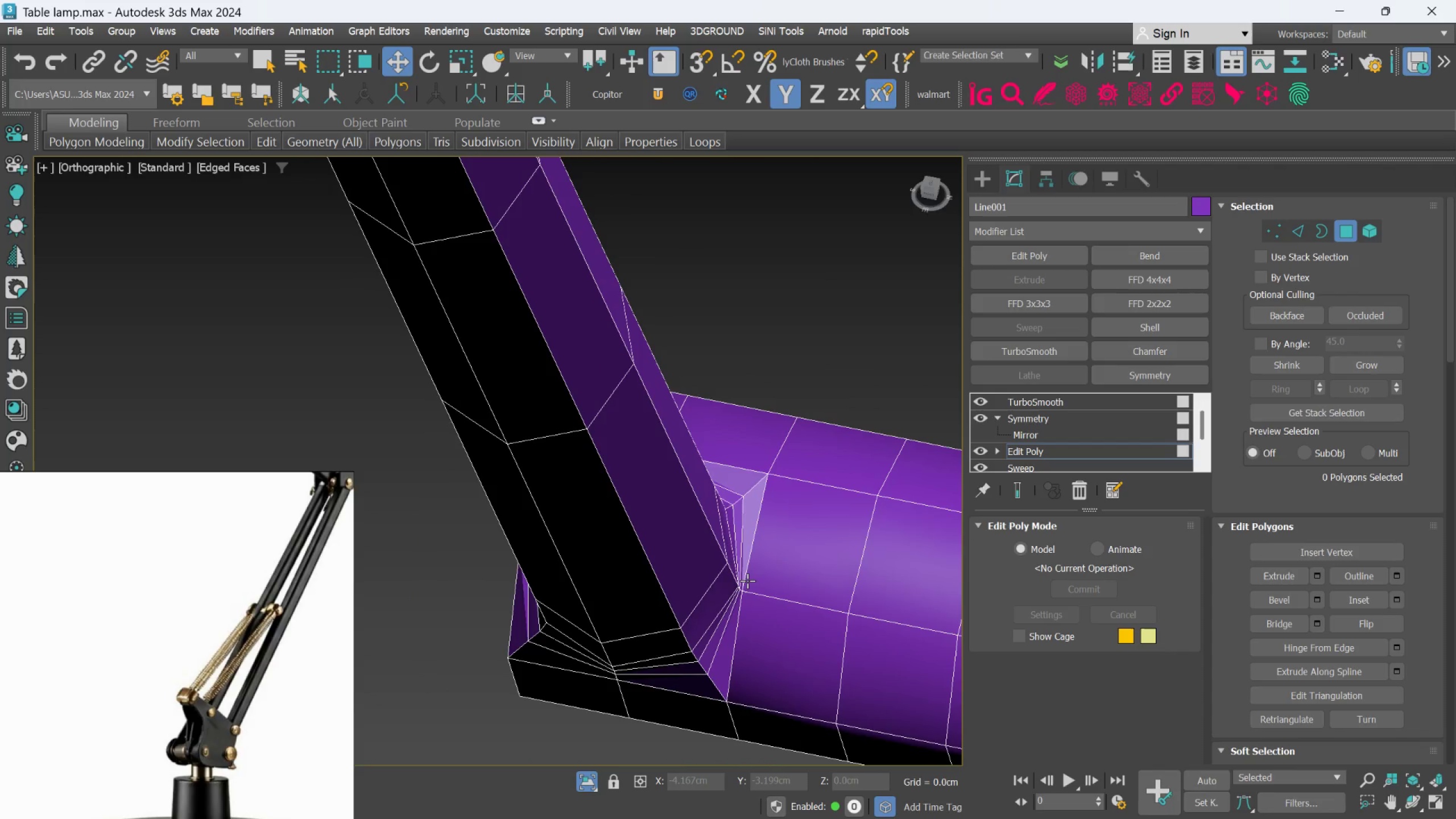 
scroll: coordinate [737, 577], scroll_direction: up, amount: 4.0
 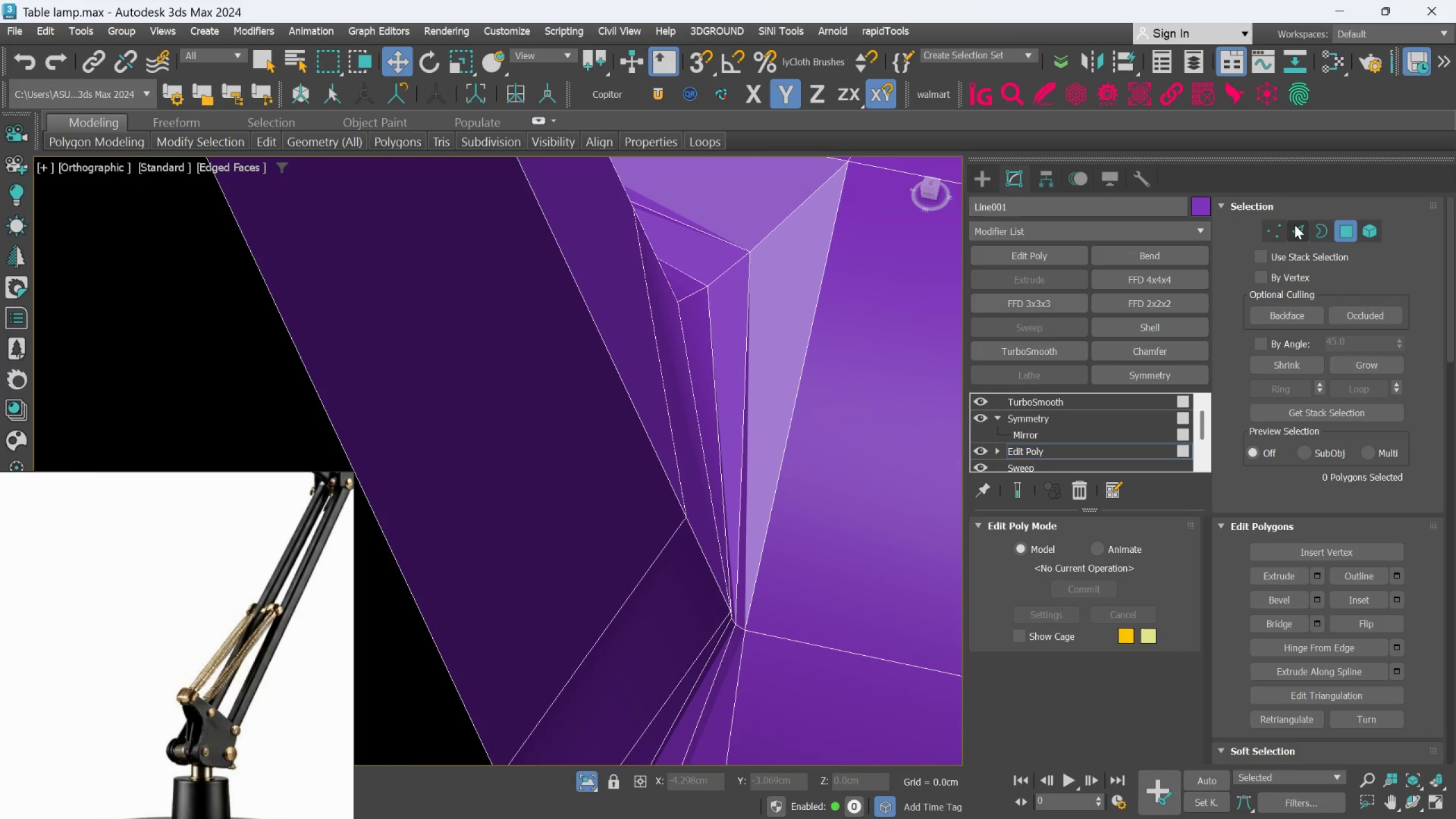 
scroll: coordinate [779, 574], scroll_direction: down, amount: 2.0
 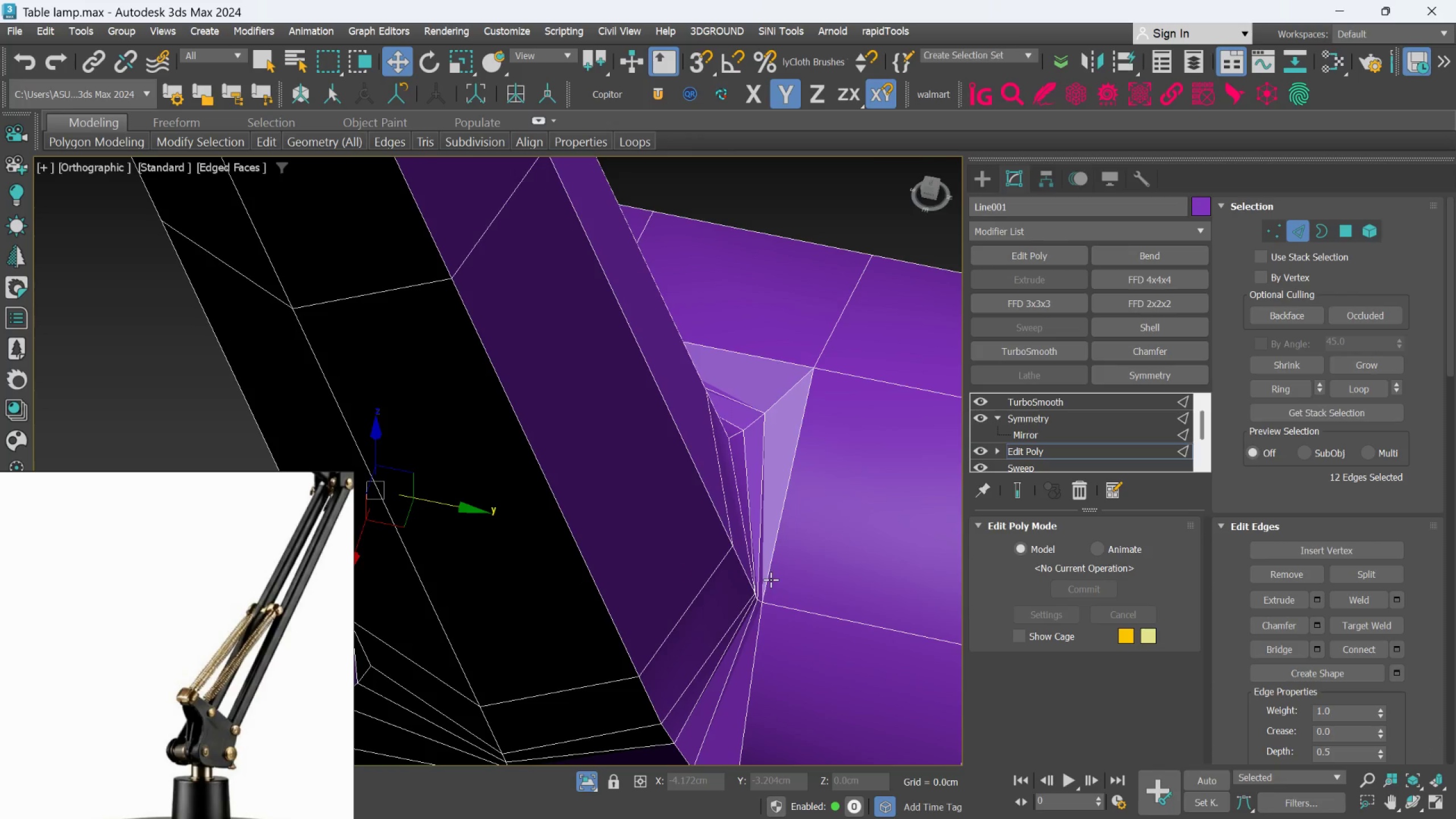 
hold_key(key=AltLeft, duration=0.41)
 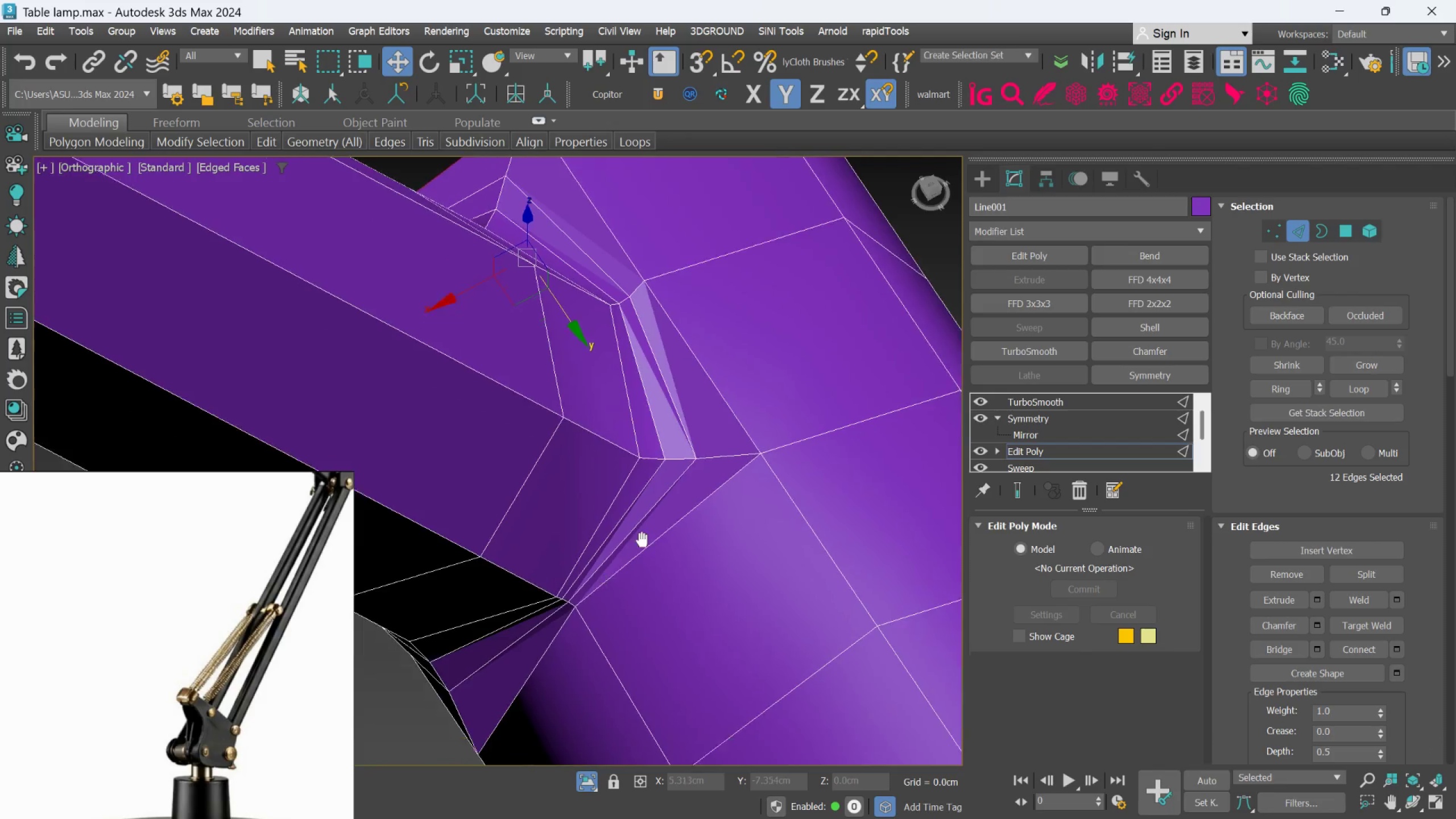 
scroll: coordinate [622, 517], scroll_direction: up, amount: 4.0
 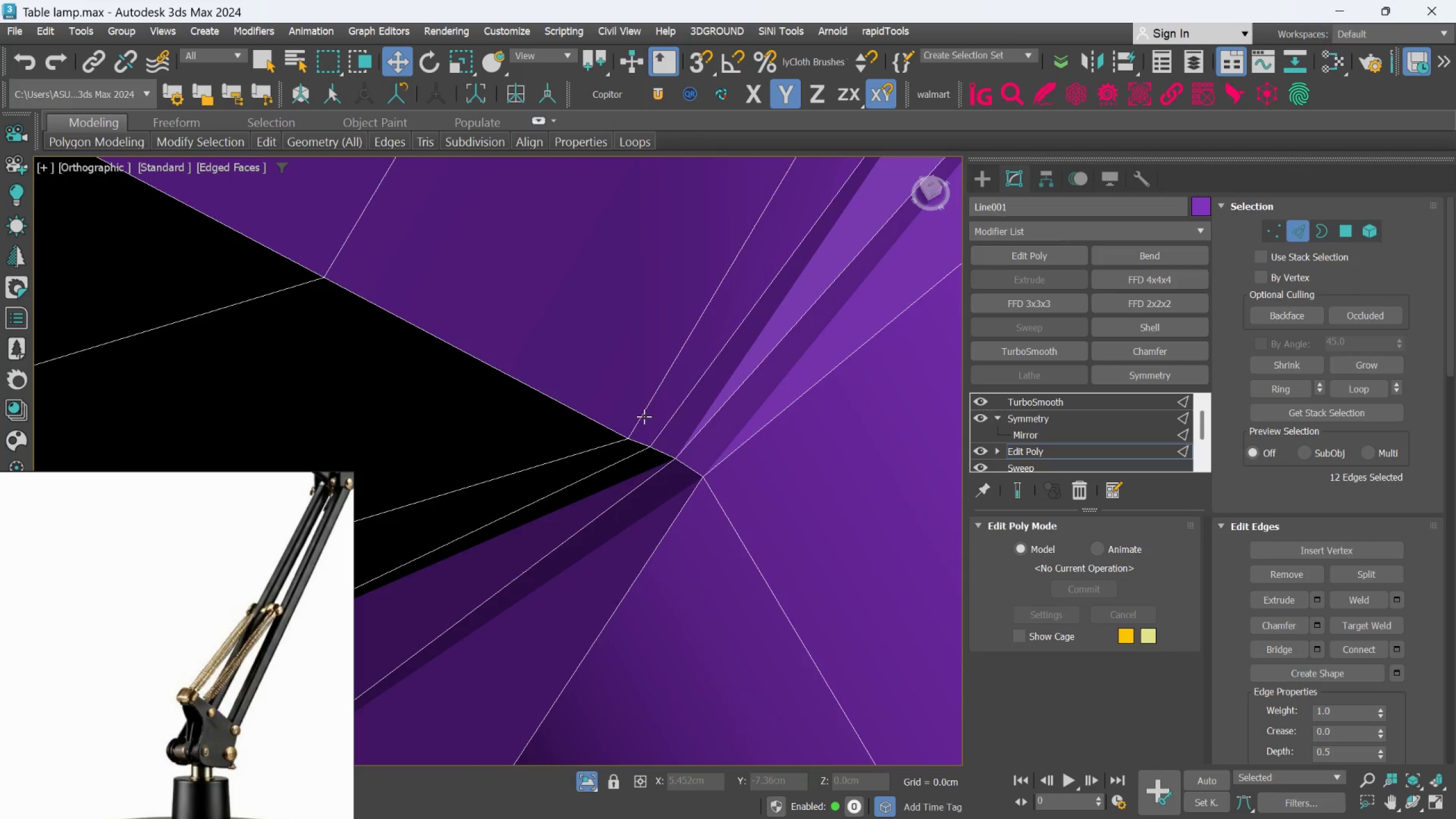 
double_click([644, 416])
 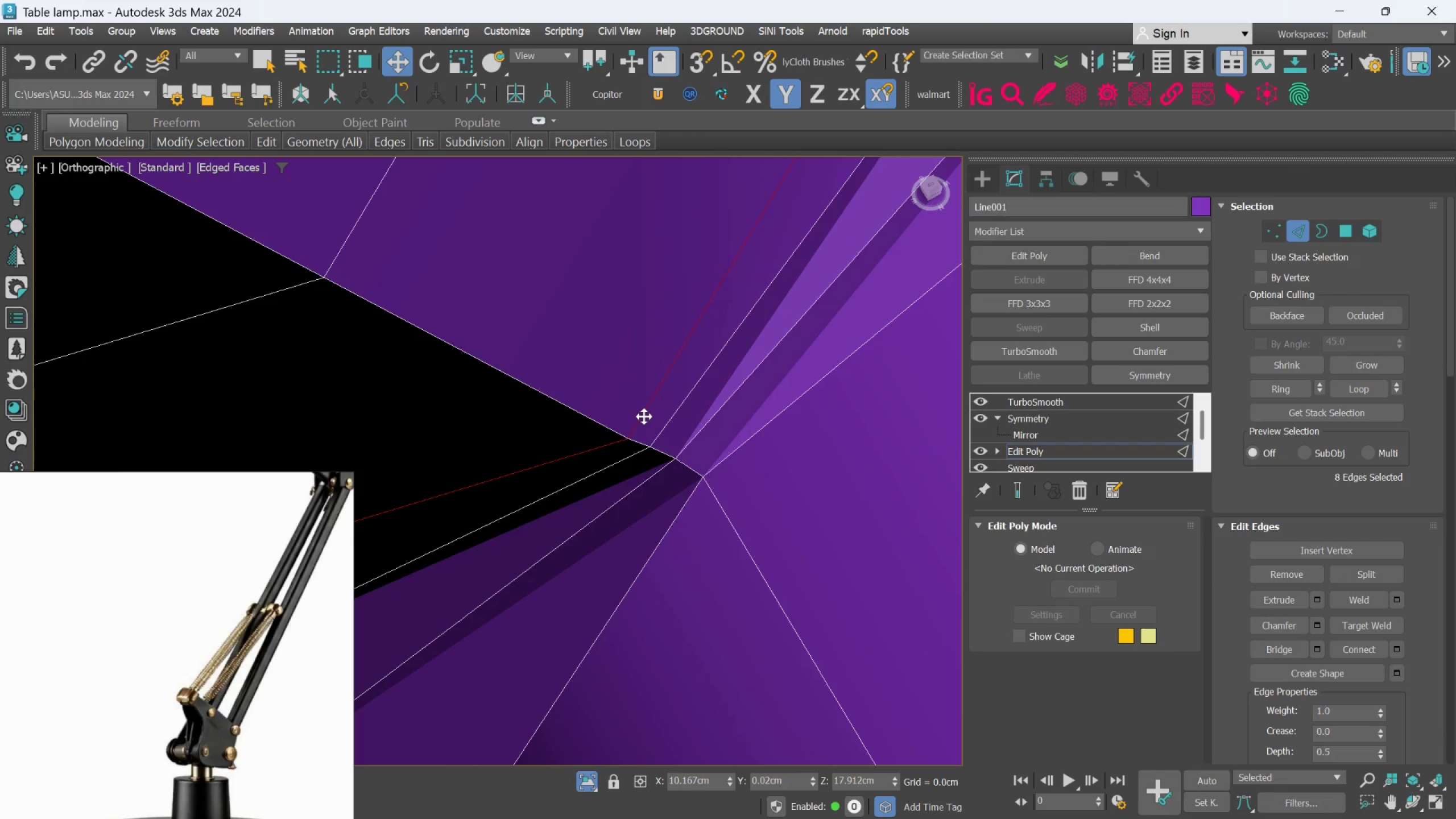 
scroll: coordinate [640, 436], scroll_direction: down, amount: 3.0
 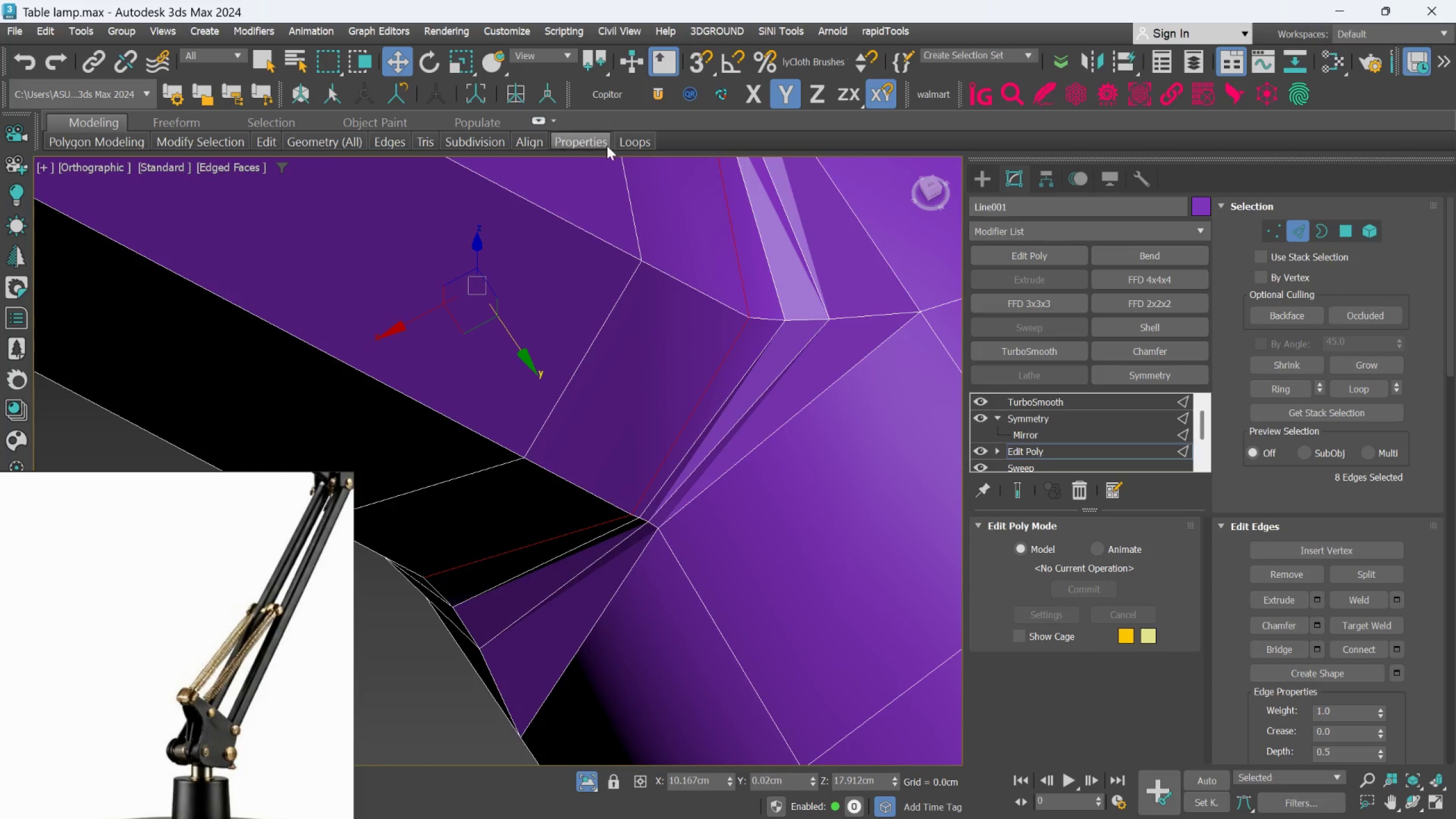 
left_click([625, 136])
 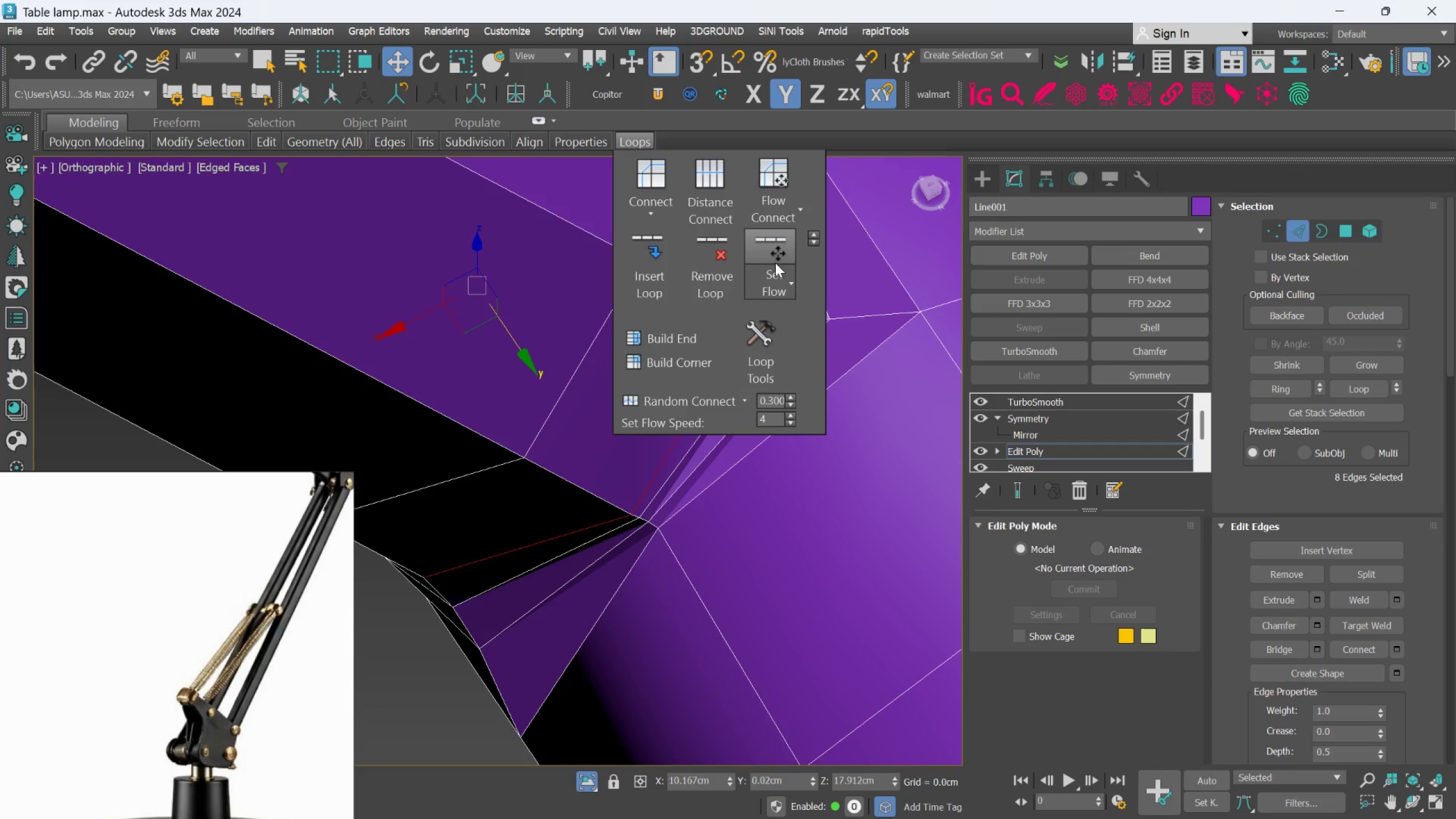 
left_click([771, 257])
 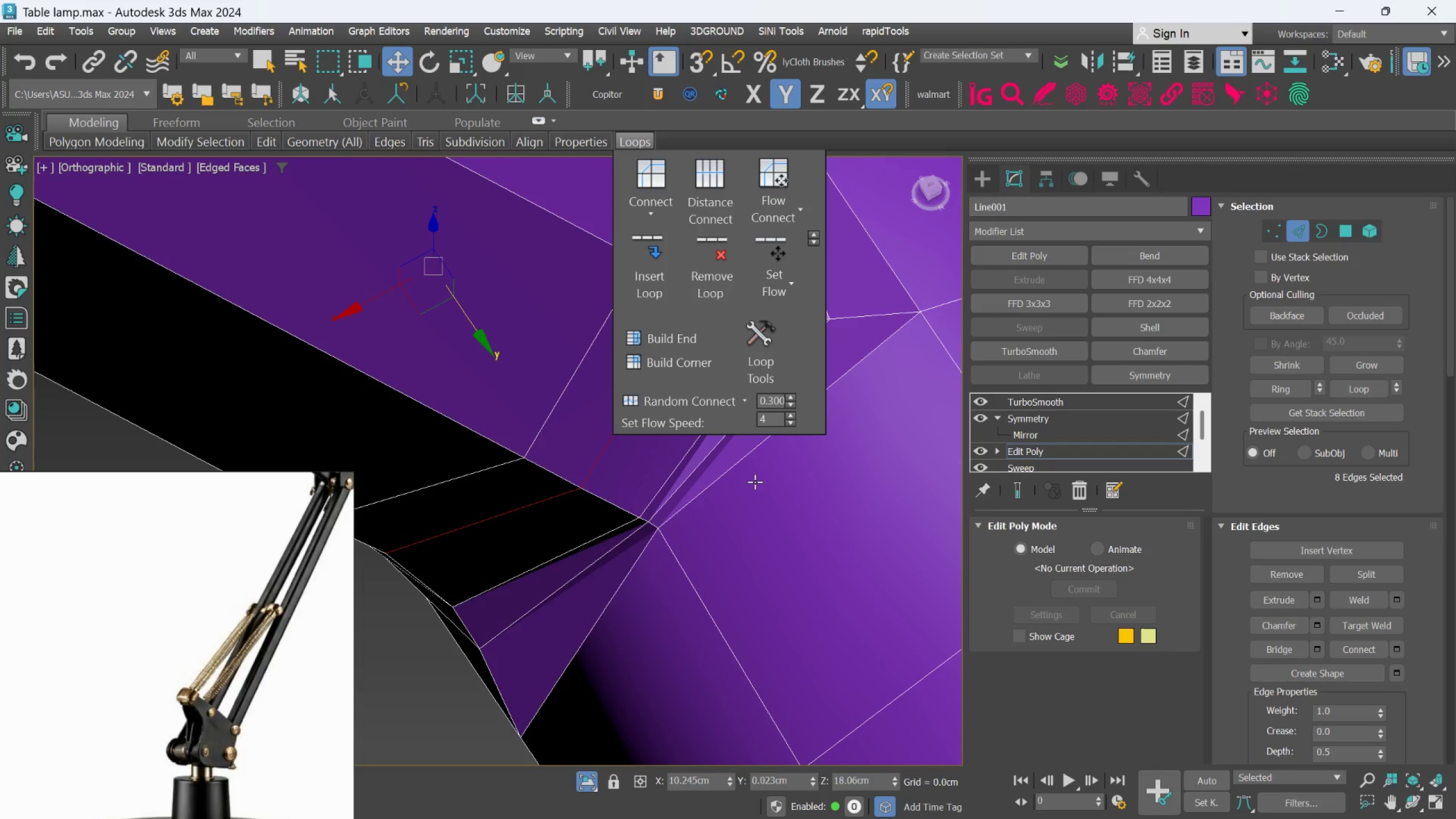 
left_click([738, 489])
 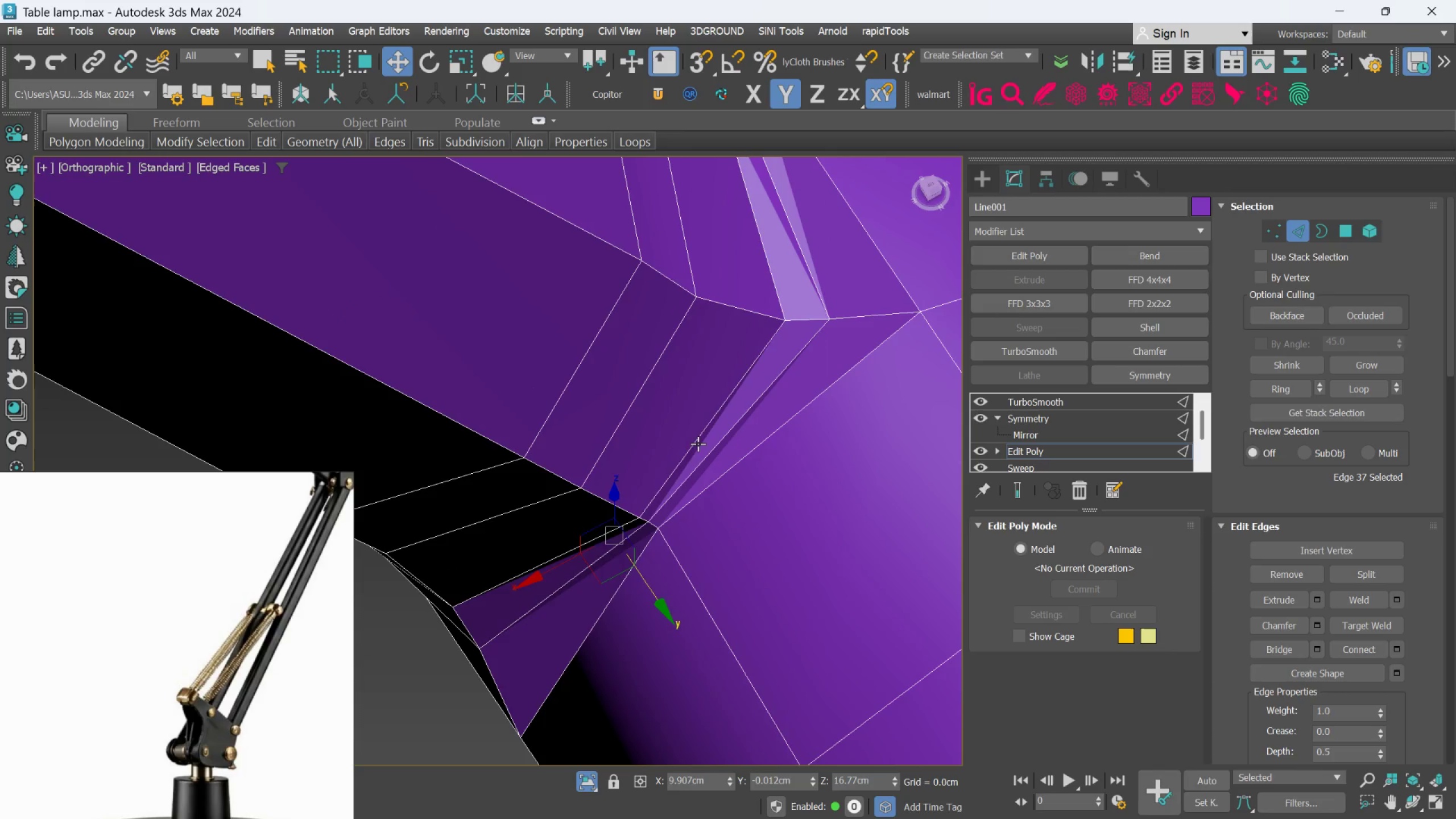 
double_click([698, 444])
 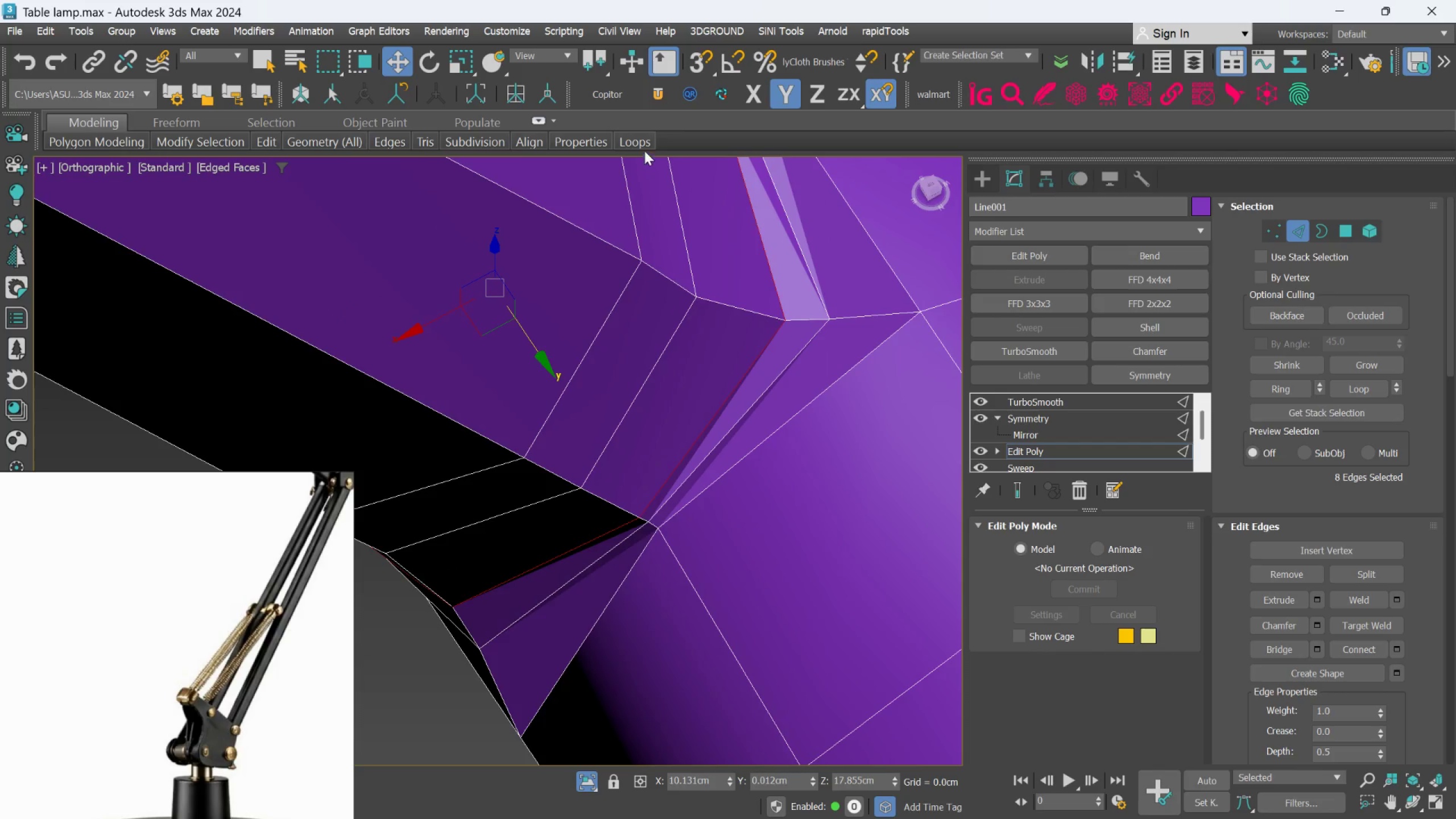 
left_click([635, 142])
 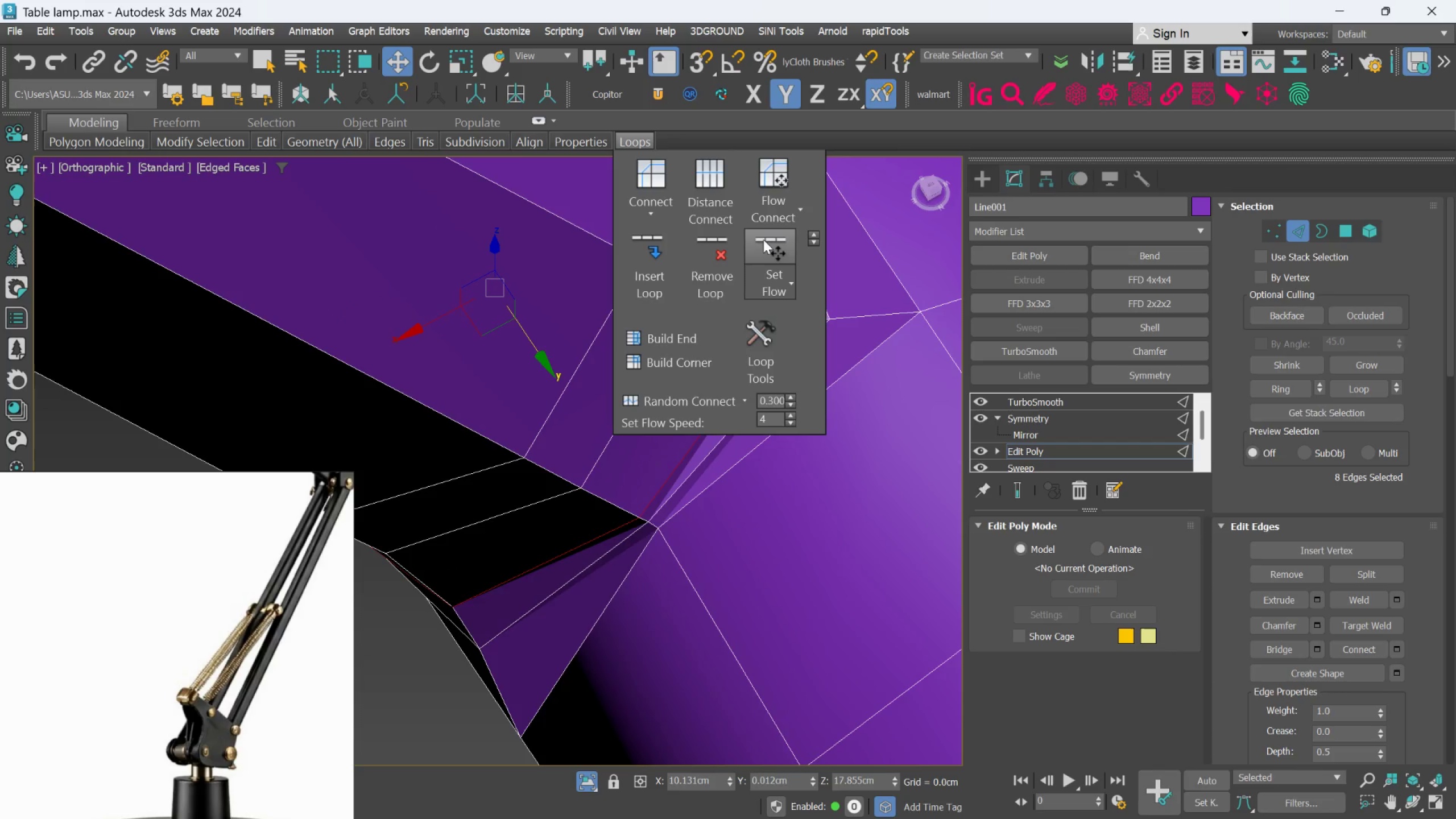 
left_click([767, 242])
 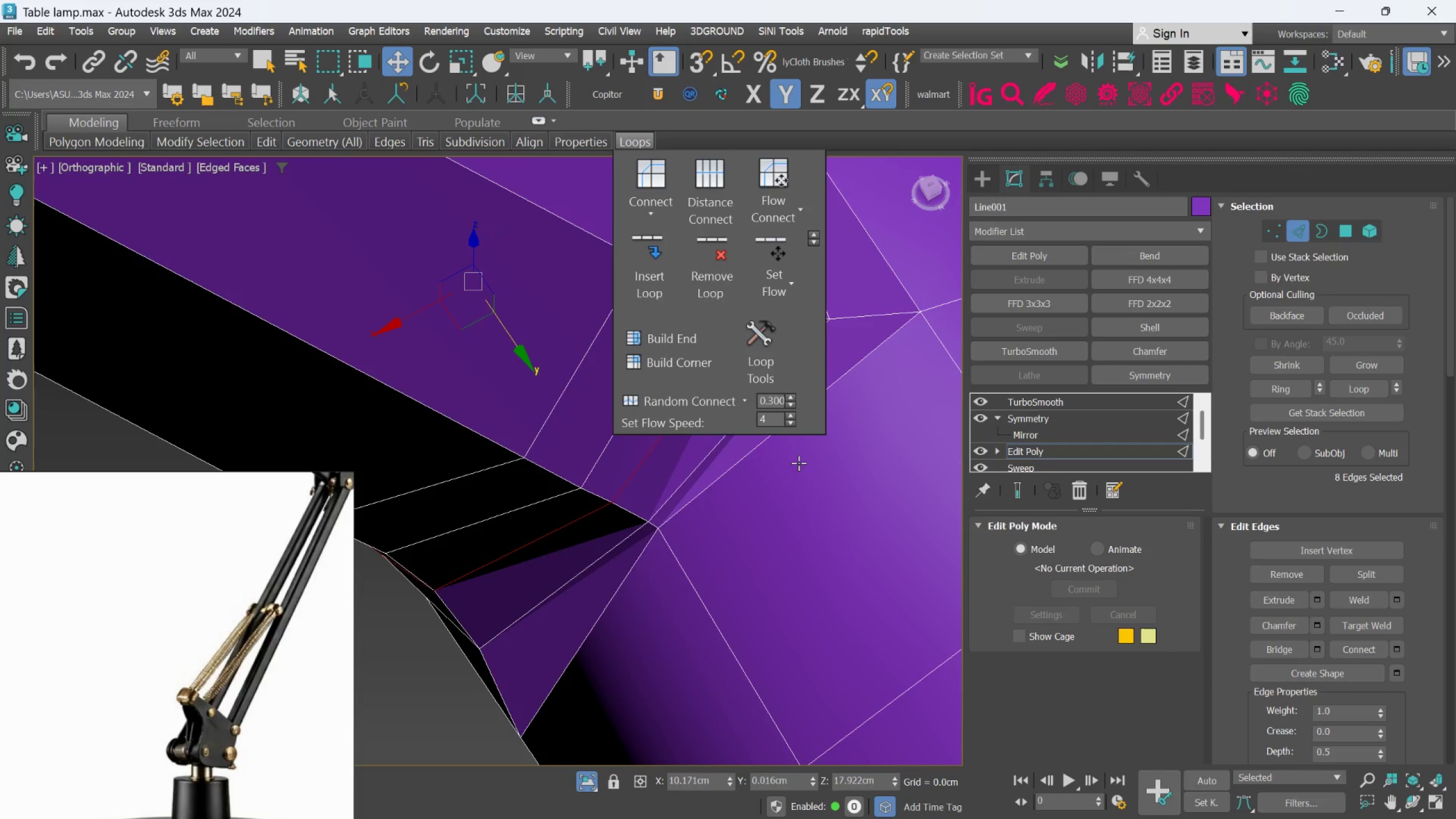 
left_click([790, 468])
 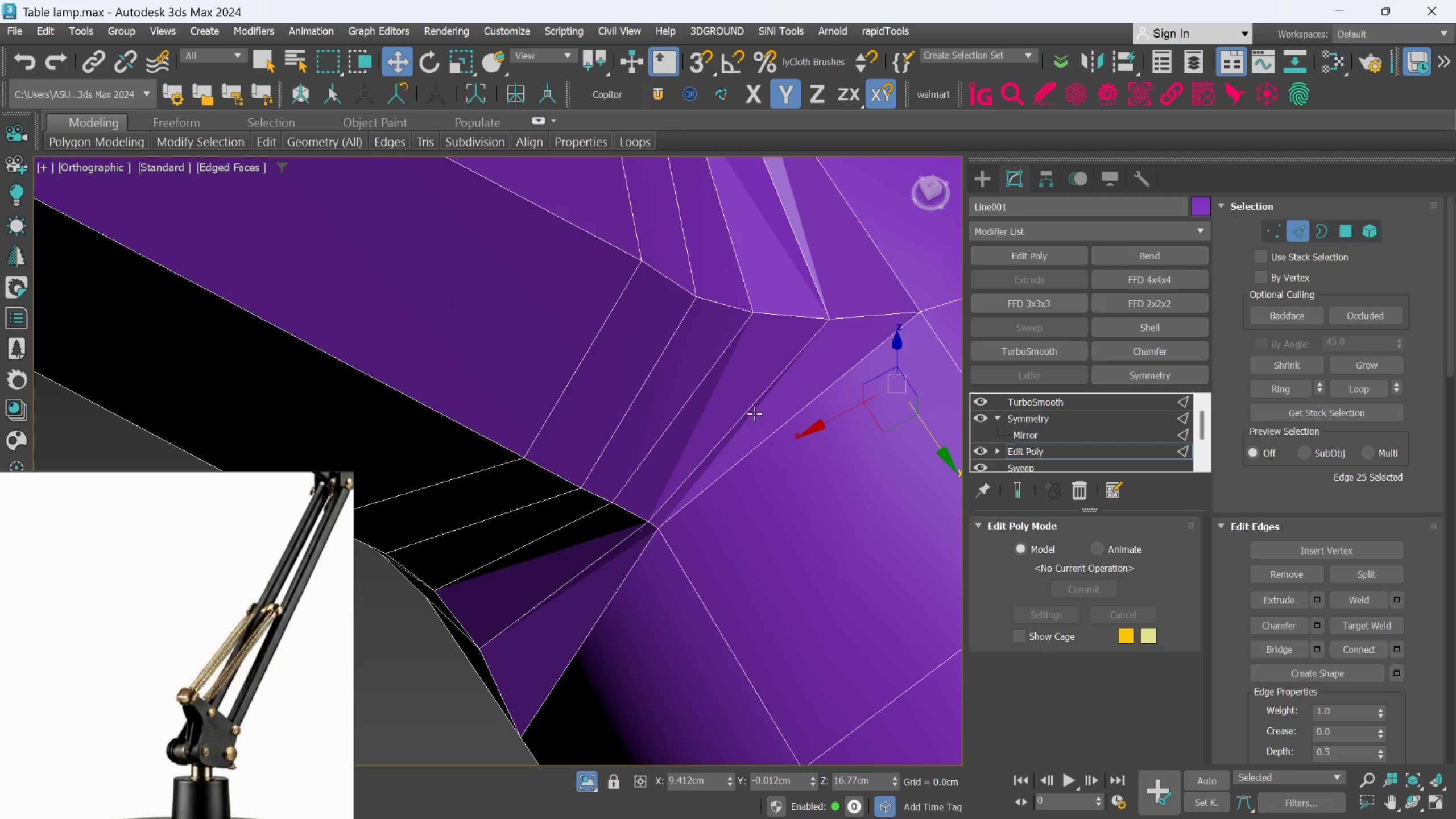 
left_click([754, 411])
 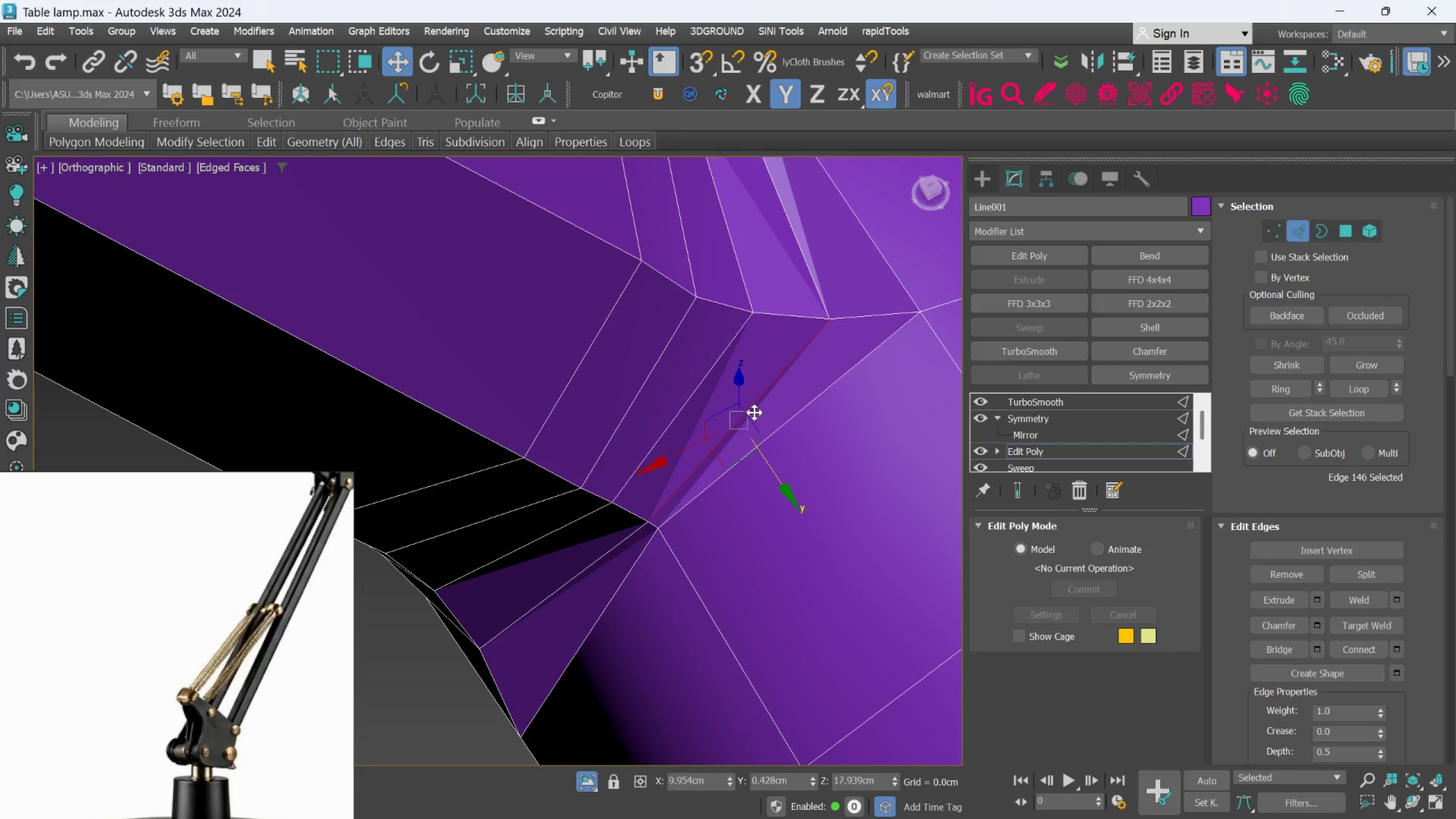 
double_click([754, 412])
 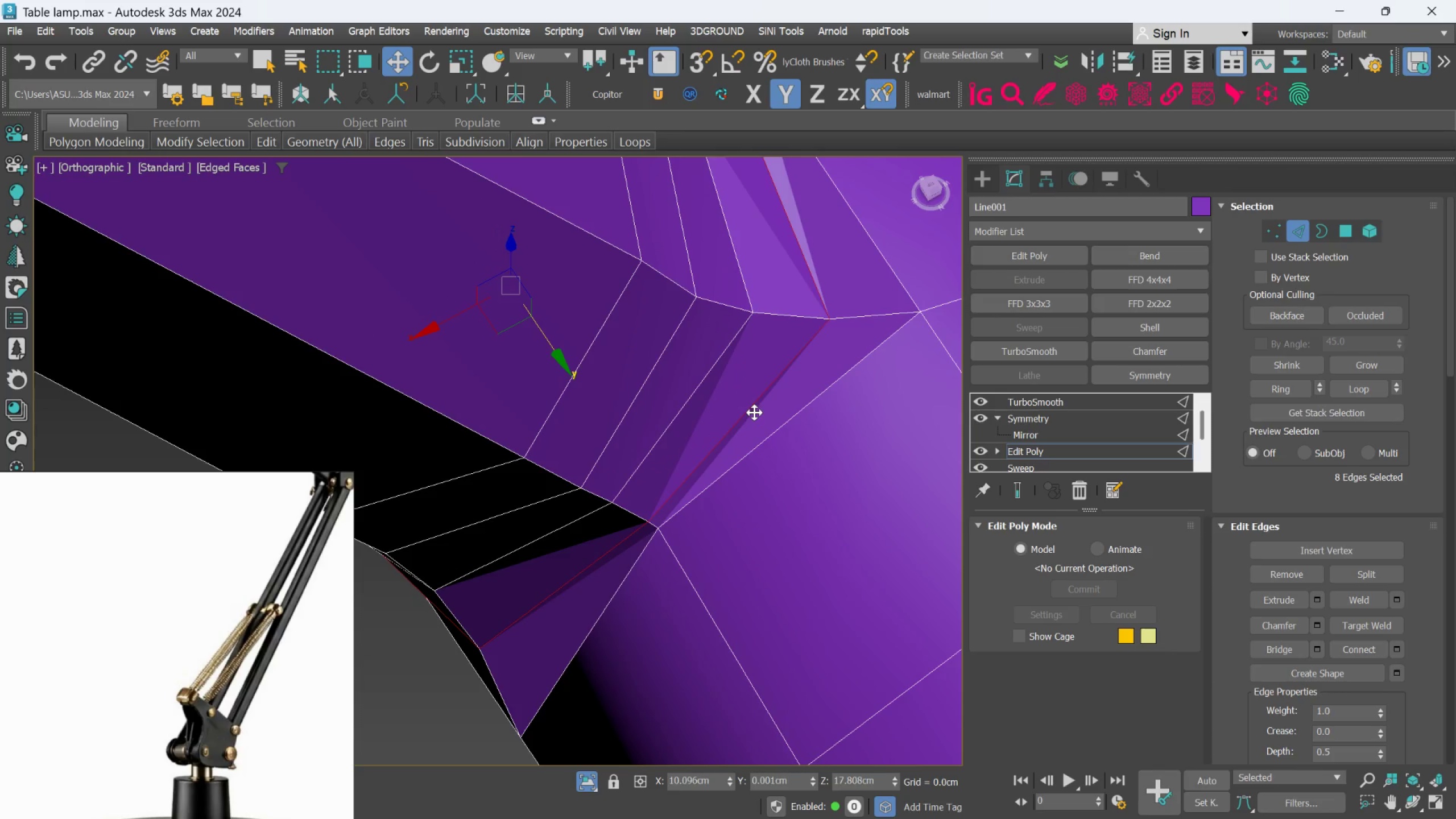 
triple_click([754, 412])
 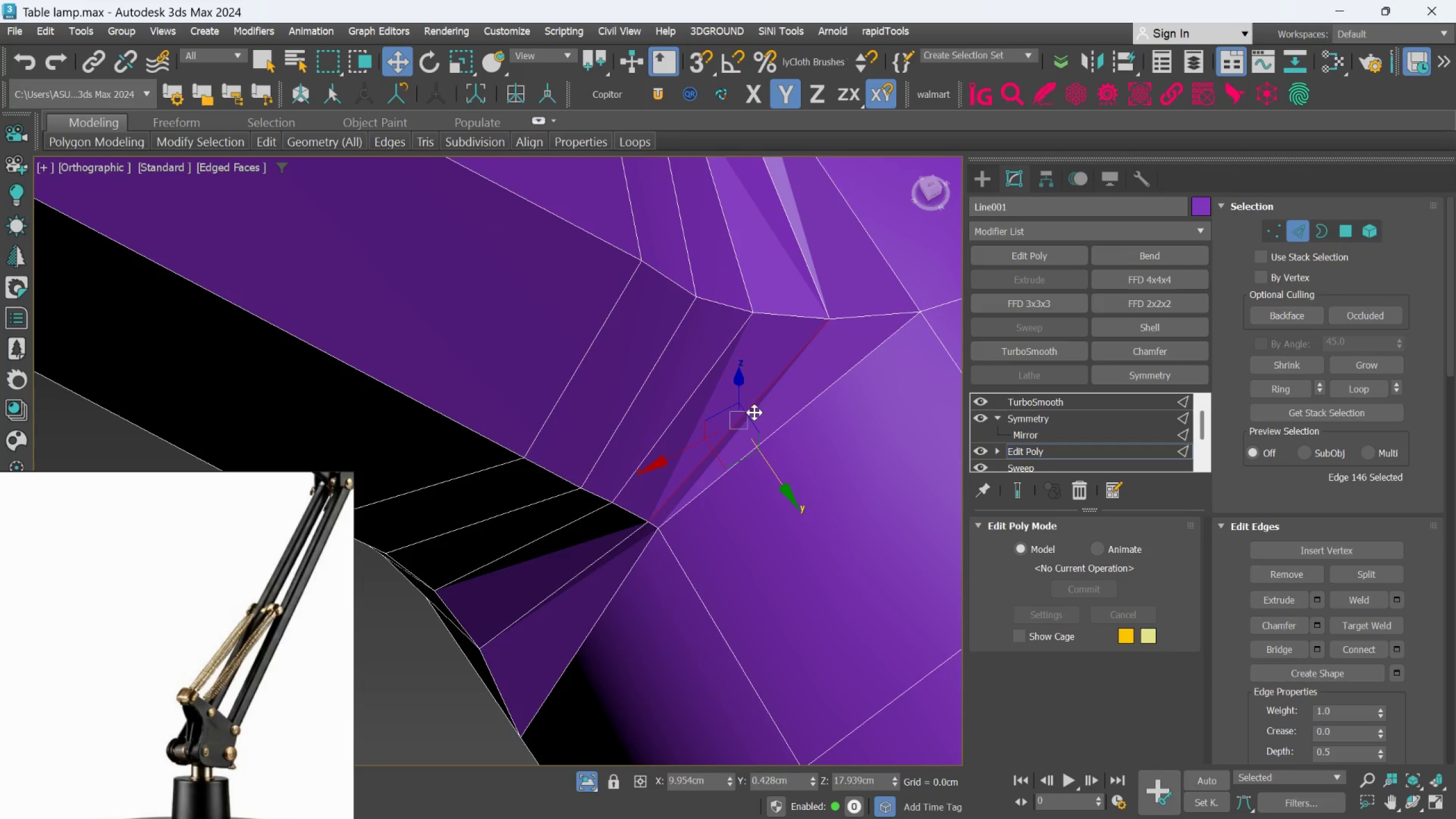 
double_click([754, 412])
 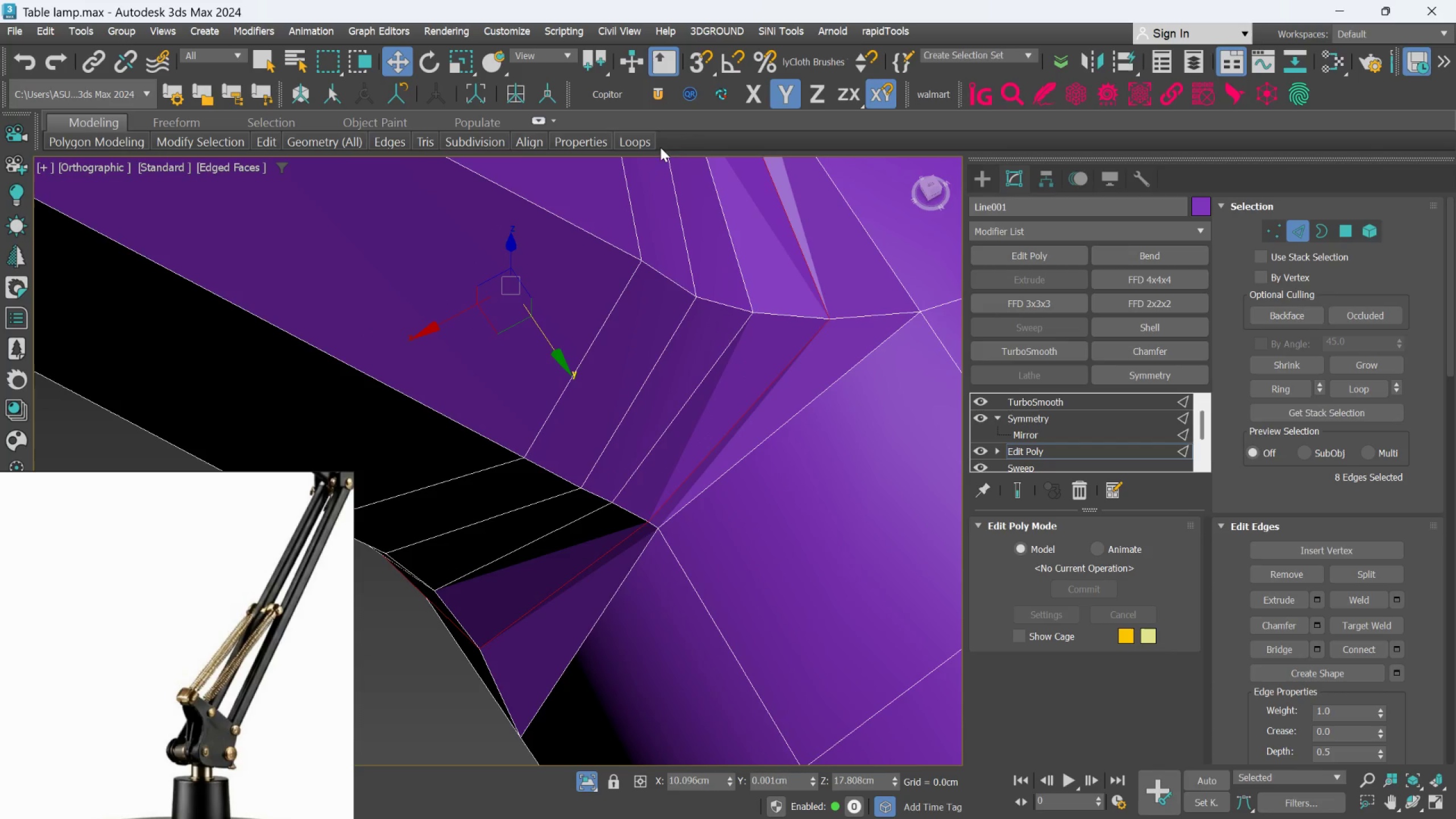 
left_click([637, 142])
 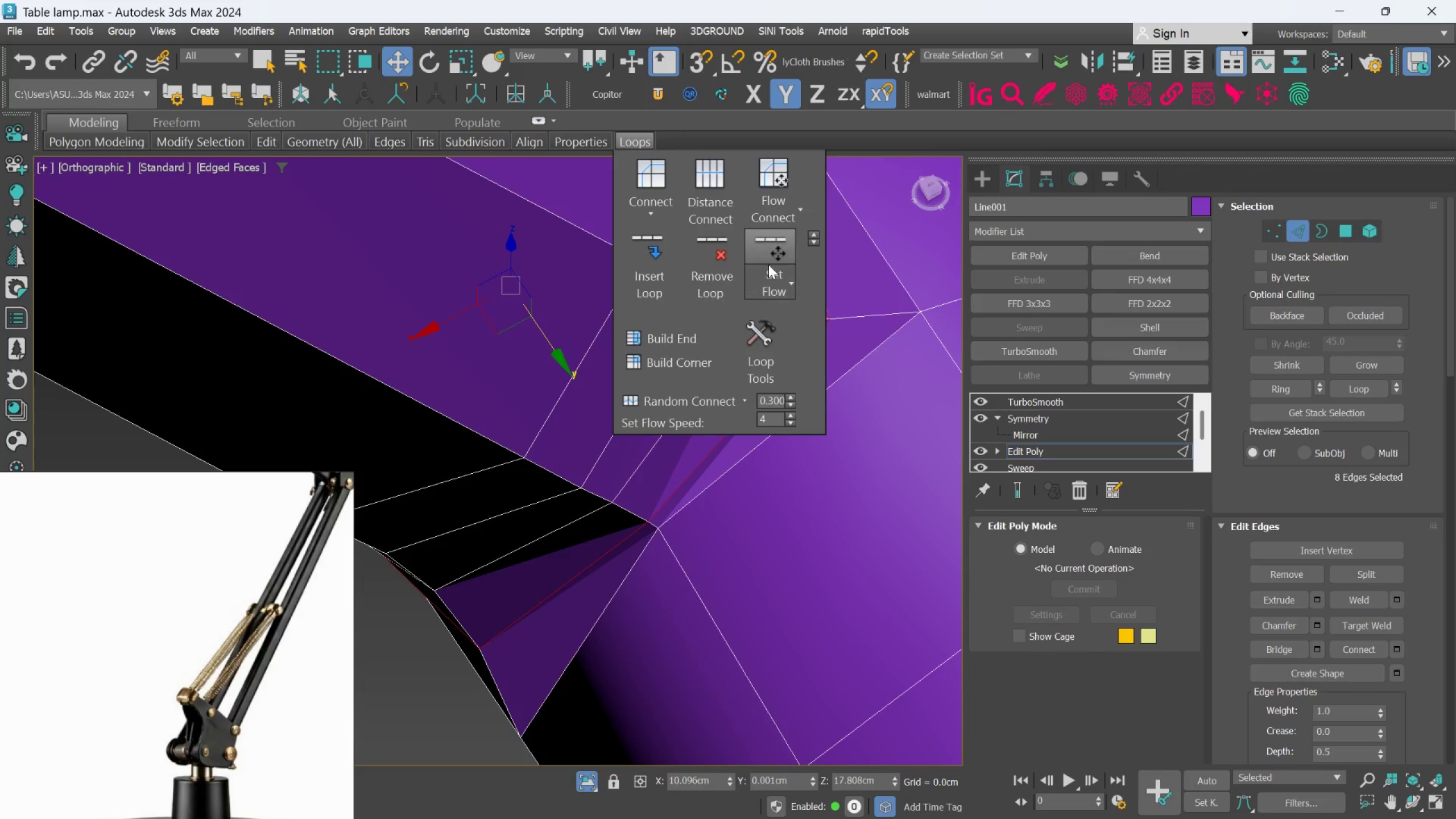 
left_click([767, 258])
 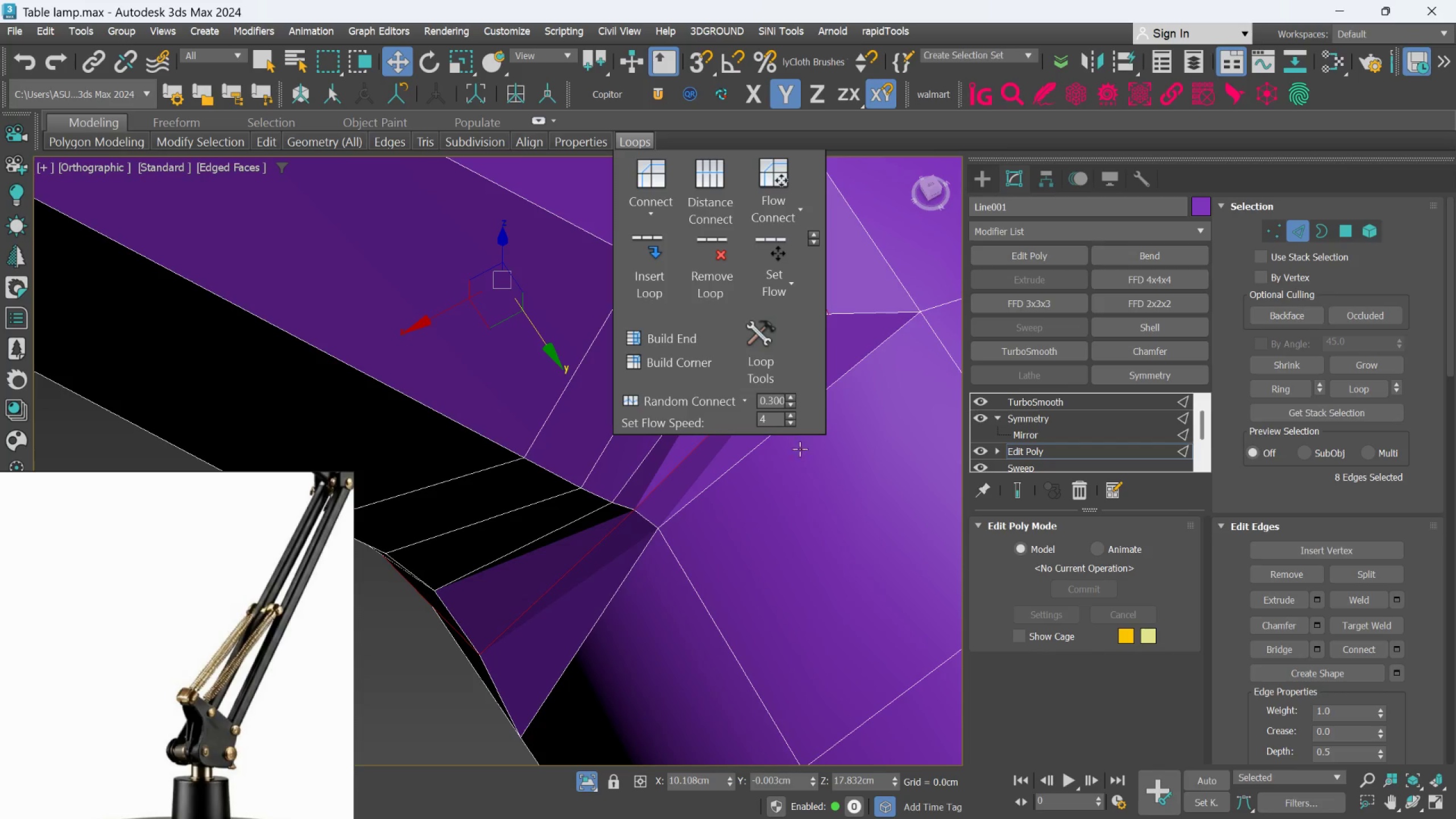 
scroll: coordinate [789, 475], scroll_direction: down, amount: 2.0
 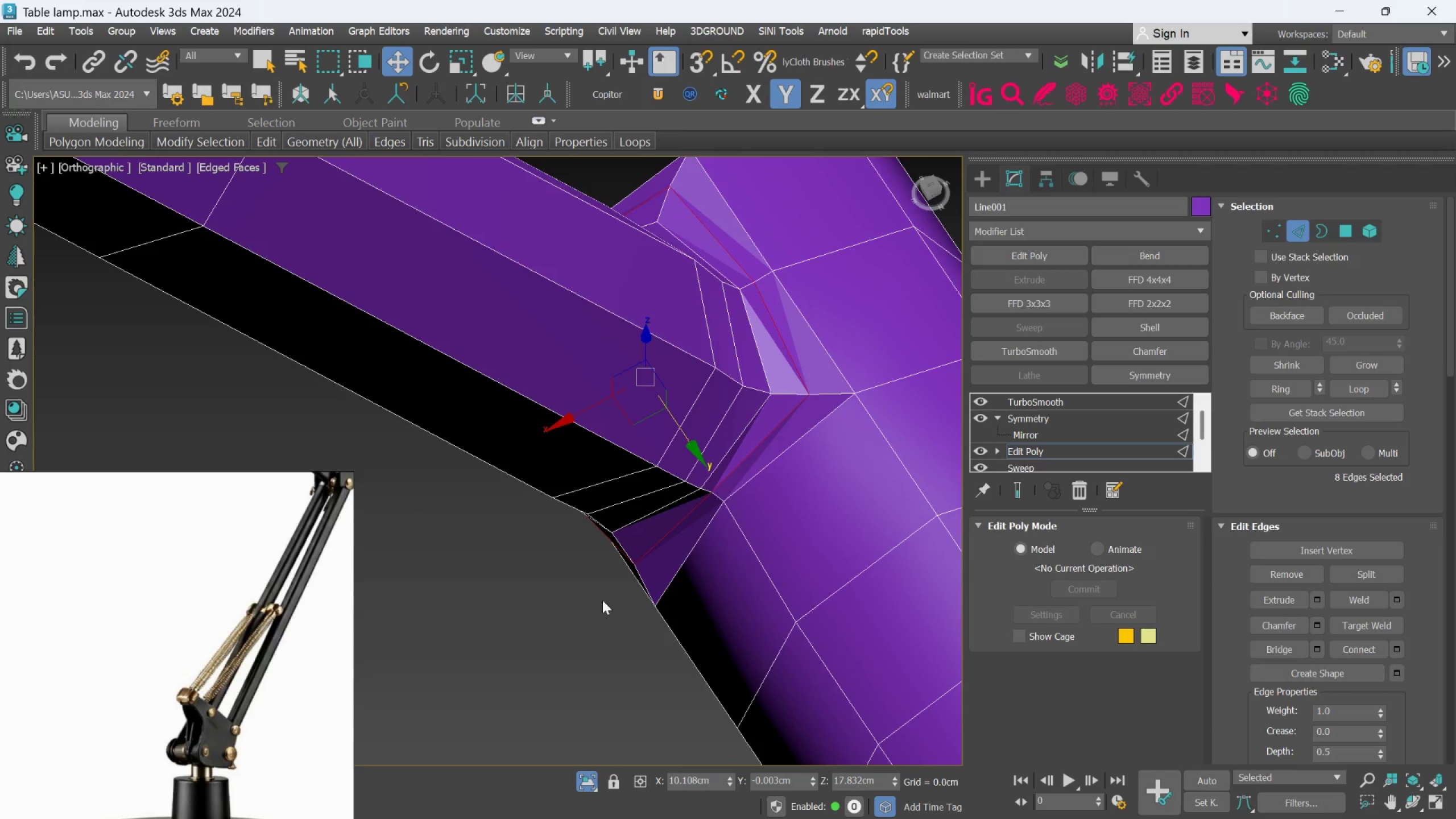 
left_click([547, 606])
 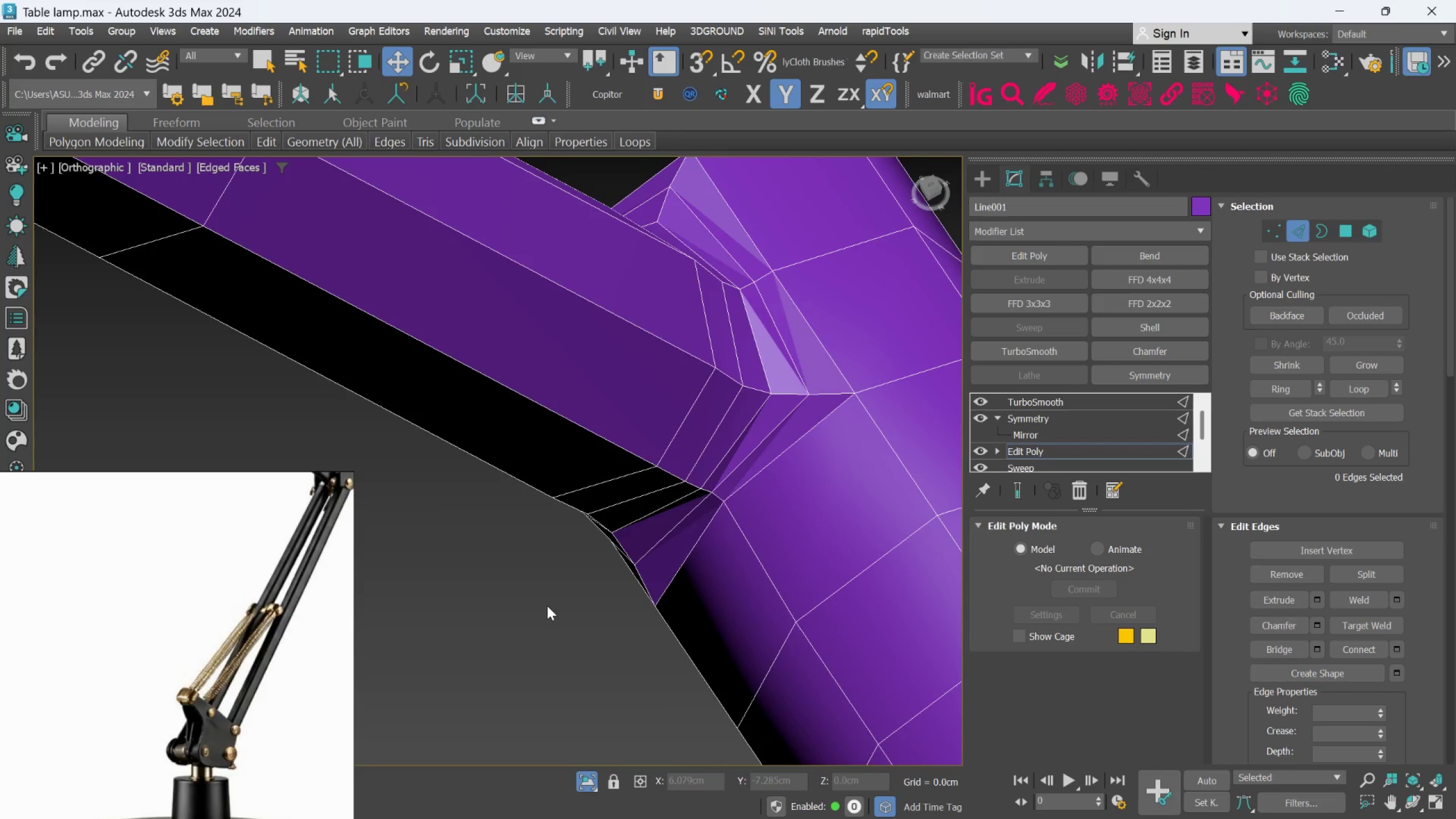 
scroll: coordinate [547, 606], scroll_direction: down, amount: 2.0
 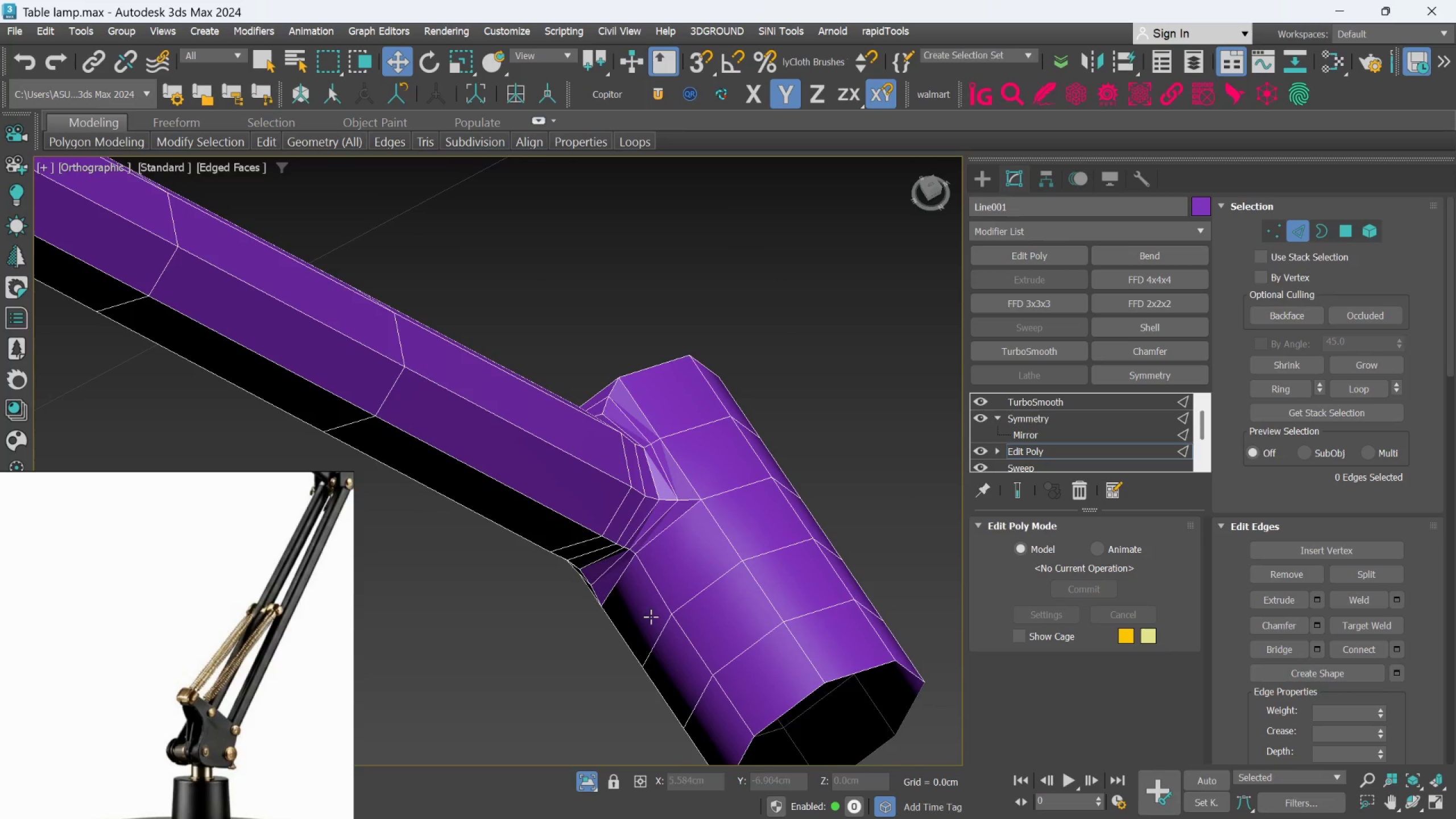 
hold_key(key=AltLeft, duration=0.47)
 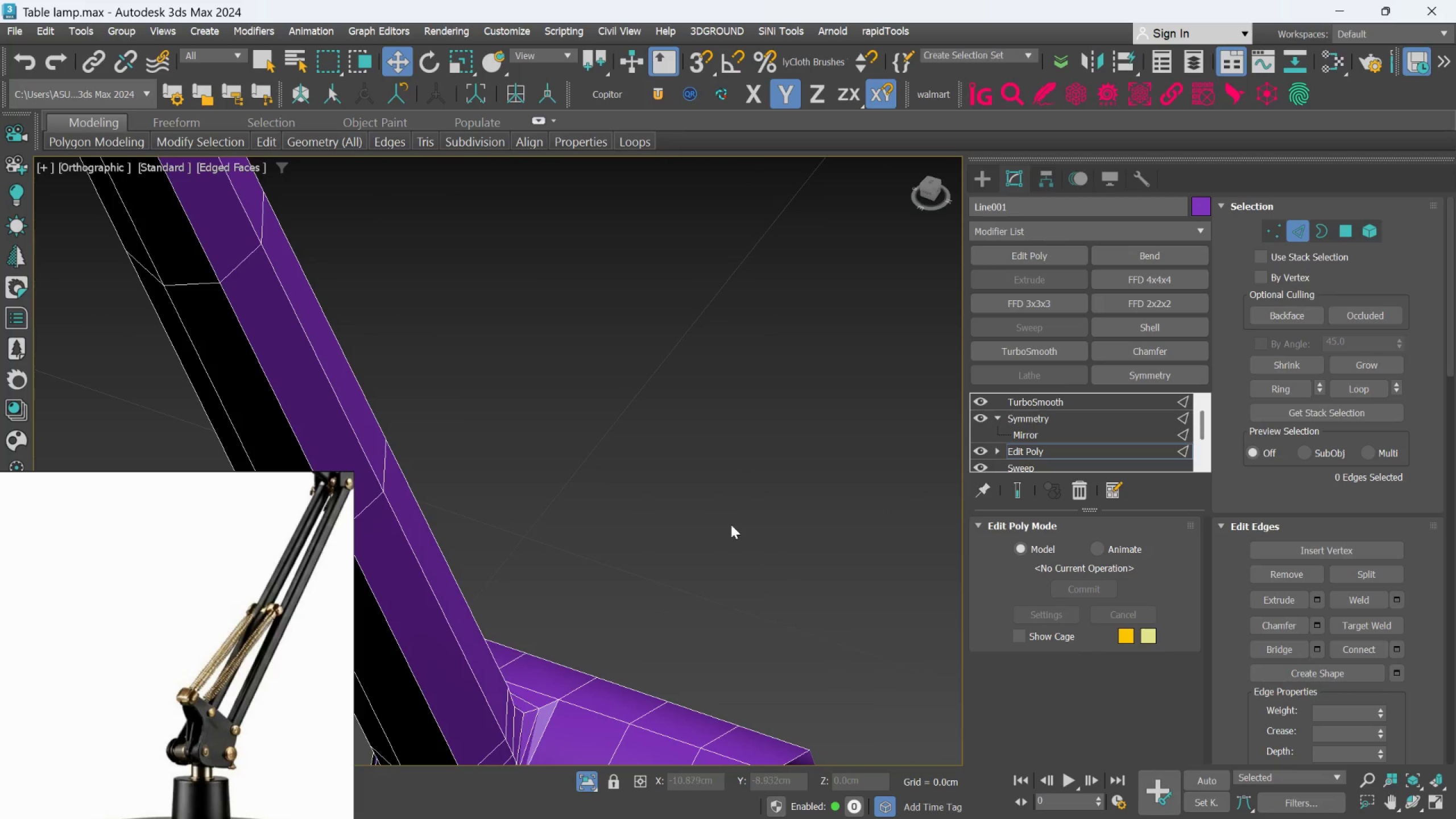 
scroll: coordinate [681, 578], scroll_direction: down, amount: 1.0
 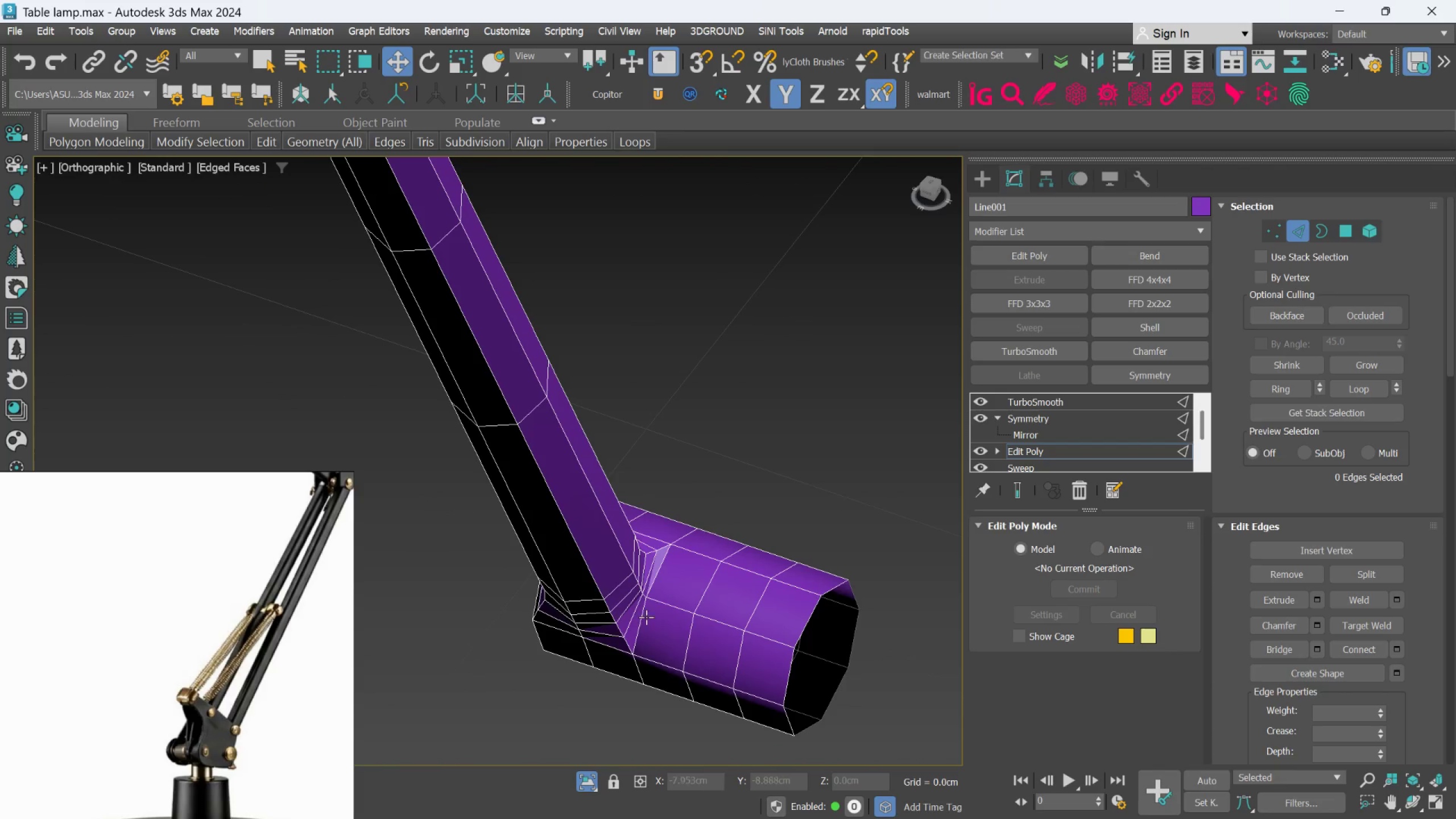 
scroll: coordinate [642, 622], scroll_direction: up, amount: 1.0
 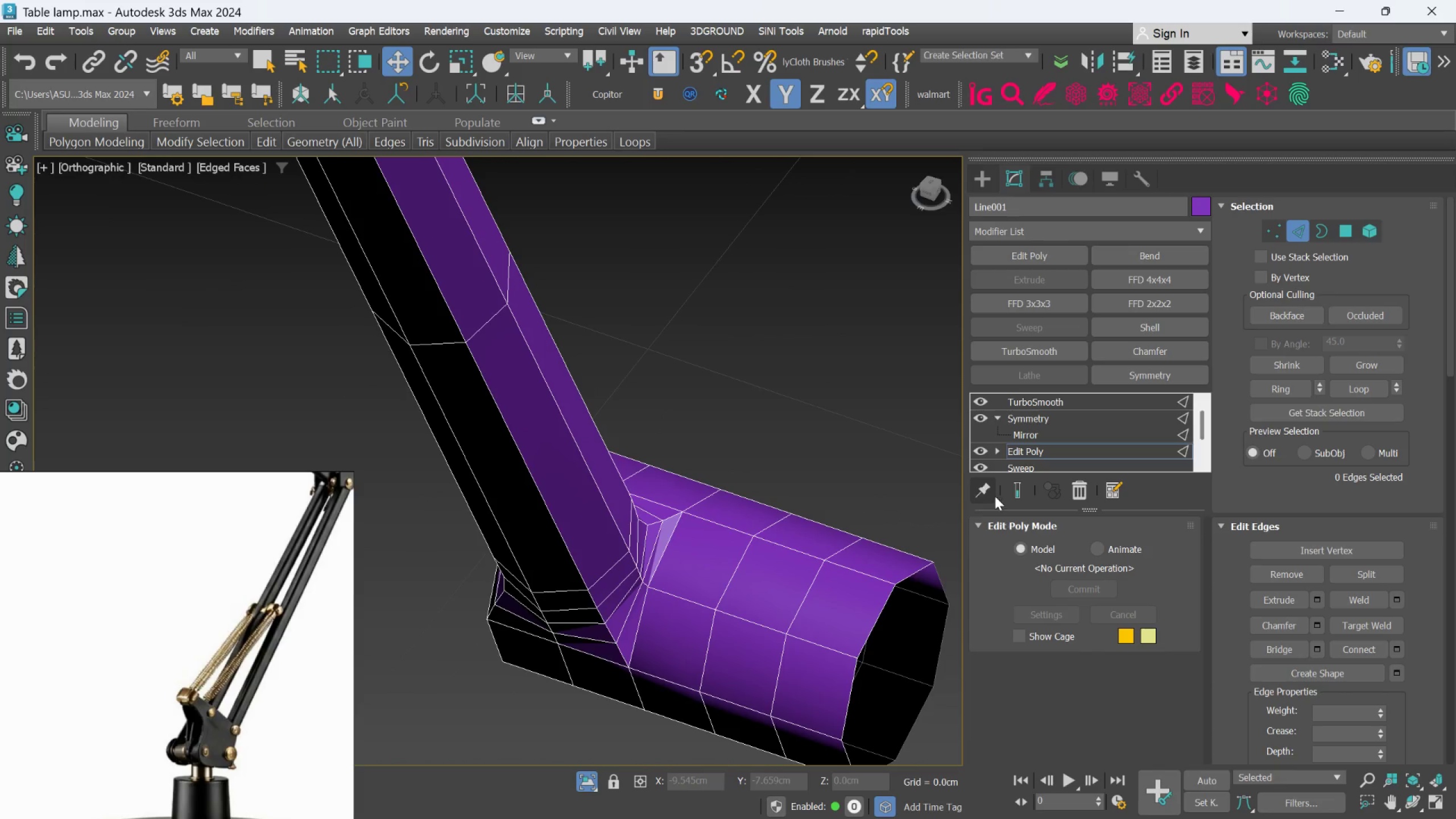 
left_click([1010, 486])
 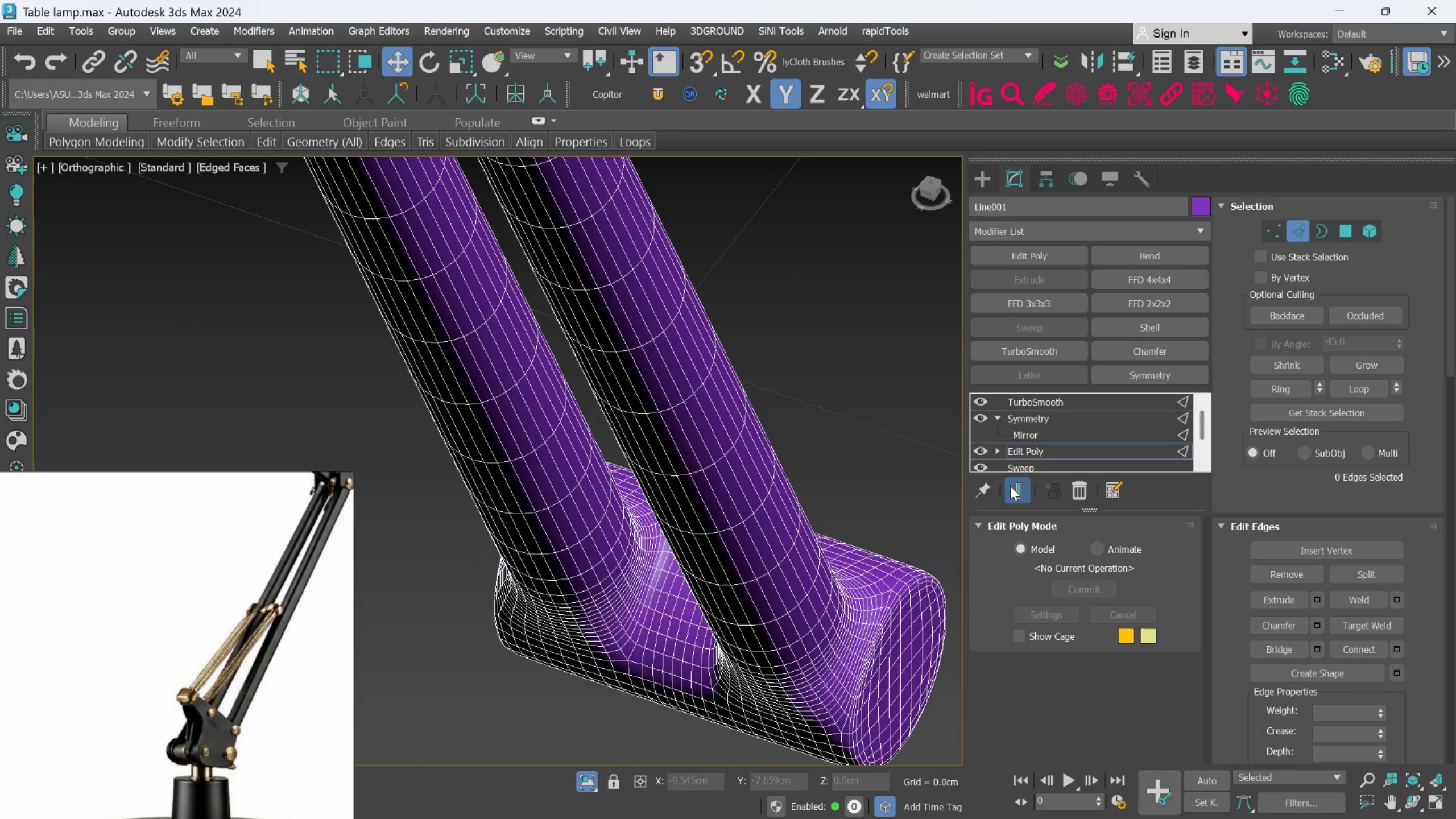 
key(F4)
 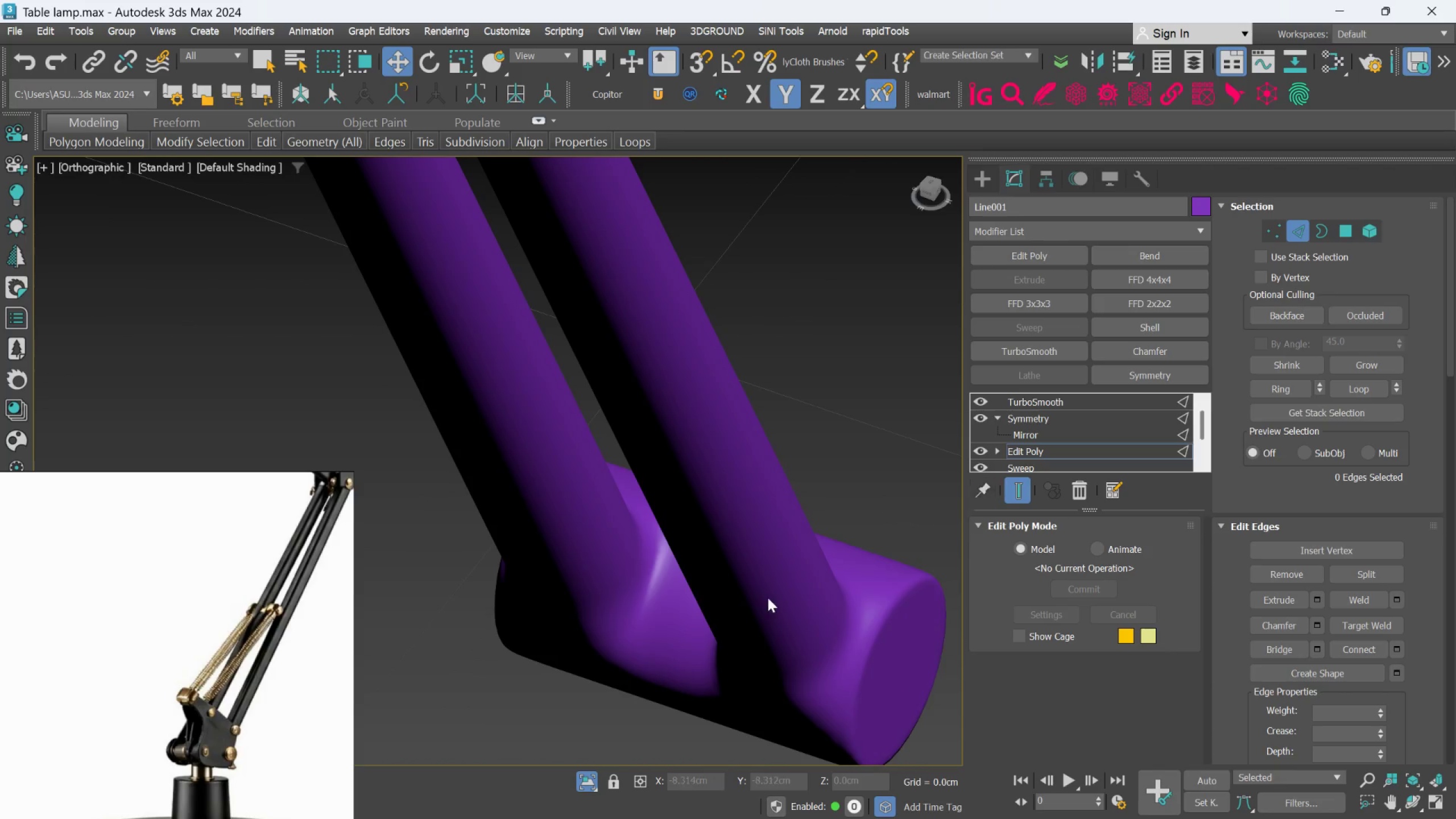 
scroll: coordinate [764, 600], scroll_direction: down, amount: 2.0
 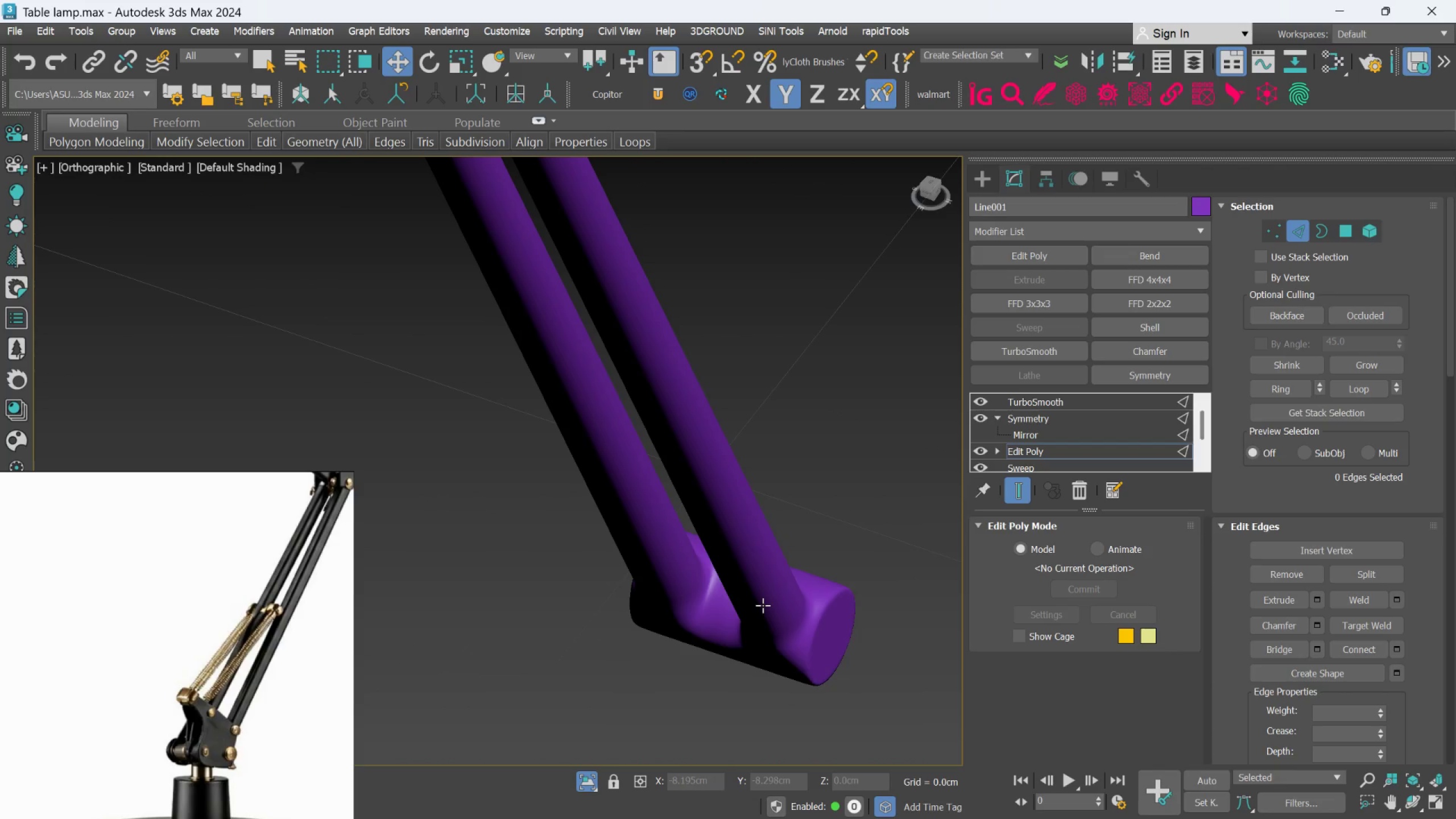 
hold_key(key=AltLeft, duration=0.56)
 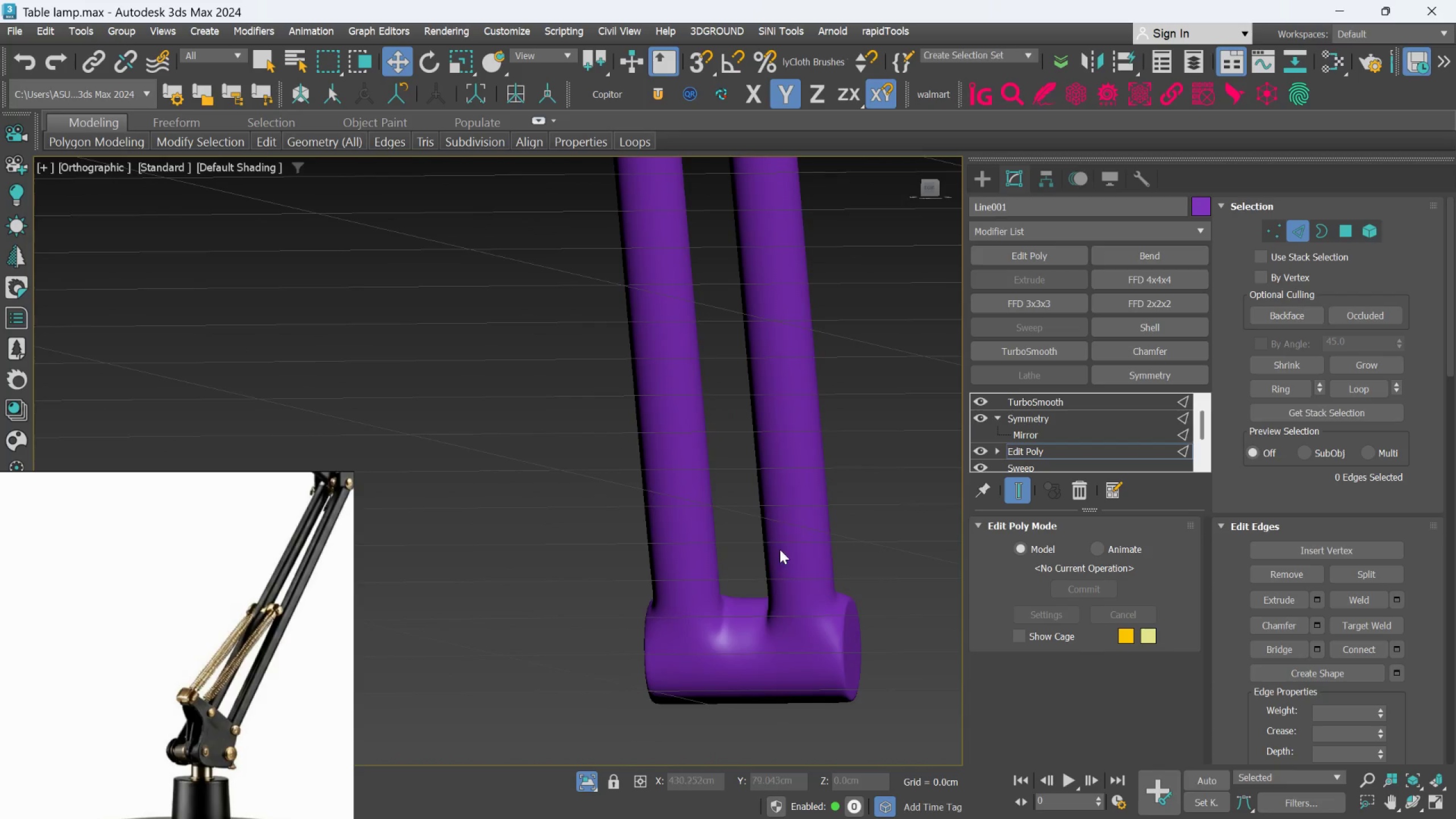 
scroll: coordinate [764, 651], scroll_direction: up, amount: 2.0
 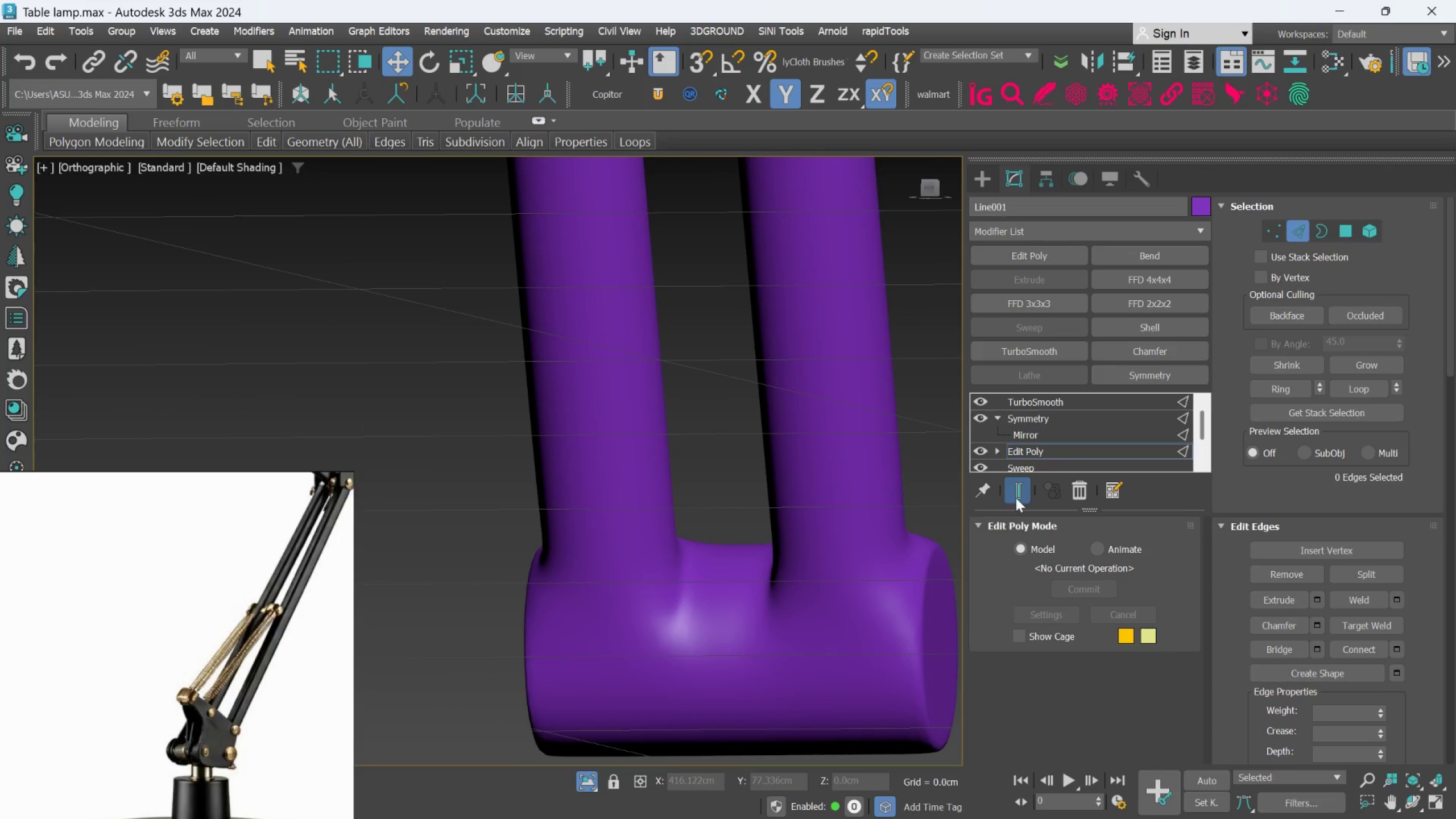 
left_click([1020, 497])
 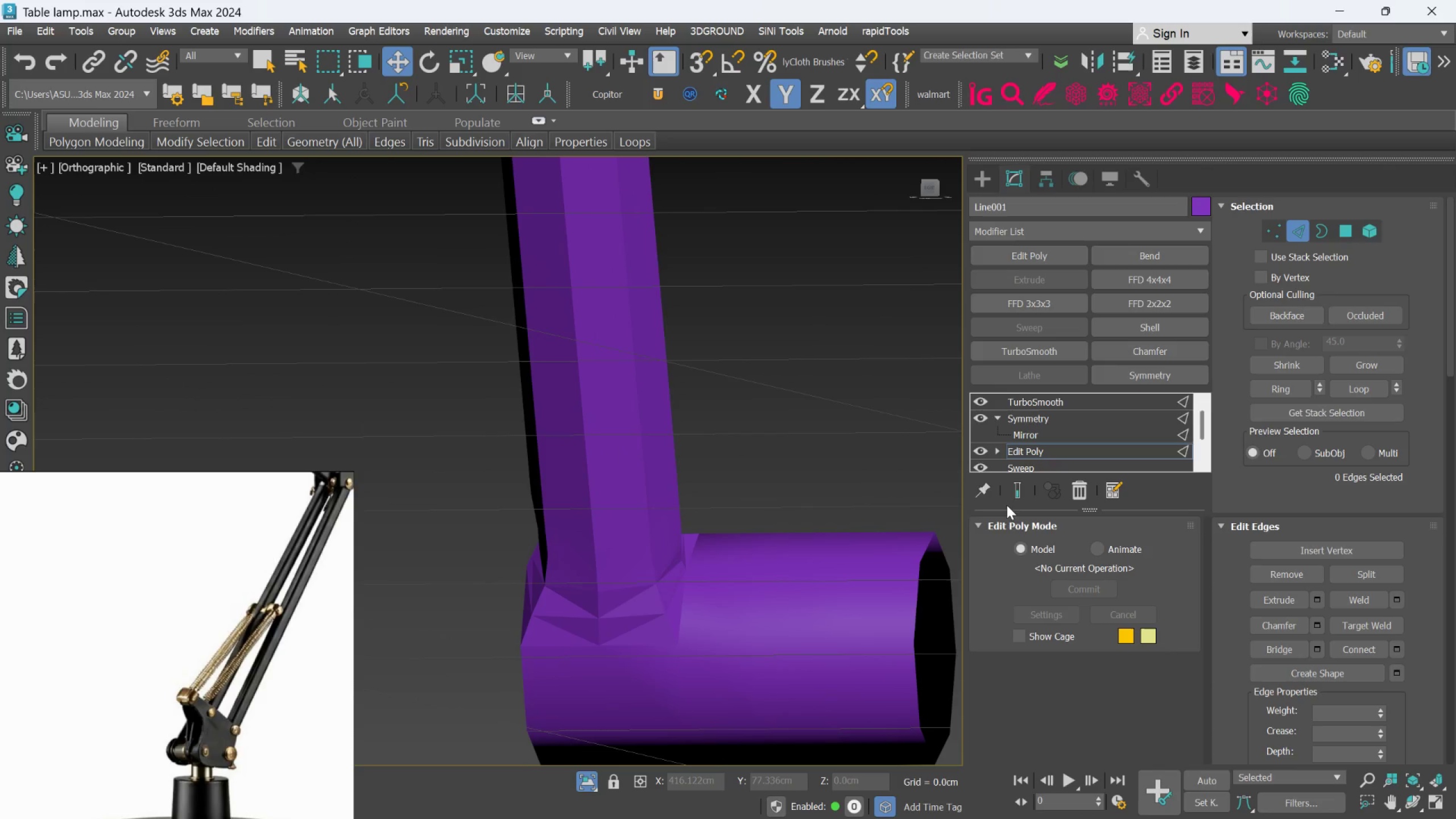 
key(F4)
 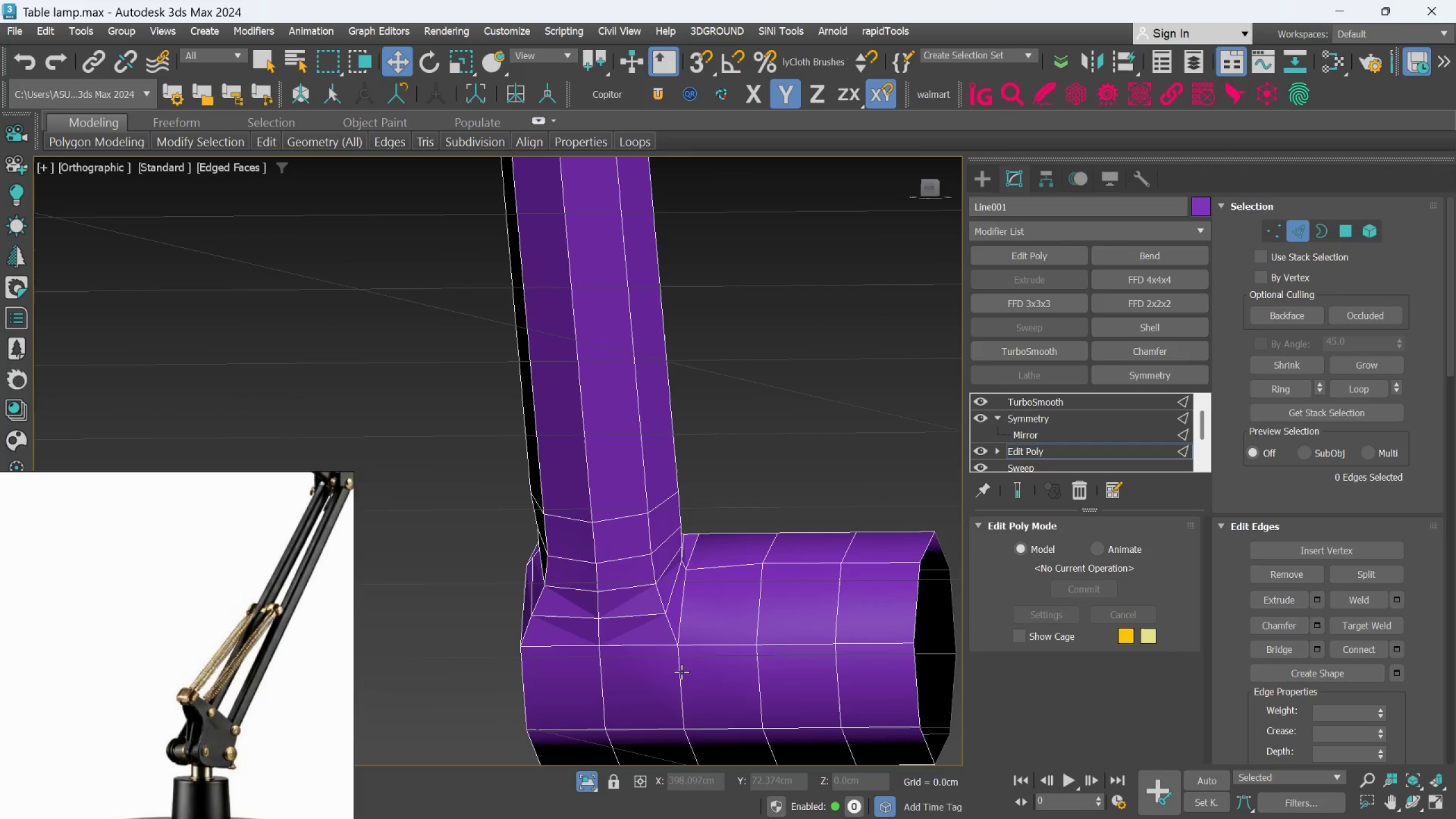 
scroll: coordinate [681, 666], scroll_direction: up, amount: 2.0
 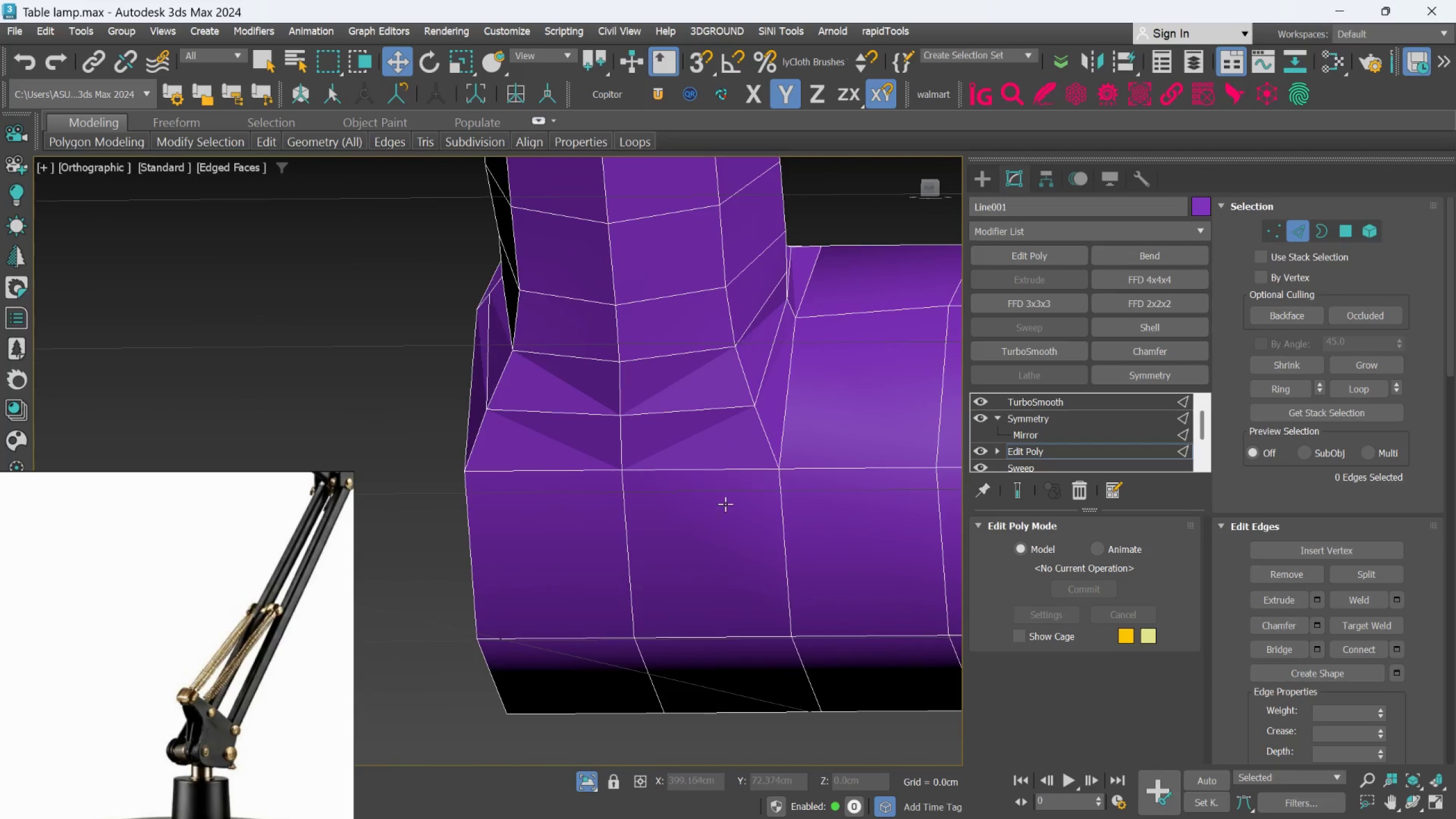 
scroll: coordinate [696, 512], scroll_direction: down, amount: 1.0
 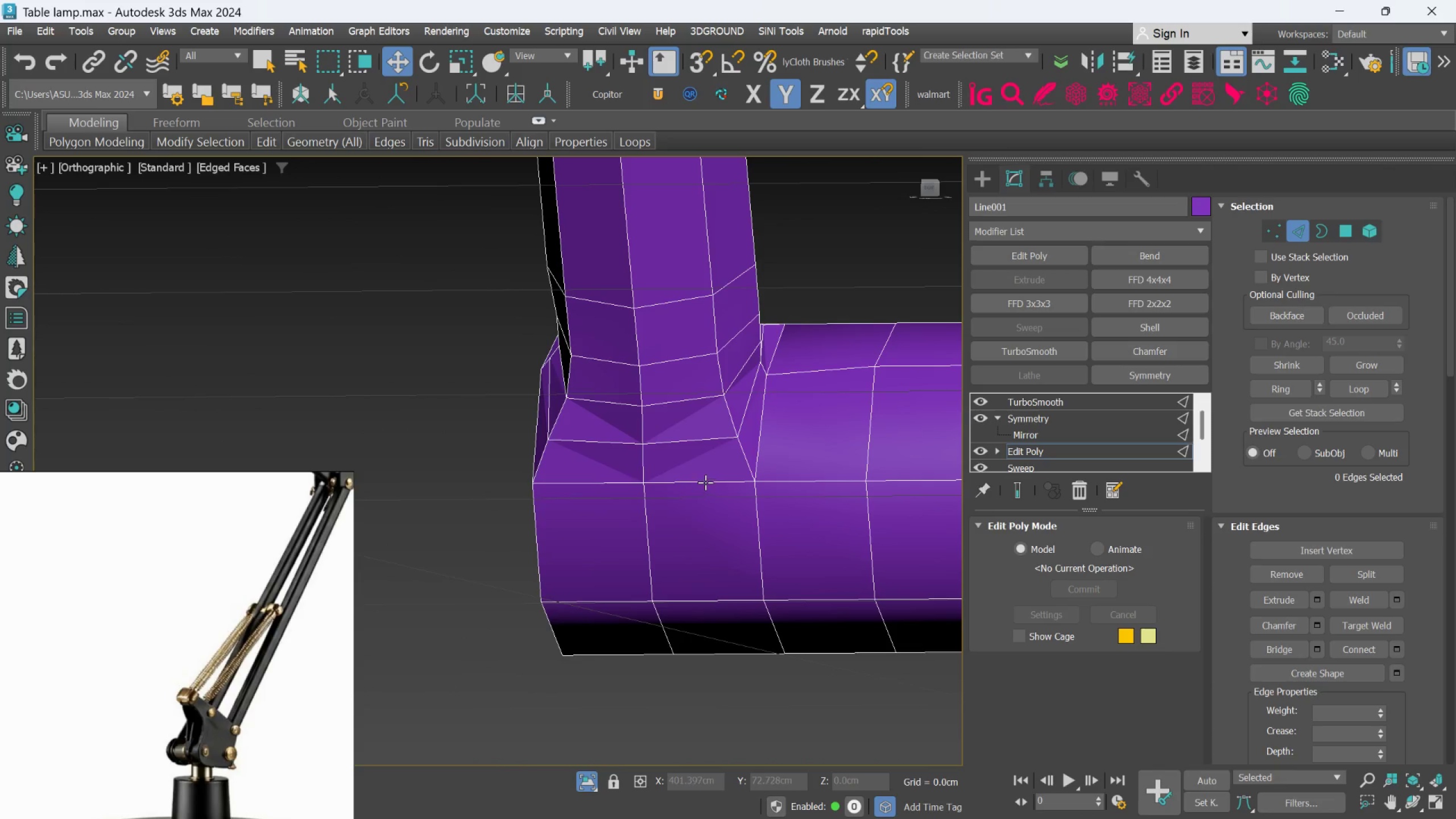 
double_click([705, 482])
 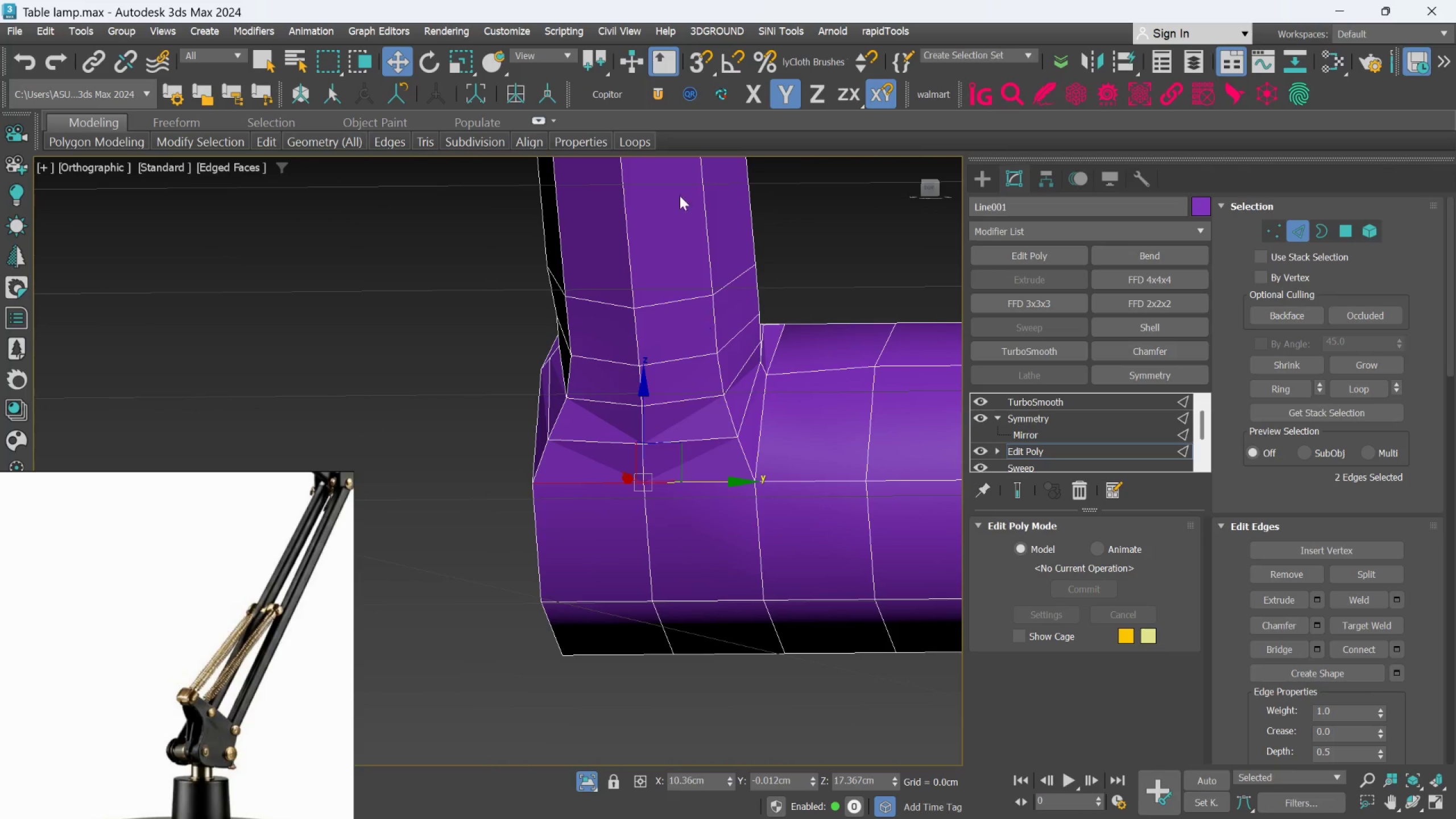 
left_click([634, 149])
 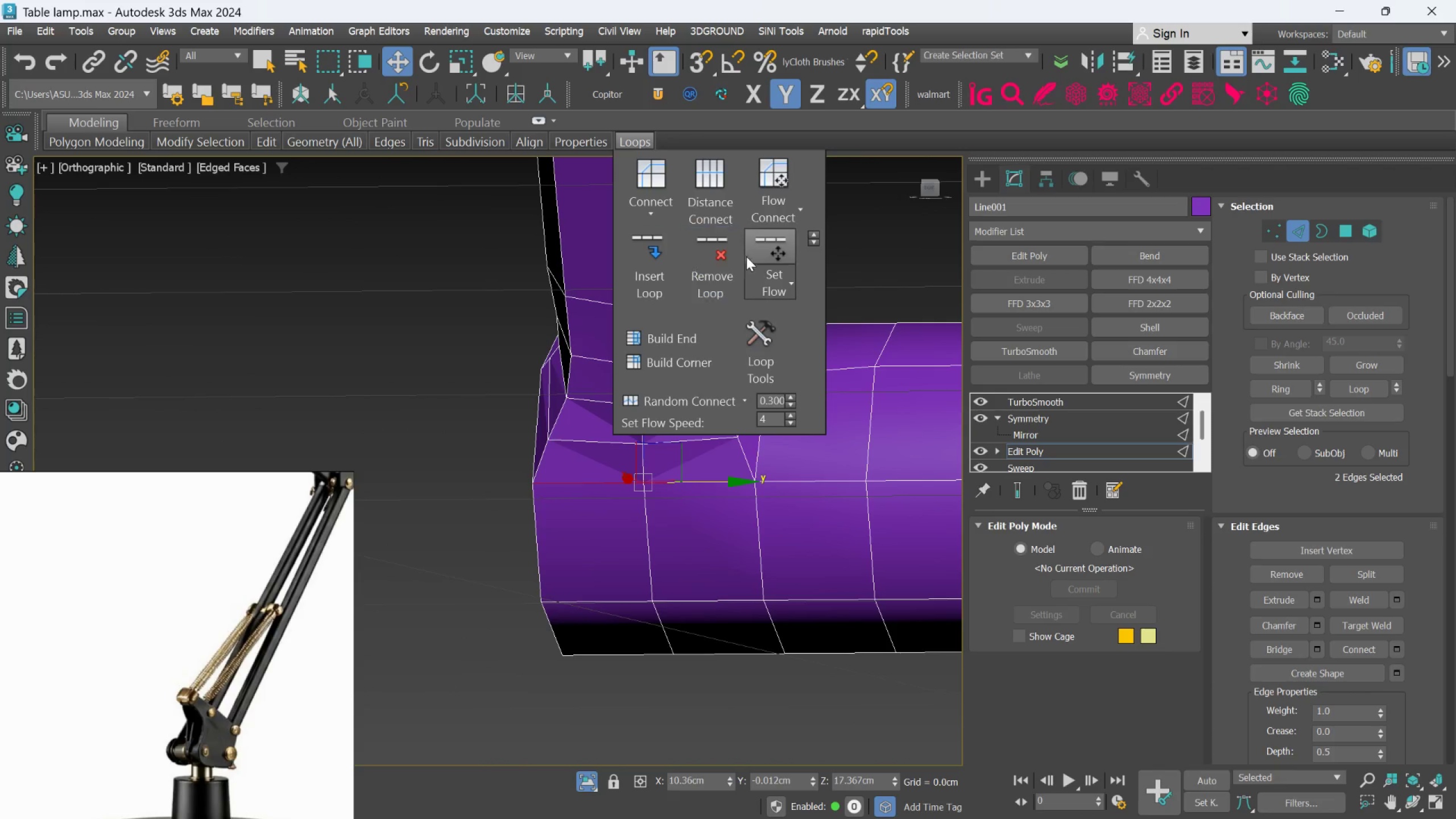 
left_click([764, 262])
 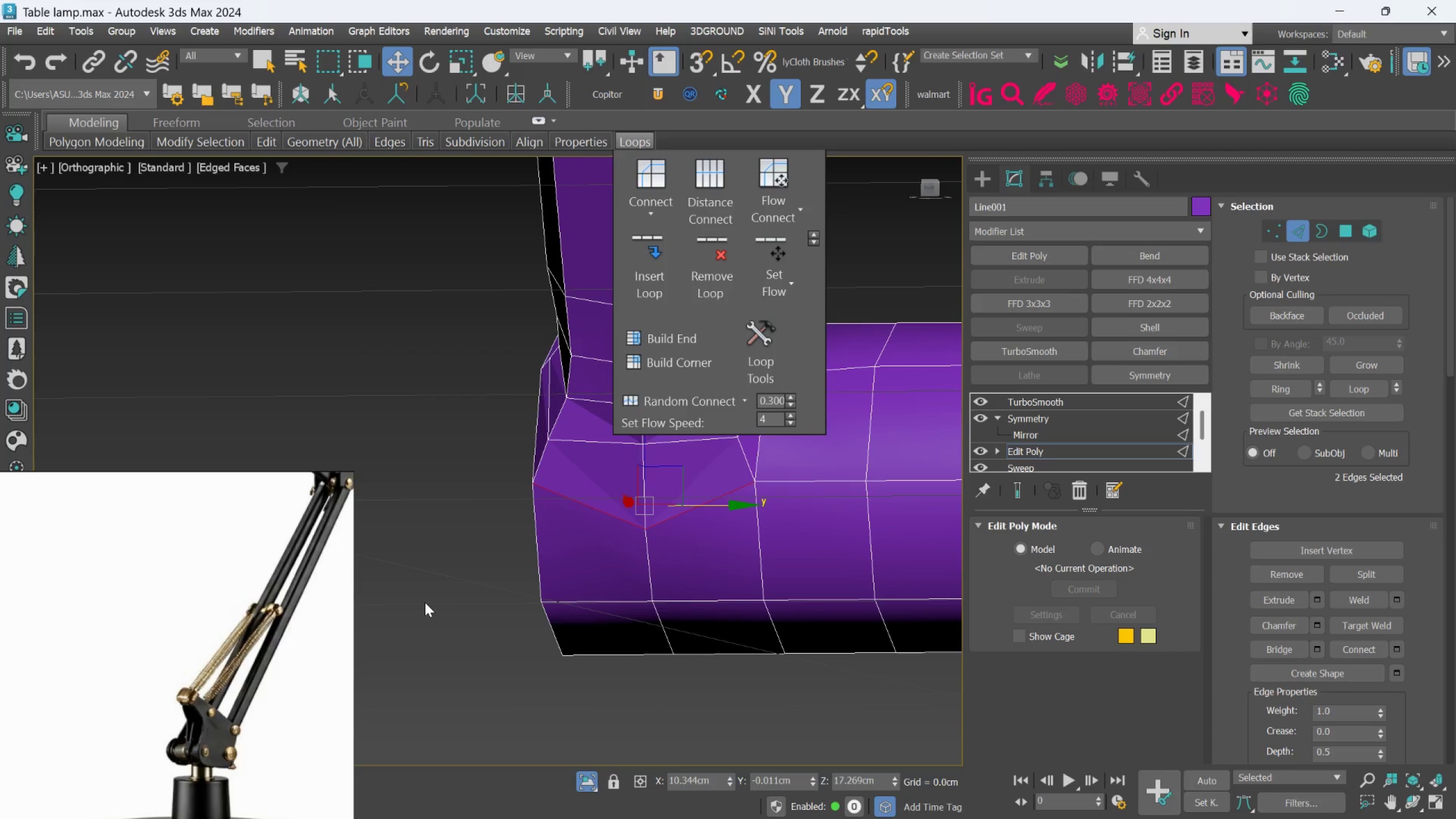 
scroll: coordinate [703, 524], scroll_direction: down, amount: 3.0
 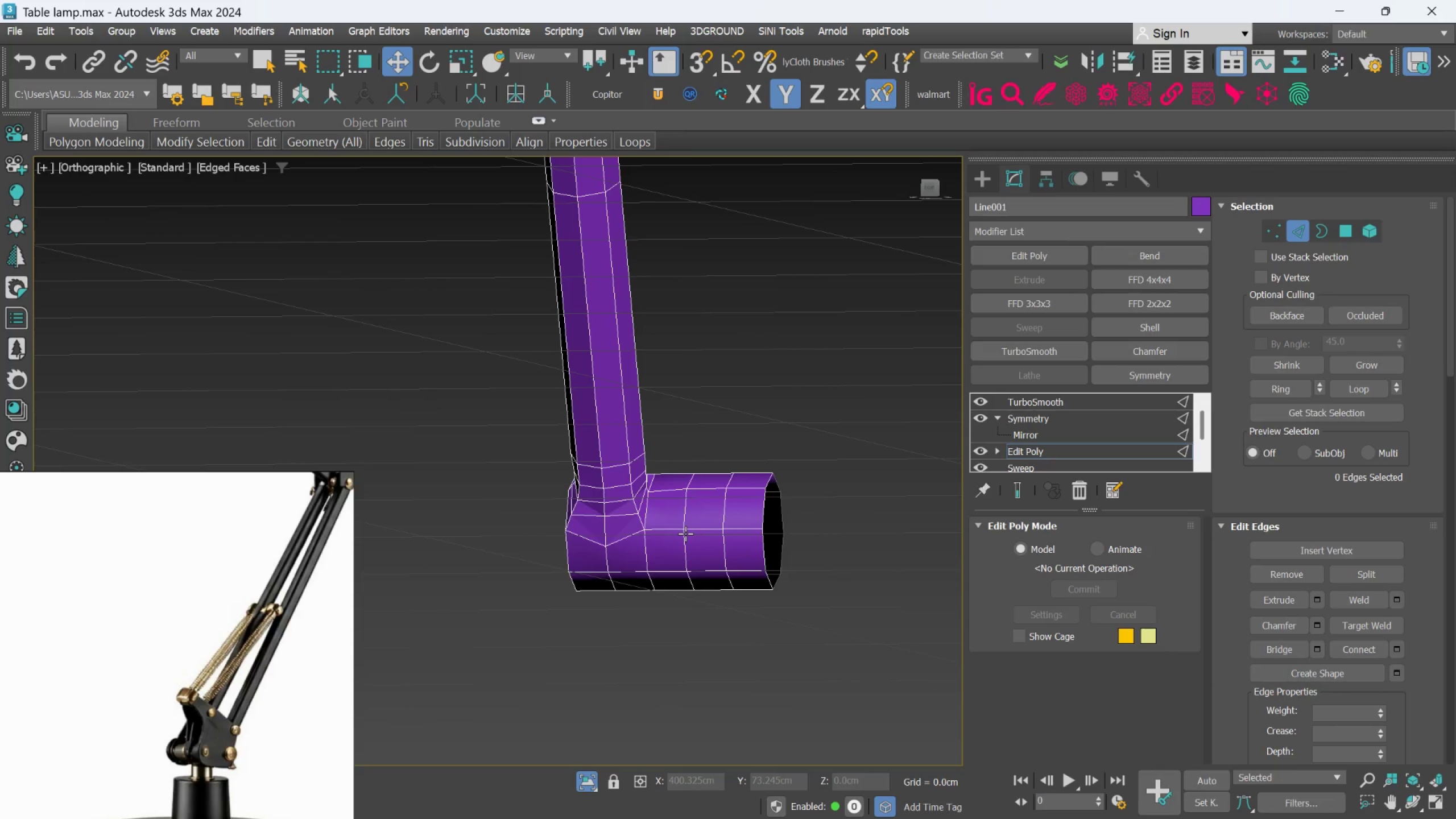 
hold_key(key=AltLeft, duration=0.66)
scroll: coordinate [635, 588], scroll_direction: down, amount: 1.0
 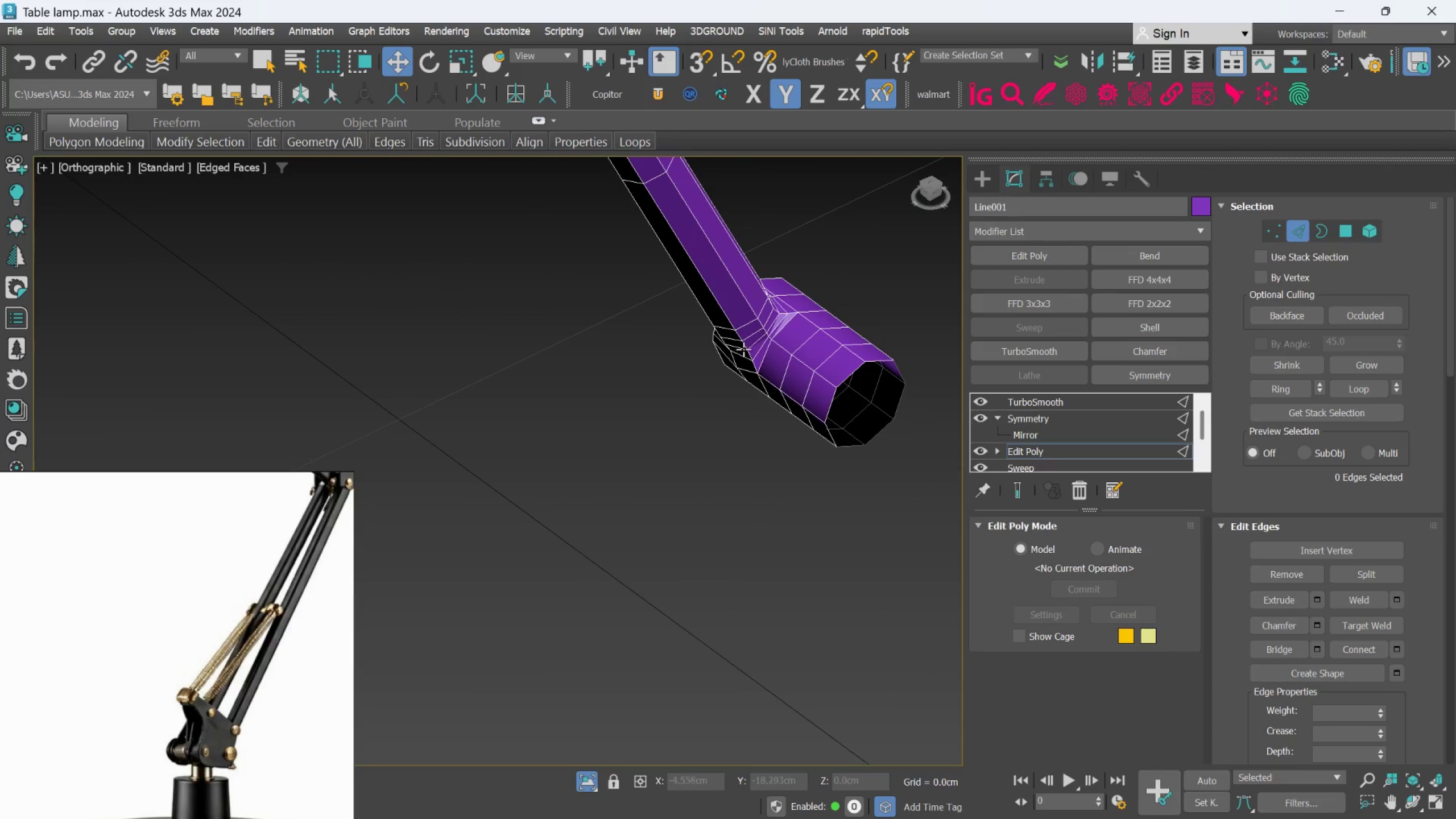 
hold_key(key=AltLeft, duration=0.48)
 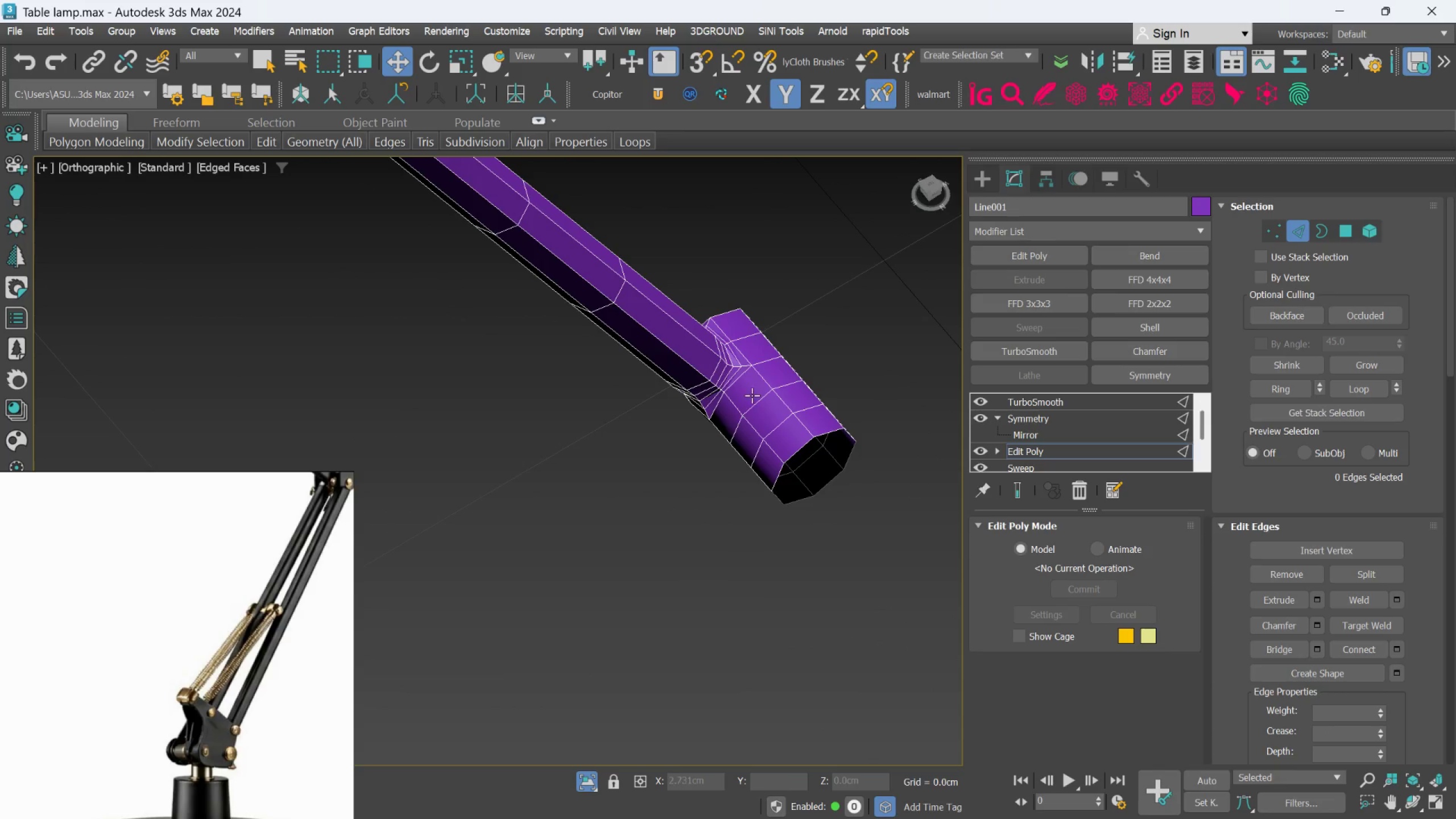 
scroll: coordinate [760, 366], scroll_direction: up, amount: 2.0
 